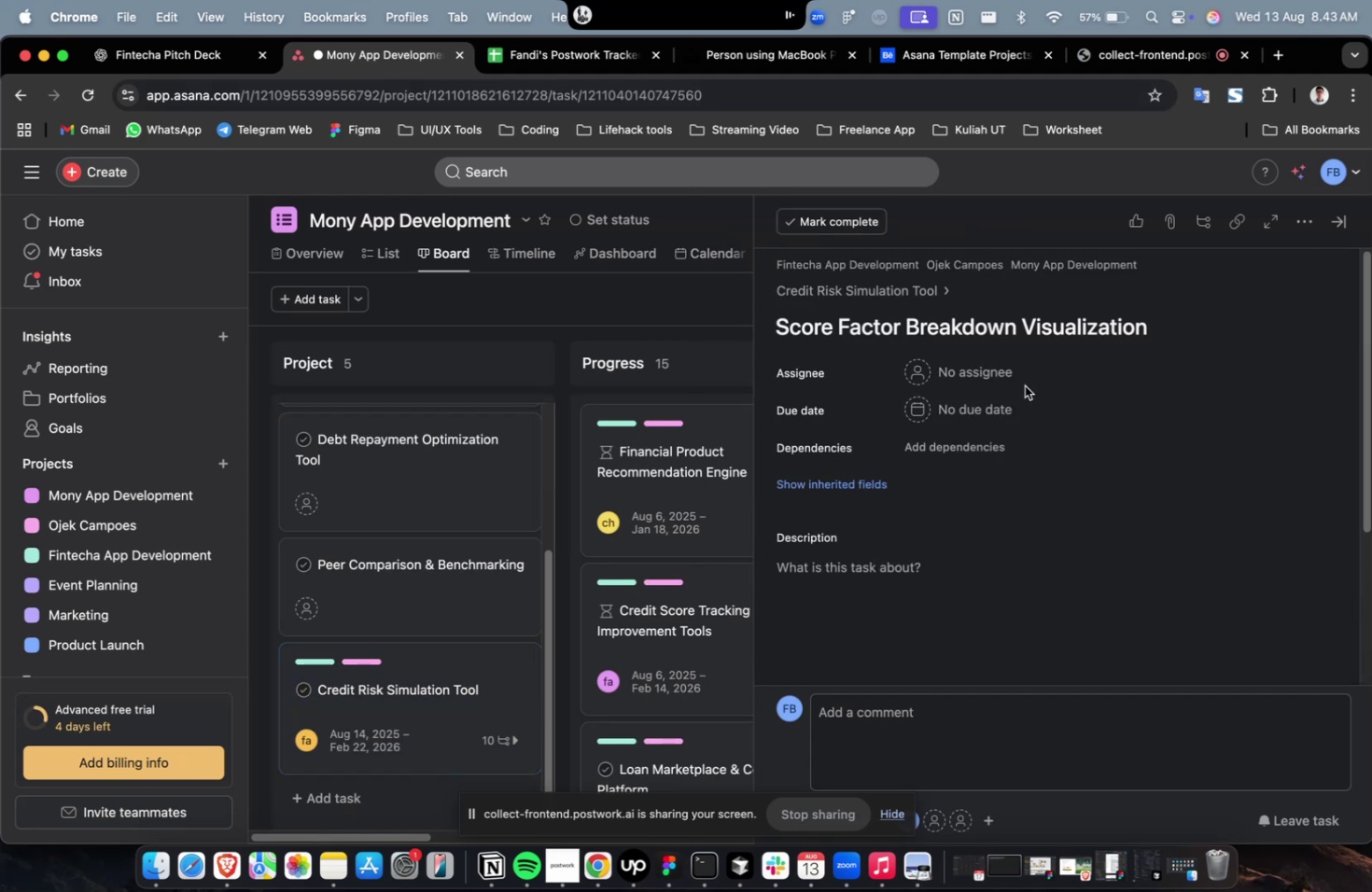 
double_click([1002, 379])
 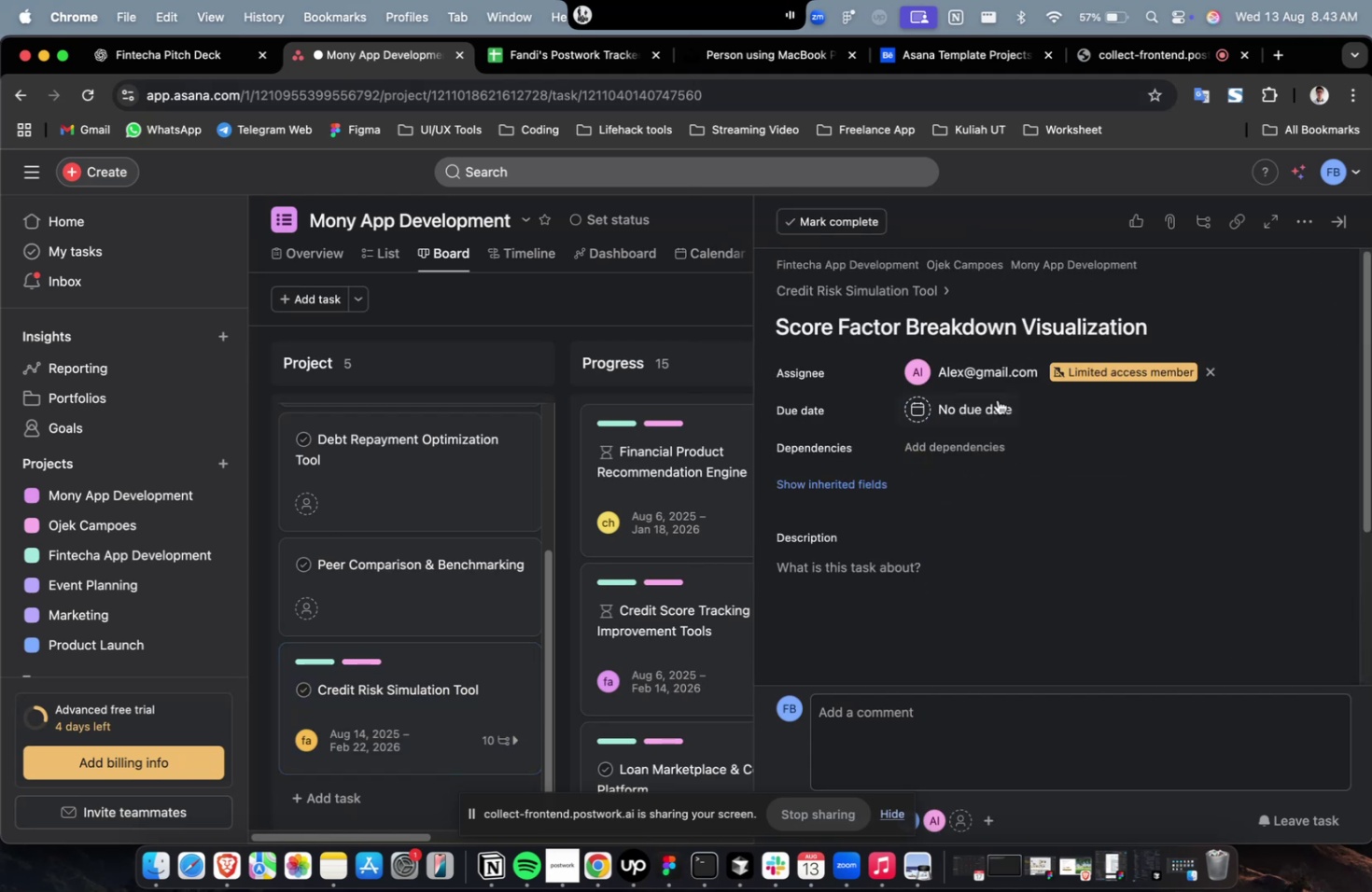 
triple_click([991, 380])
 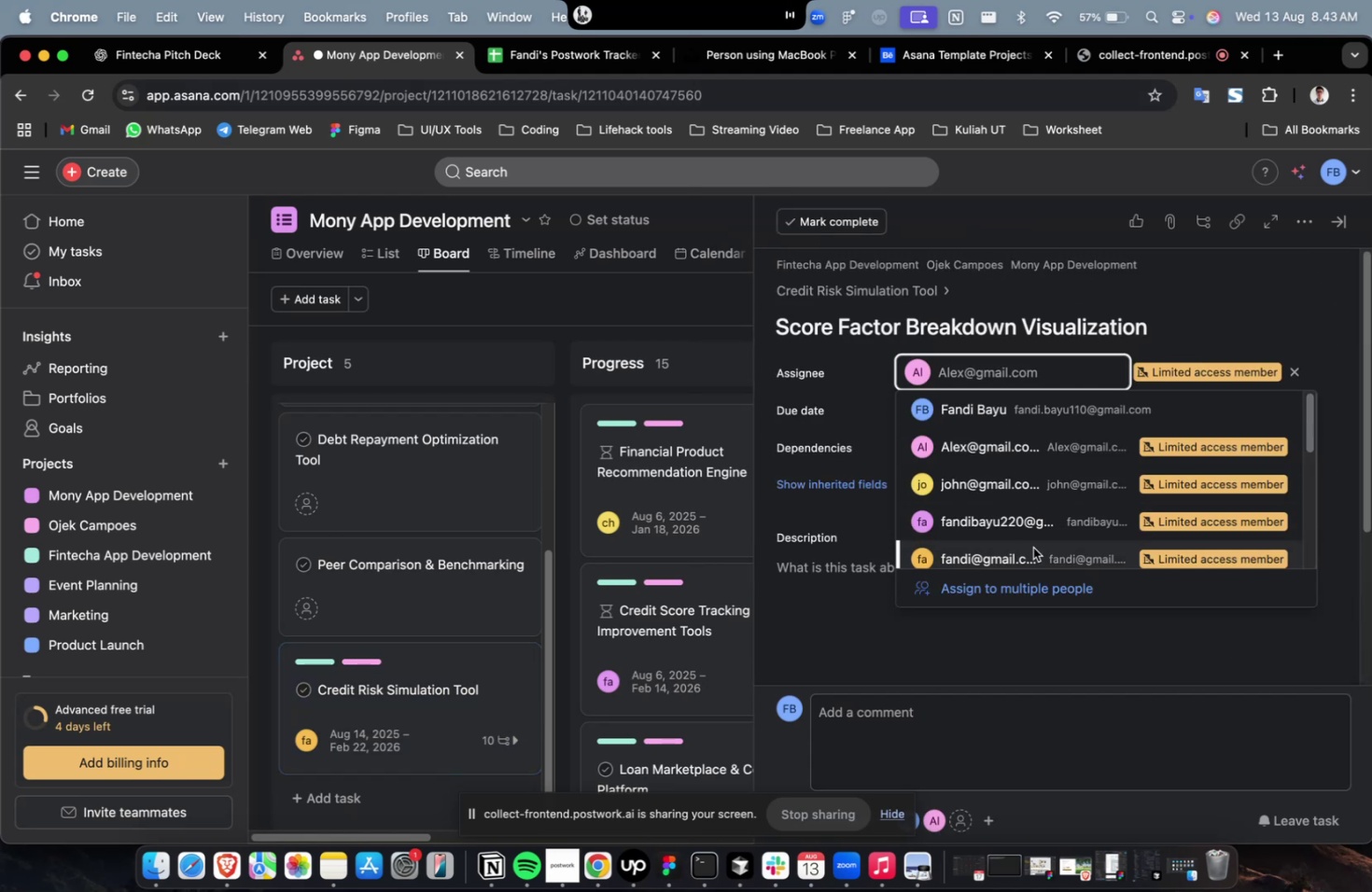 
triple_click([1032, 547])
 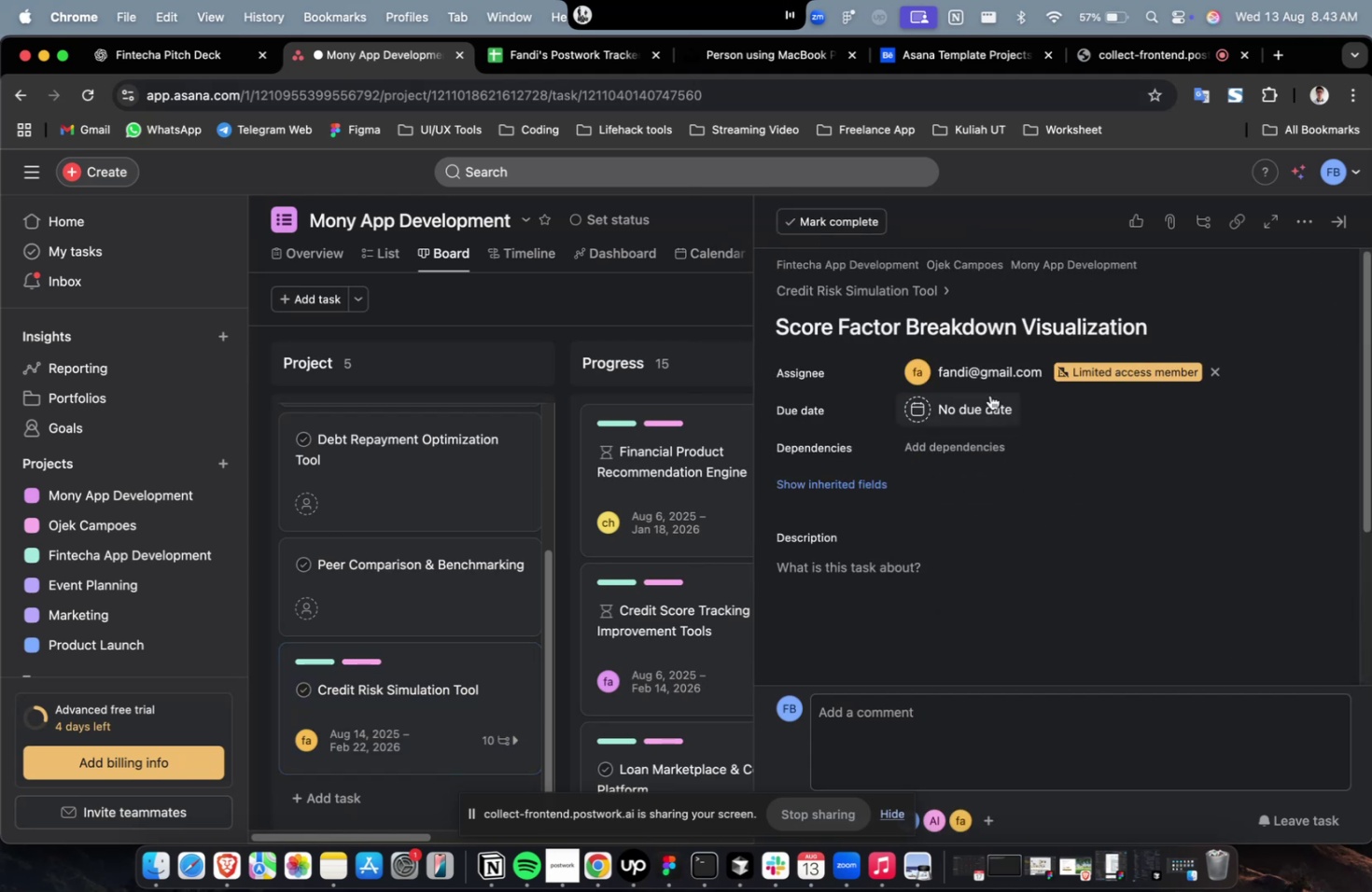 
mouse_move([988, 380])
 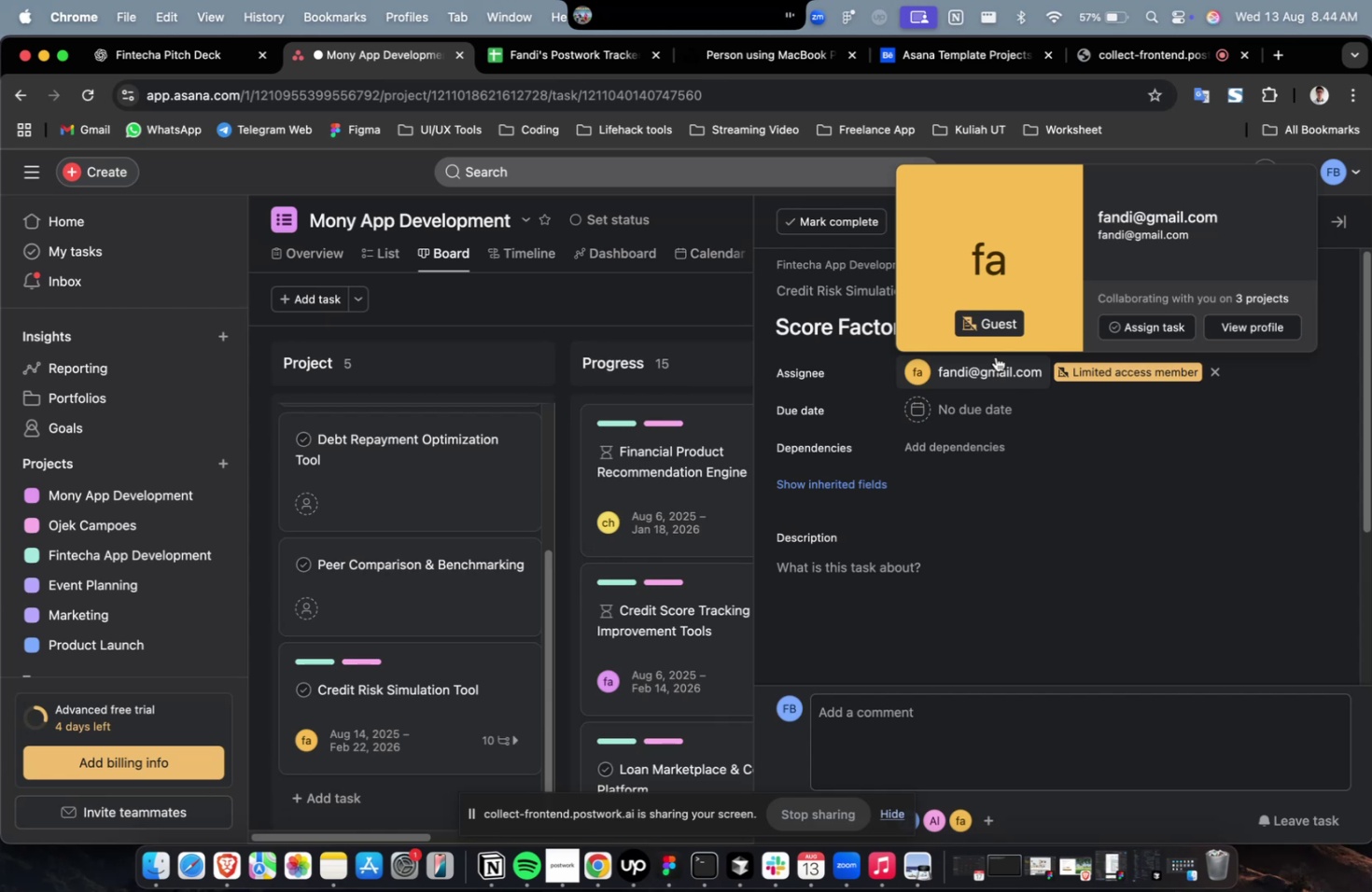 
wait(19.13)
 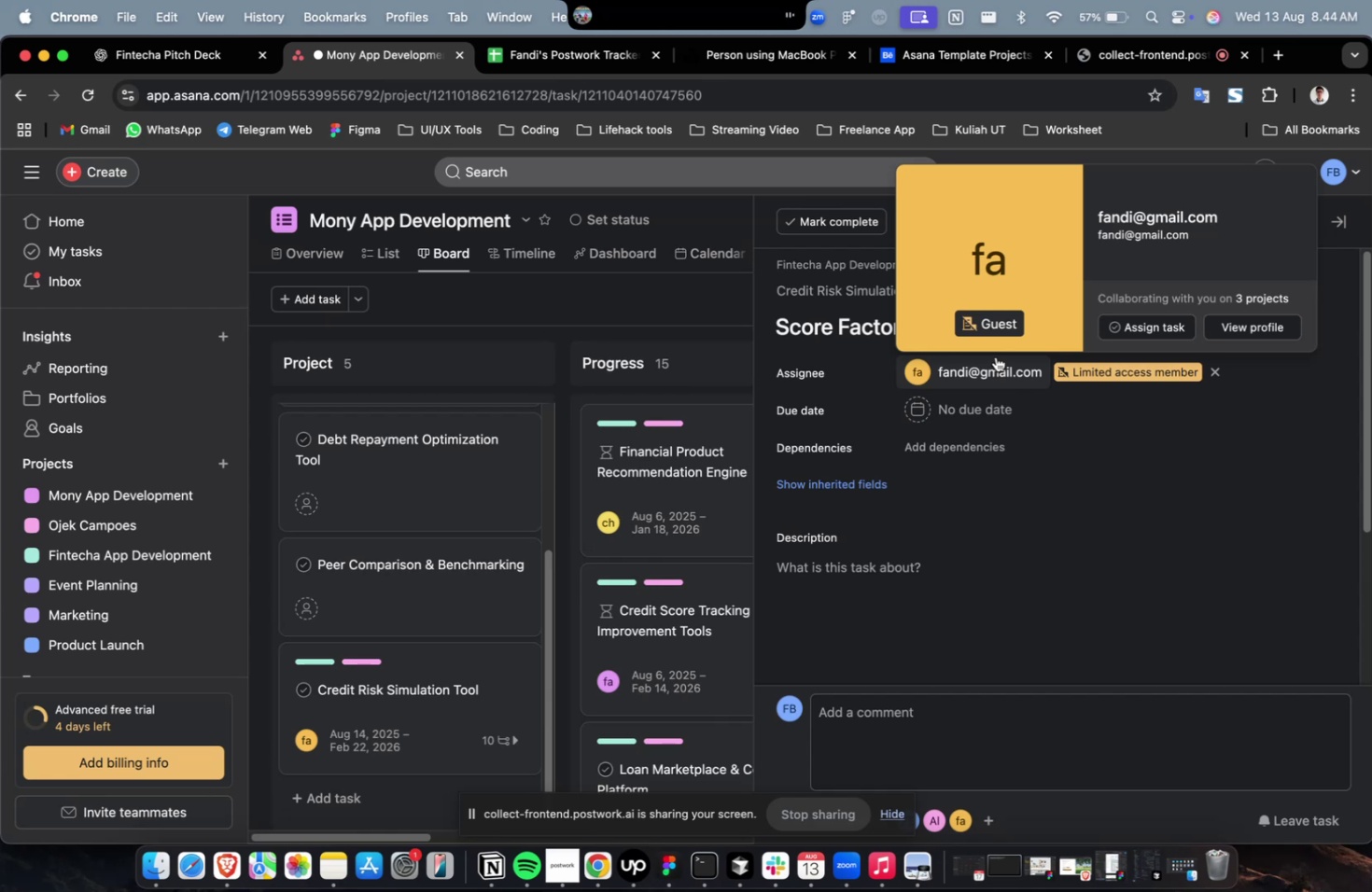 
left_click([997, 404])
 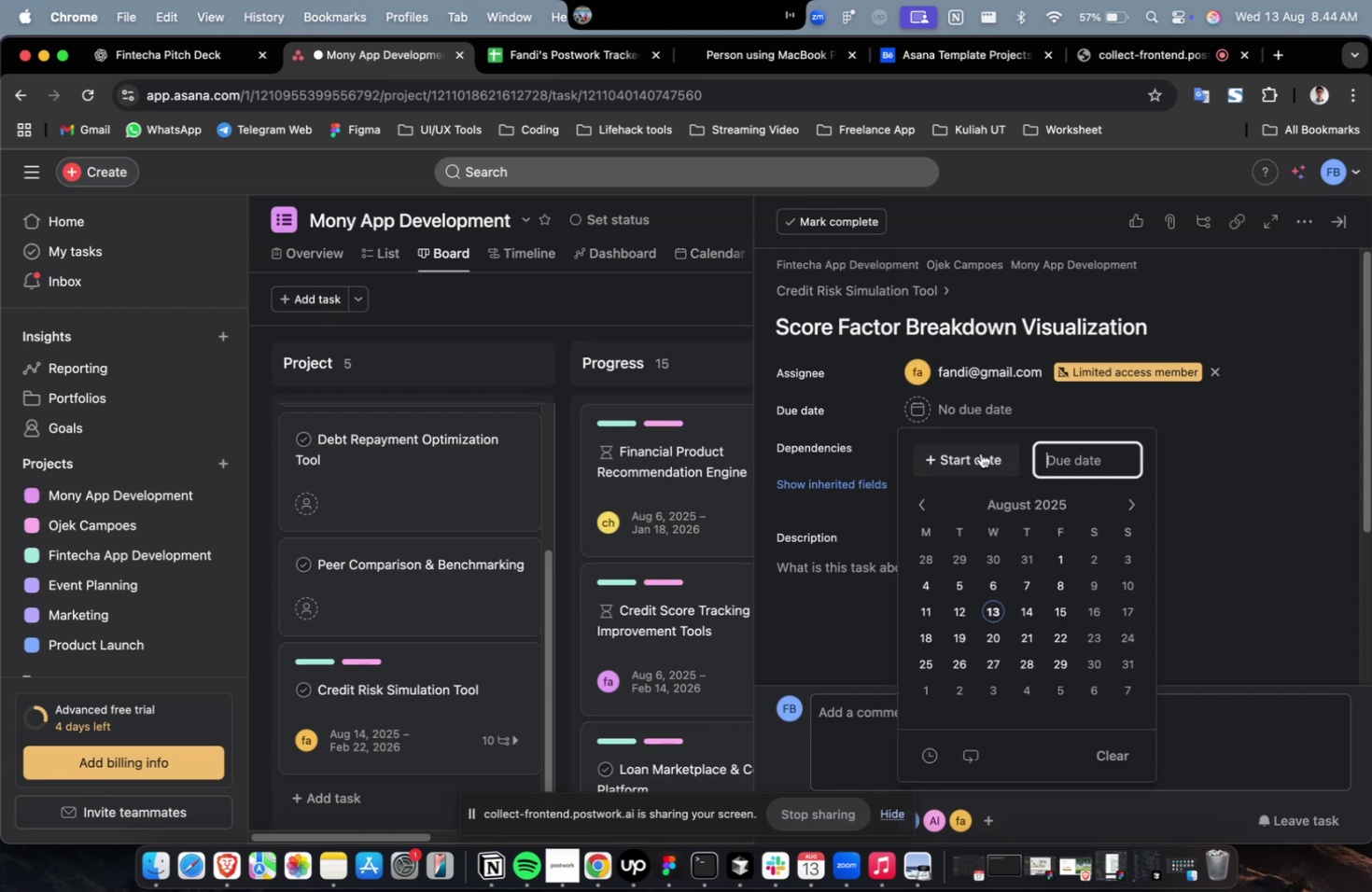 
double_click([980, 453])
 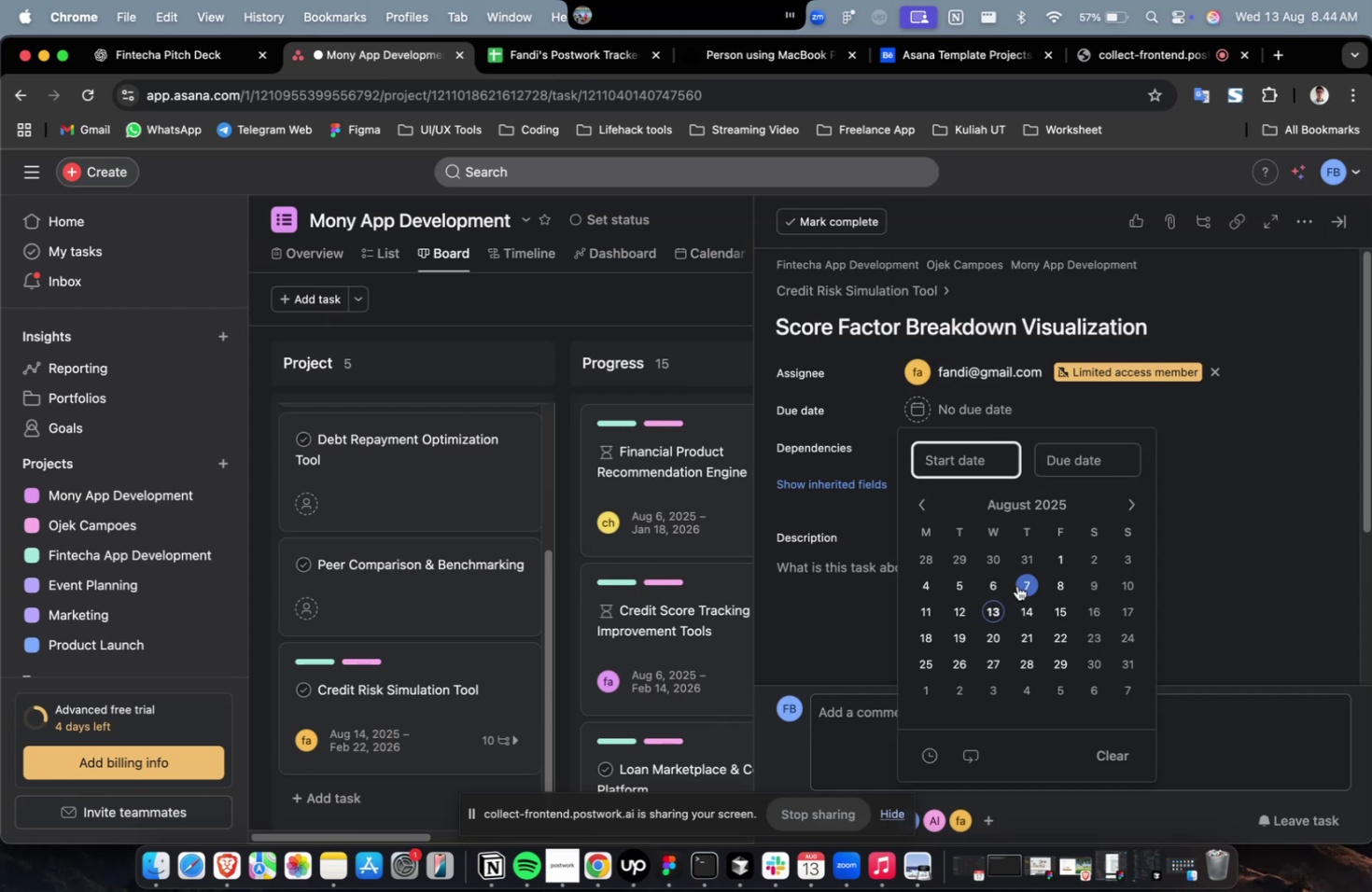 
left_click([1016, 585])
 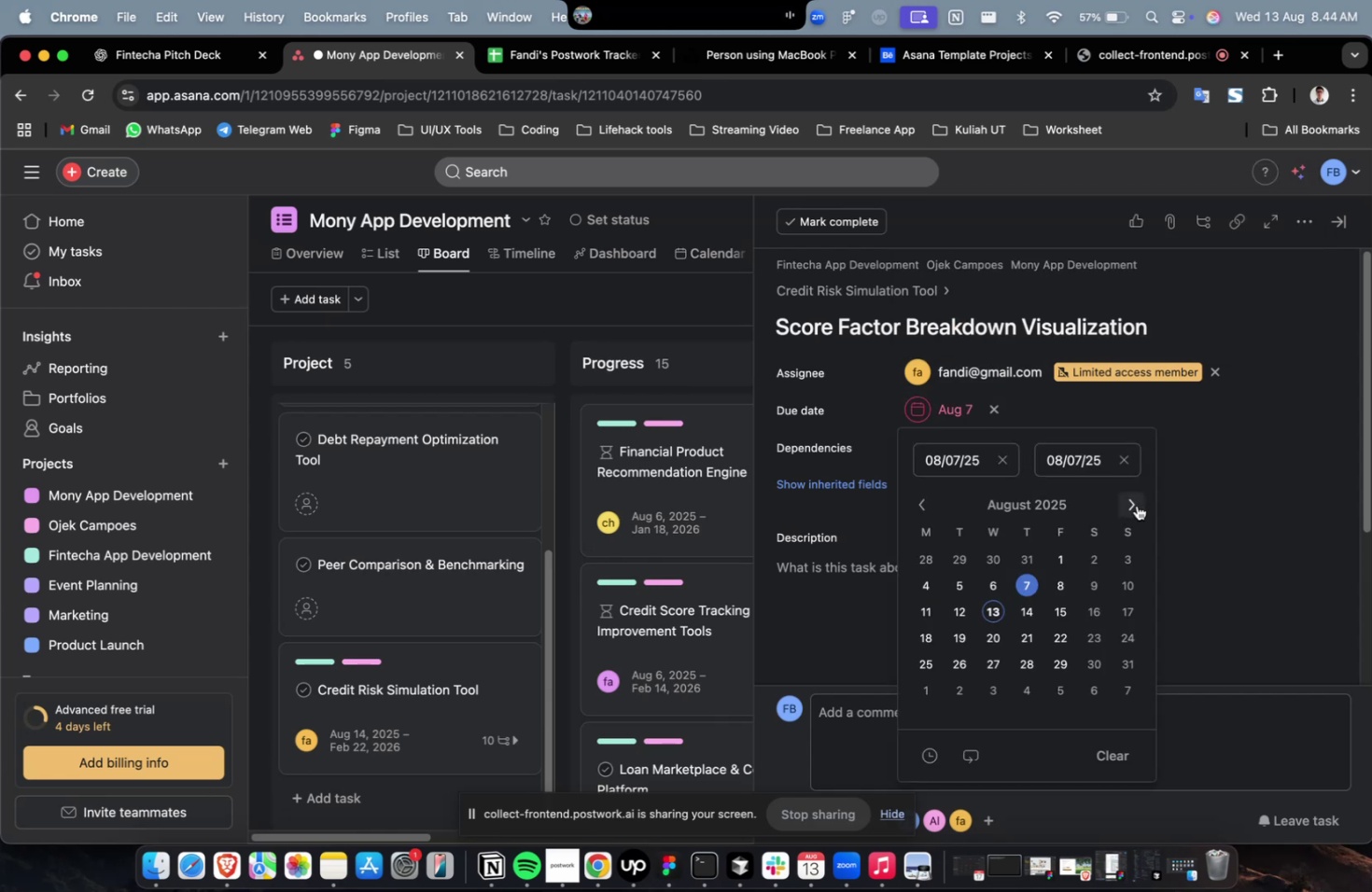 
double_click([1136, 505])
 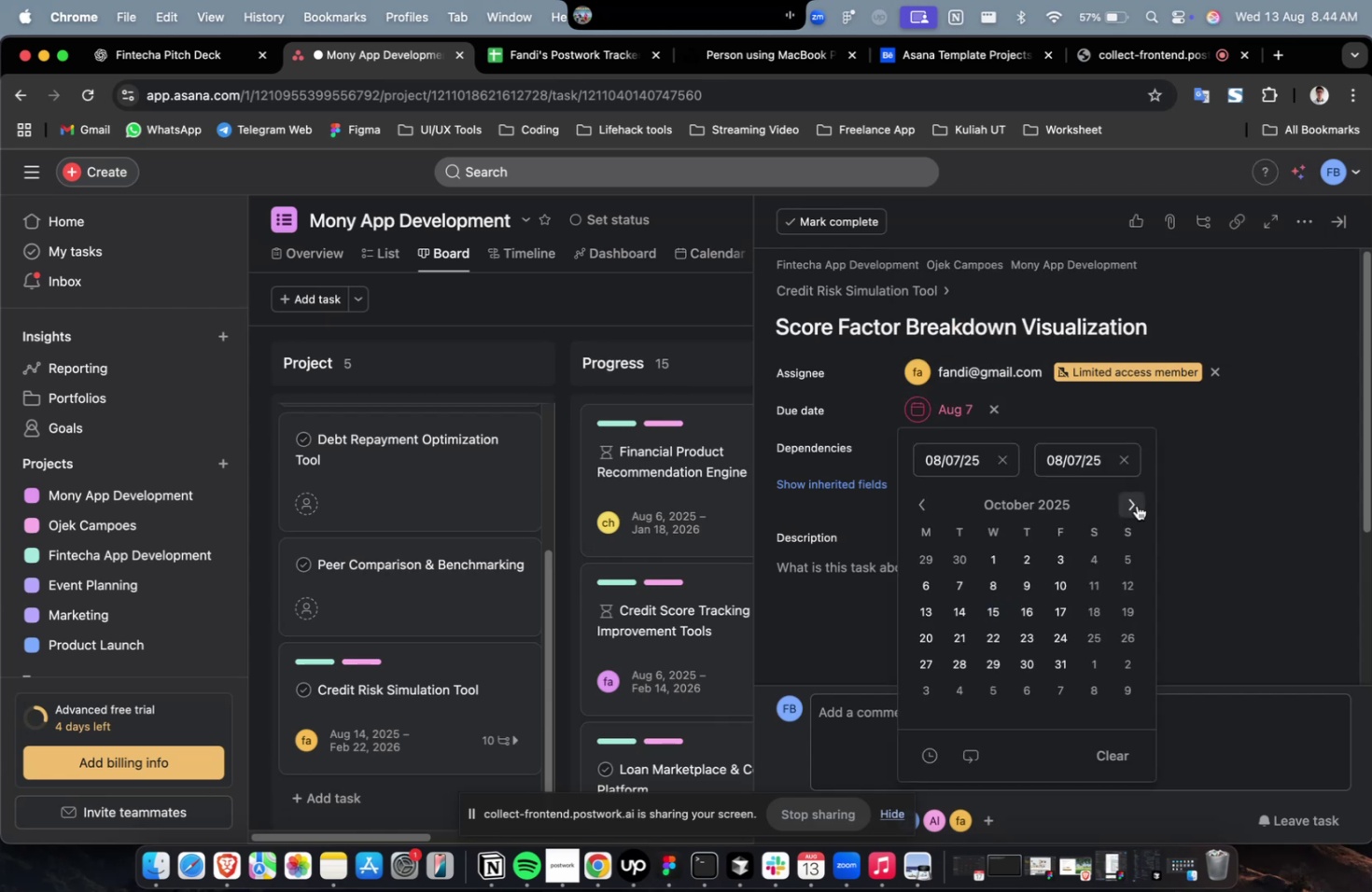 
triple_click([1136, 505])
 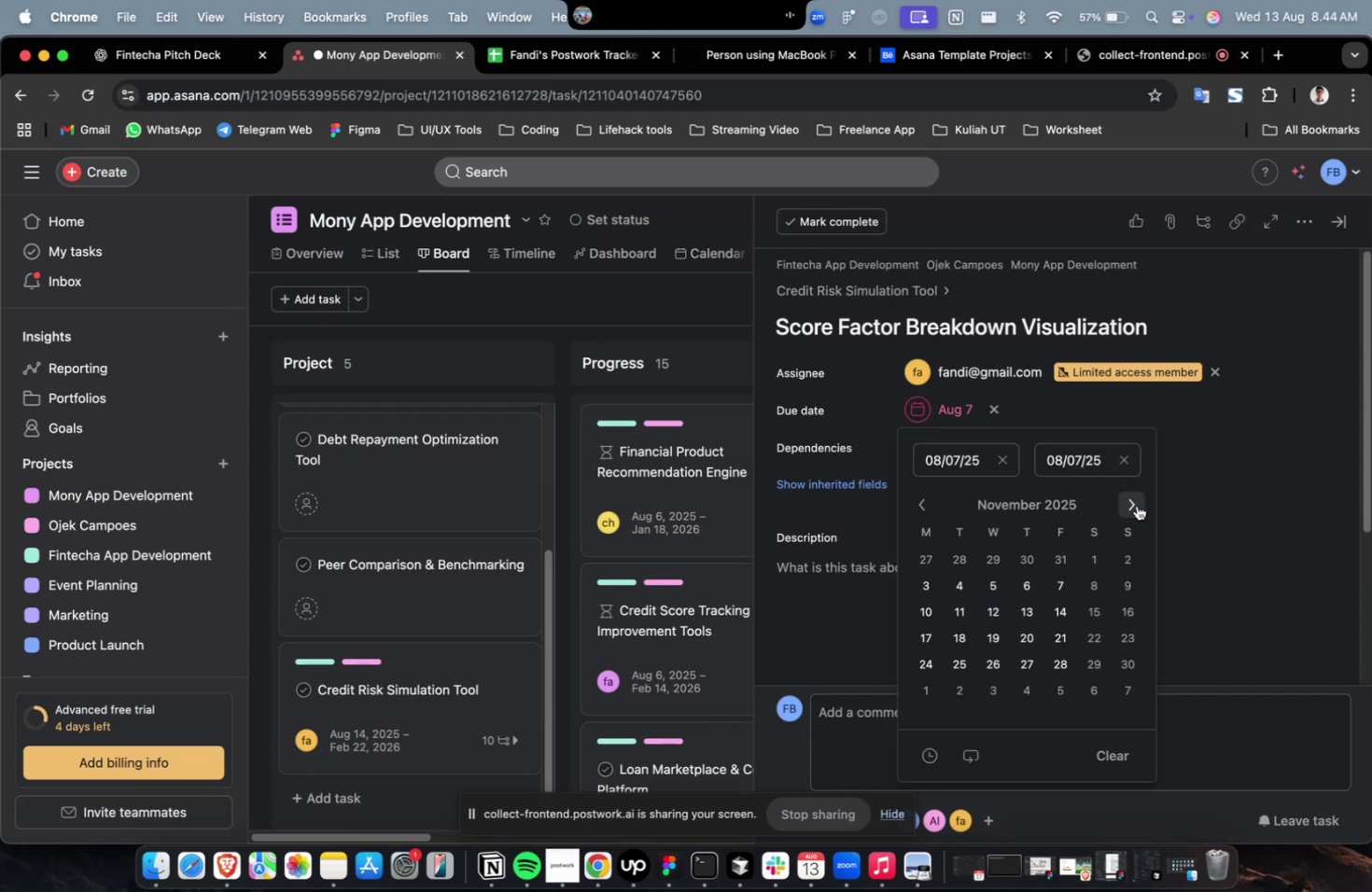 
triple_click([1136, 505])
 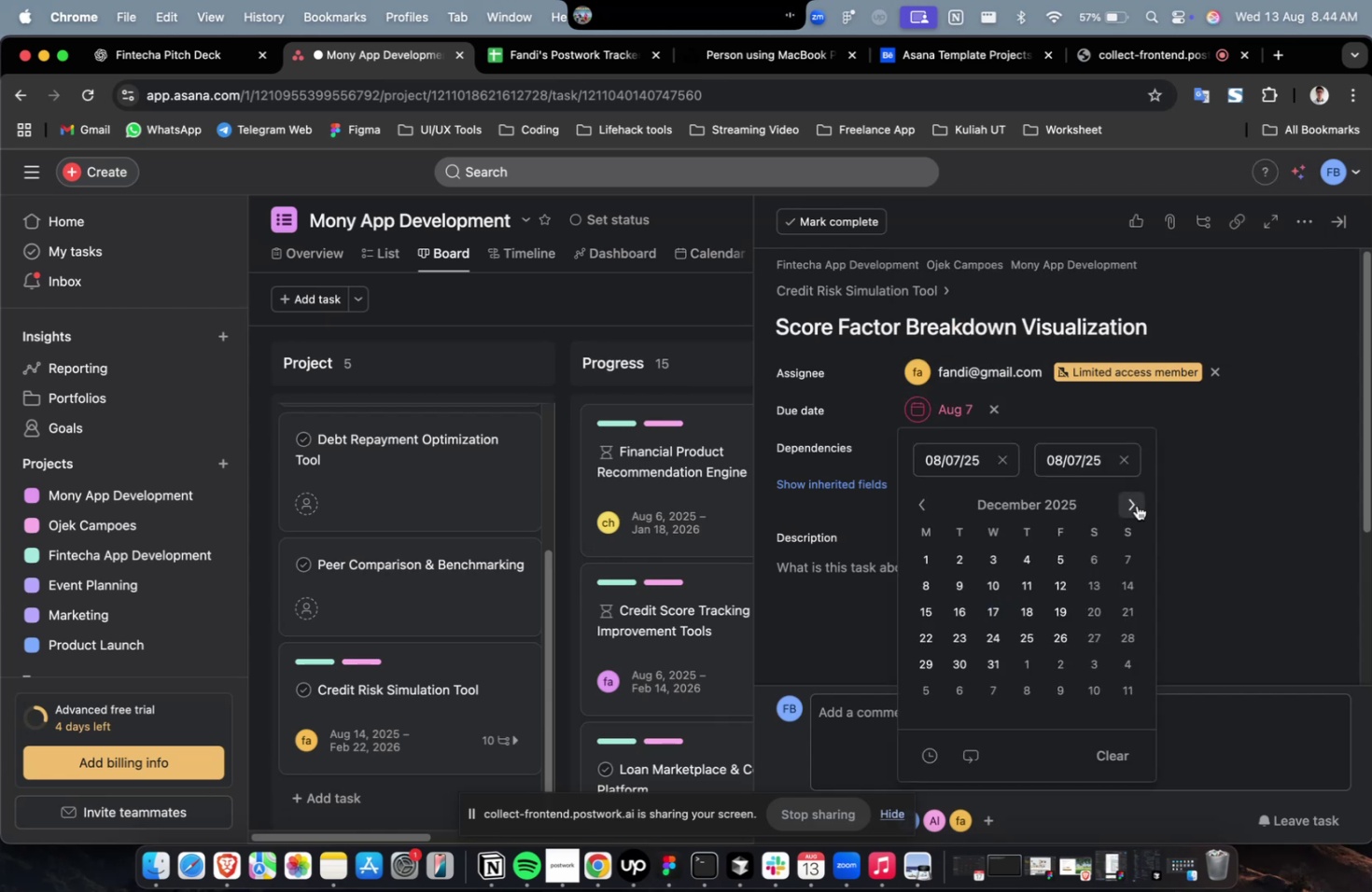 
triple_click([1136, 505])
 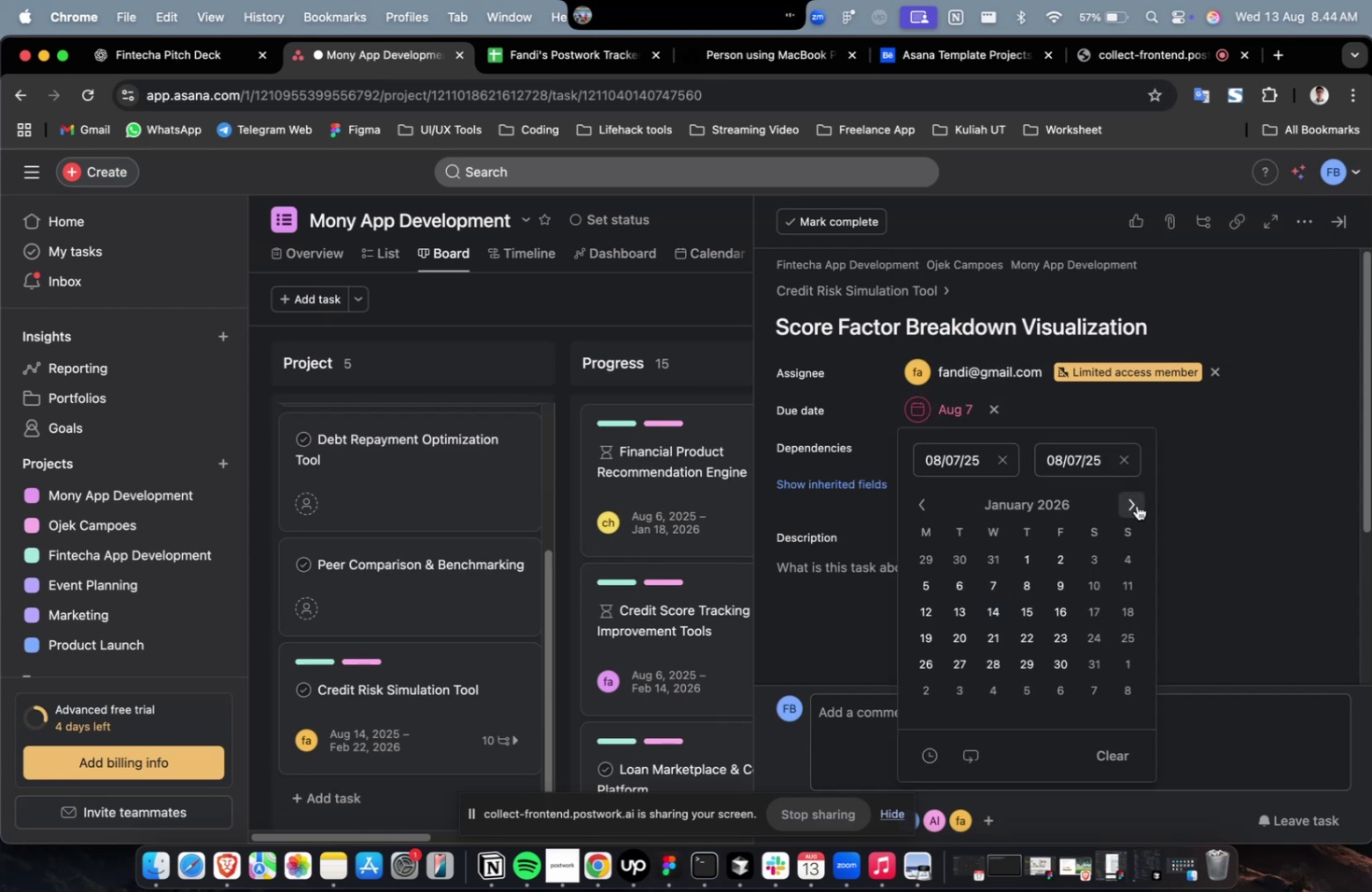 
triple_click([1136, 505])
 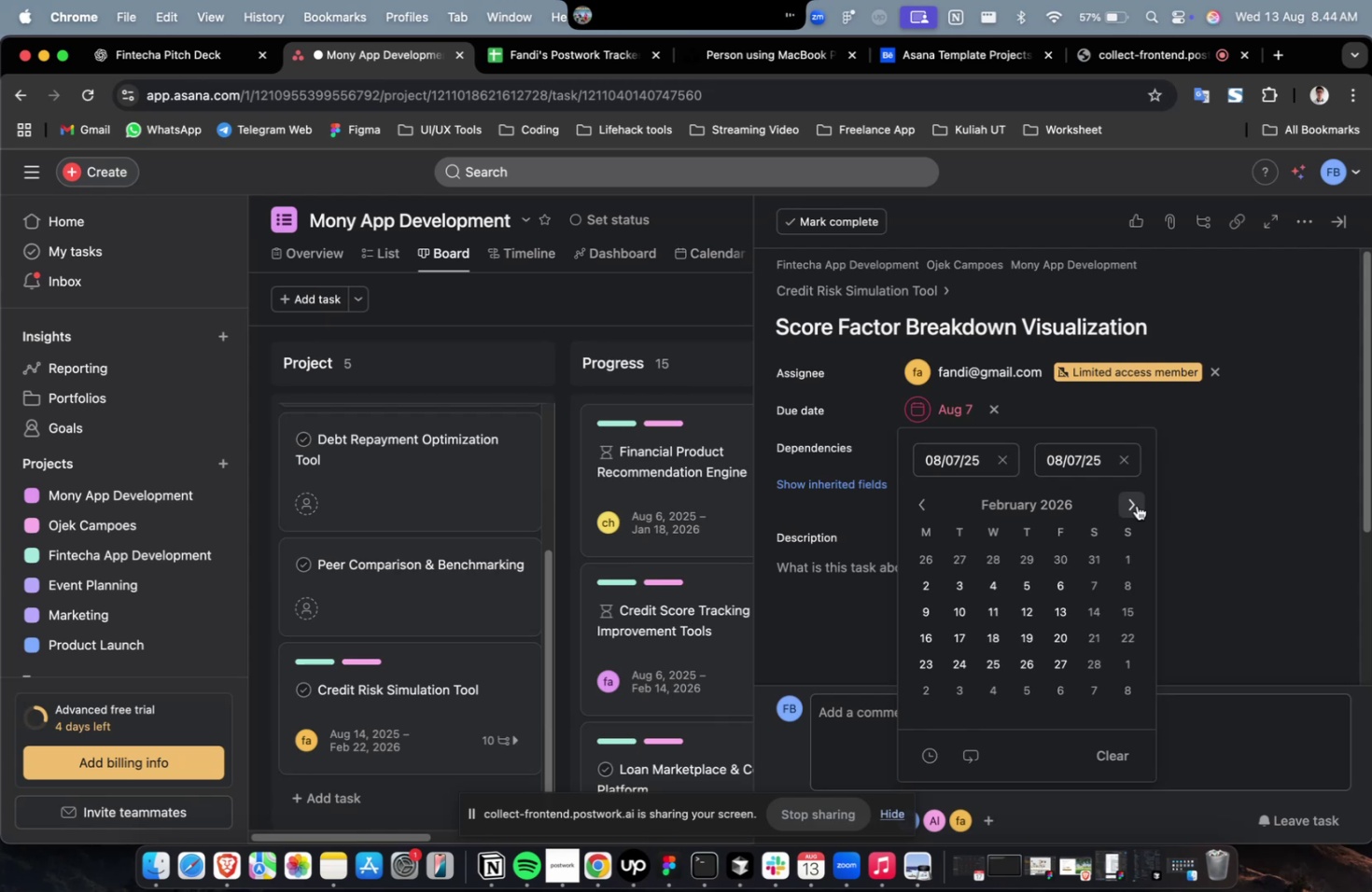 
triple_click([1136, 505])
 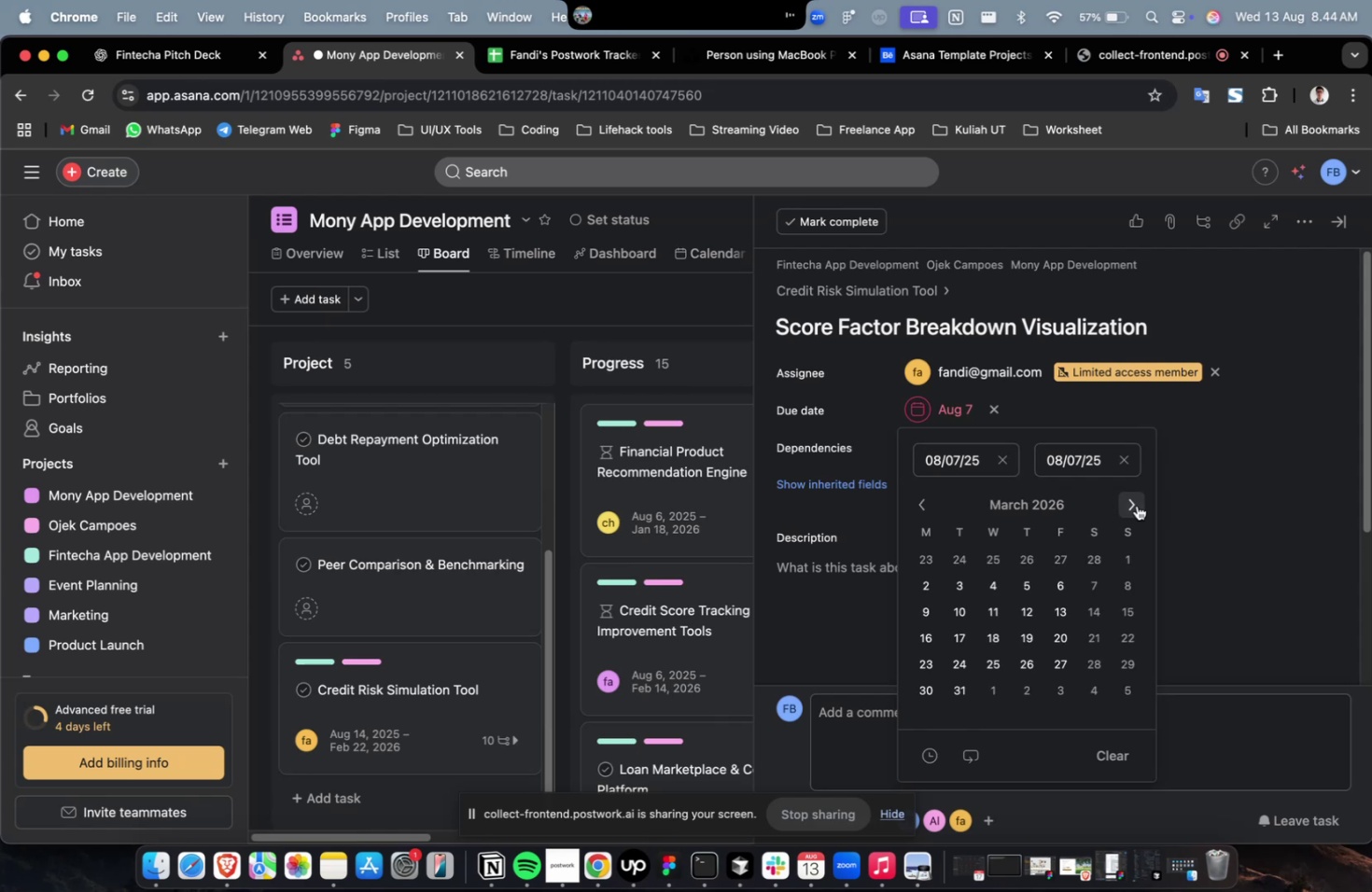 
triple_click([1136, 505])
 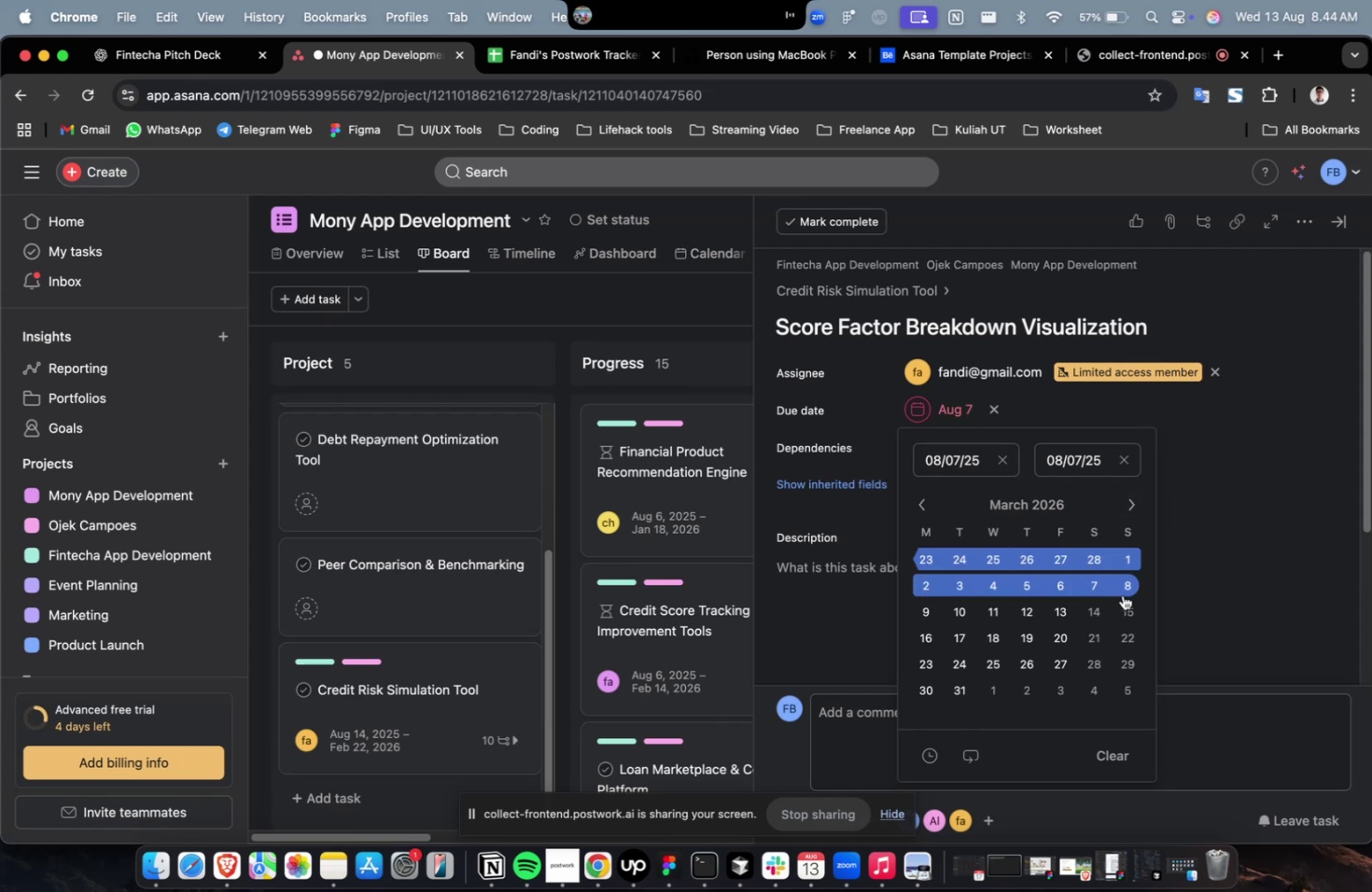 
triple_click([1122, 594])
 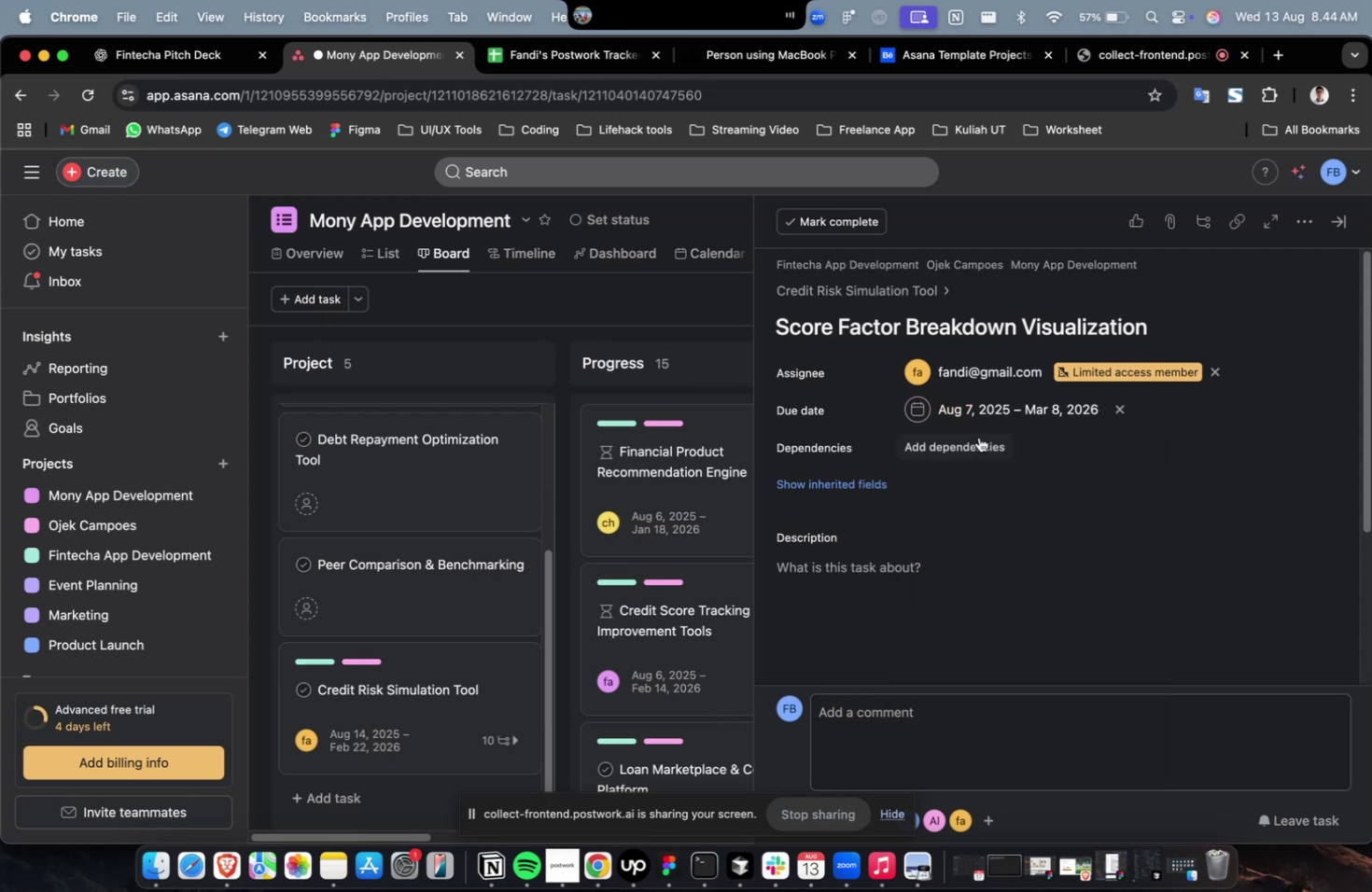 
triple_click([977, 435])
 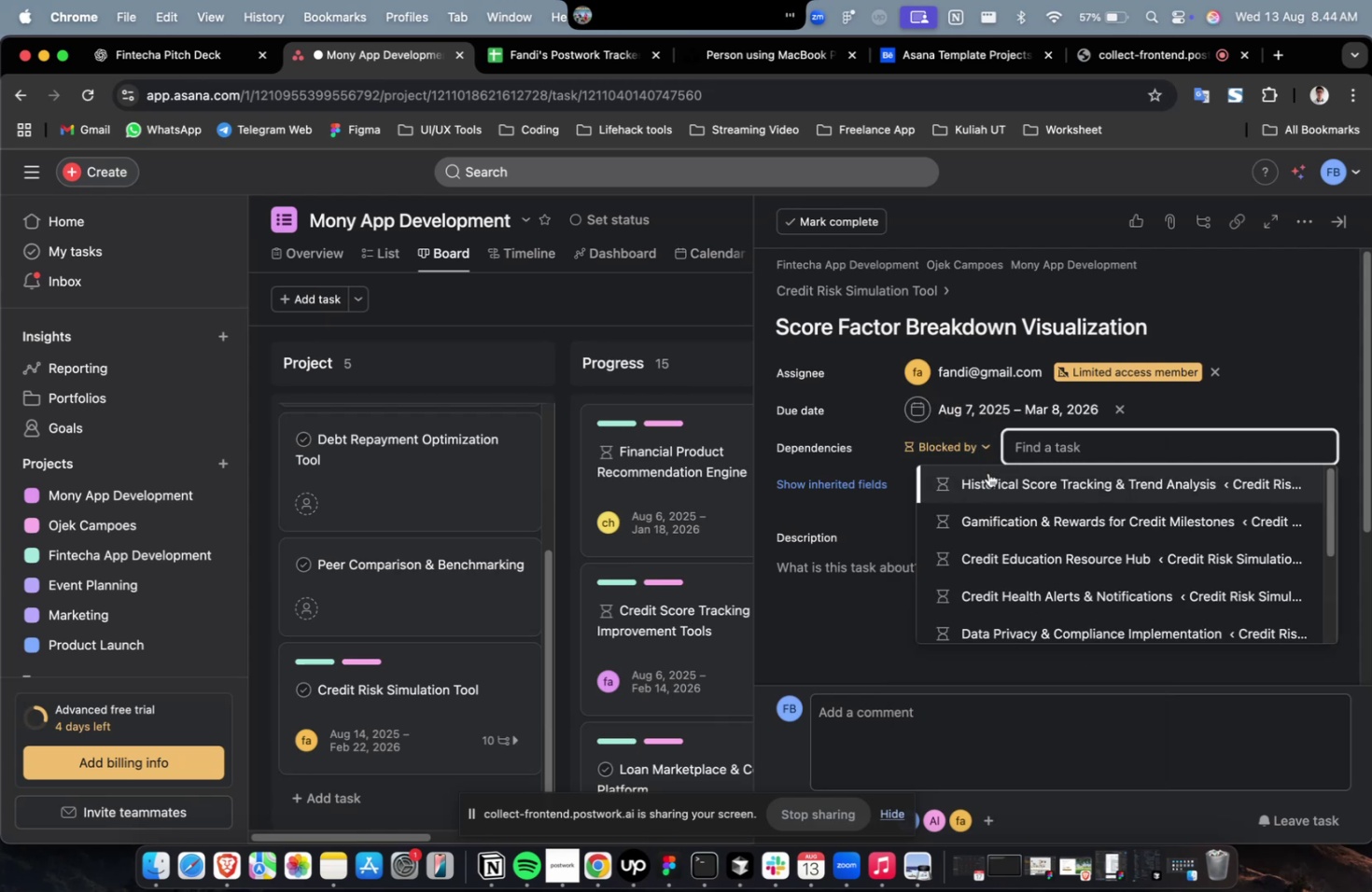 
left_click([987, 472])
 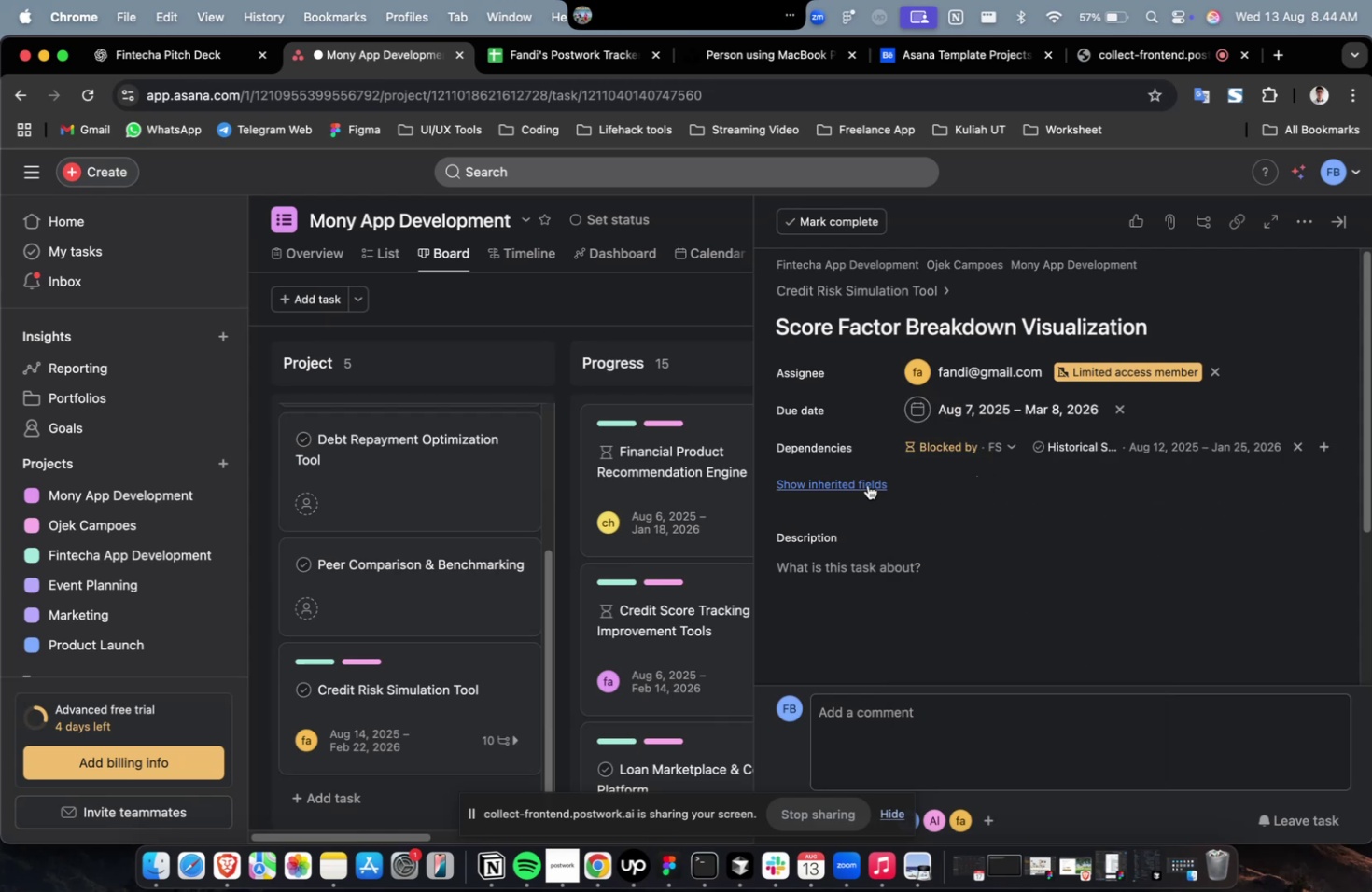 
double_click([867, 484])
 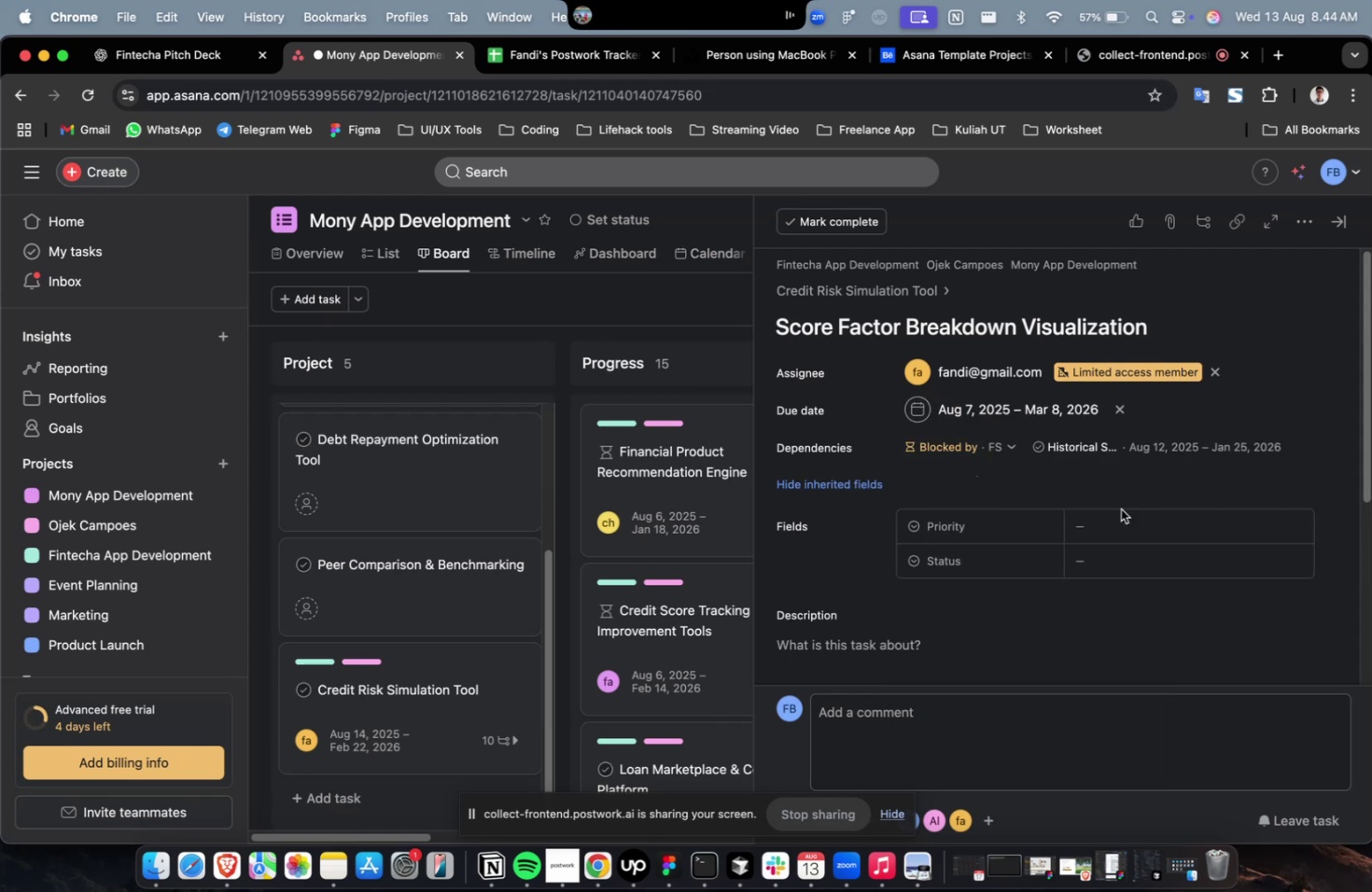 
left_click([1132, 512])
 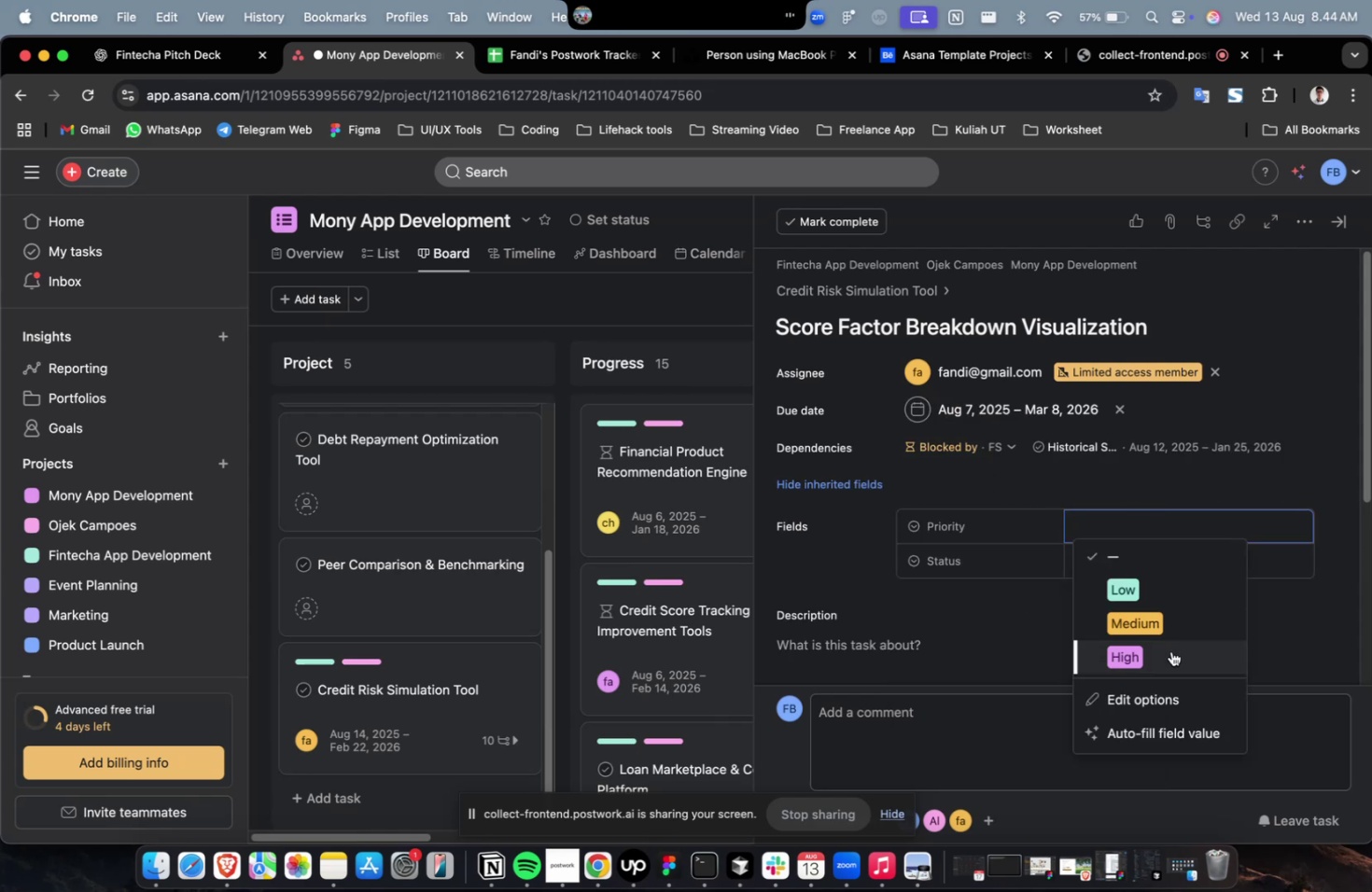 
double_click([1170, 650])
 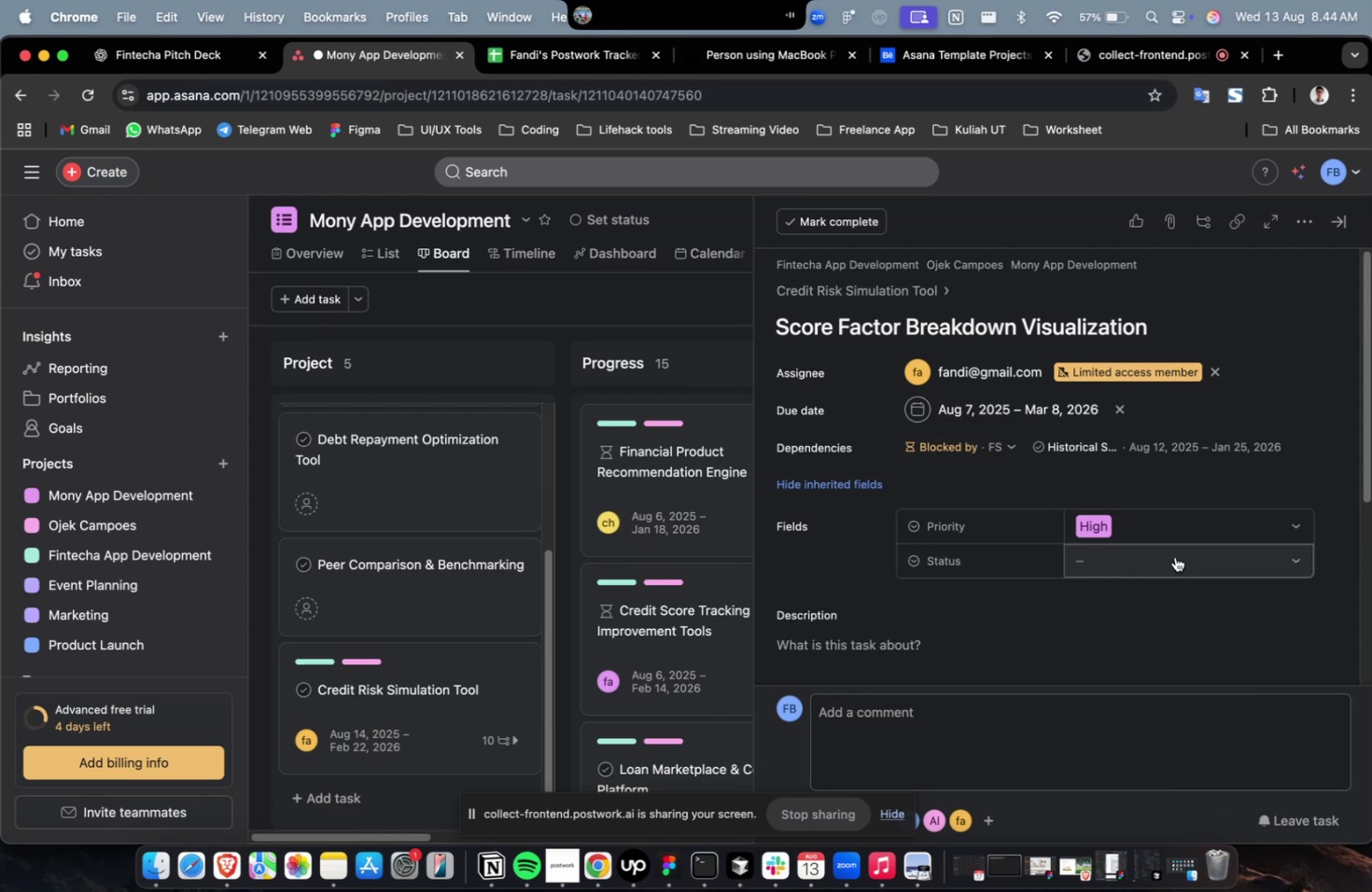 
triple_click([1174, 556])
 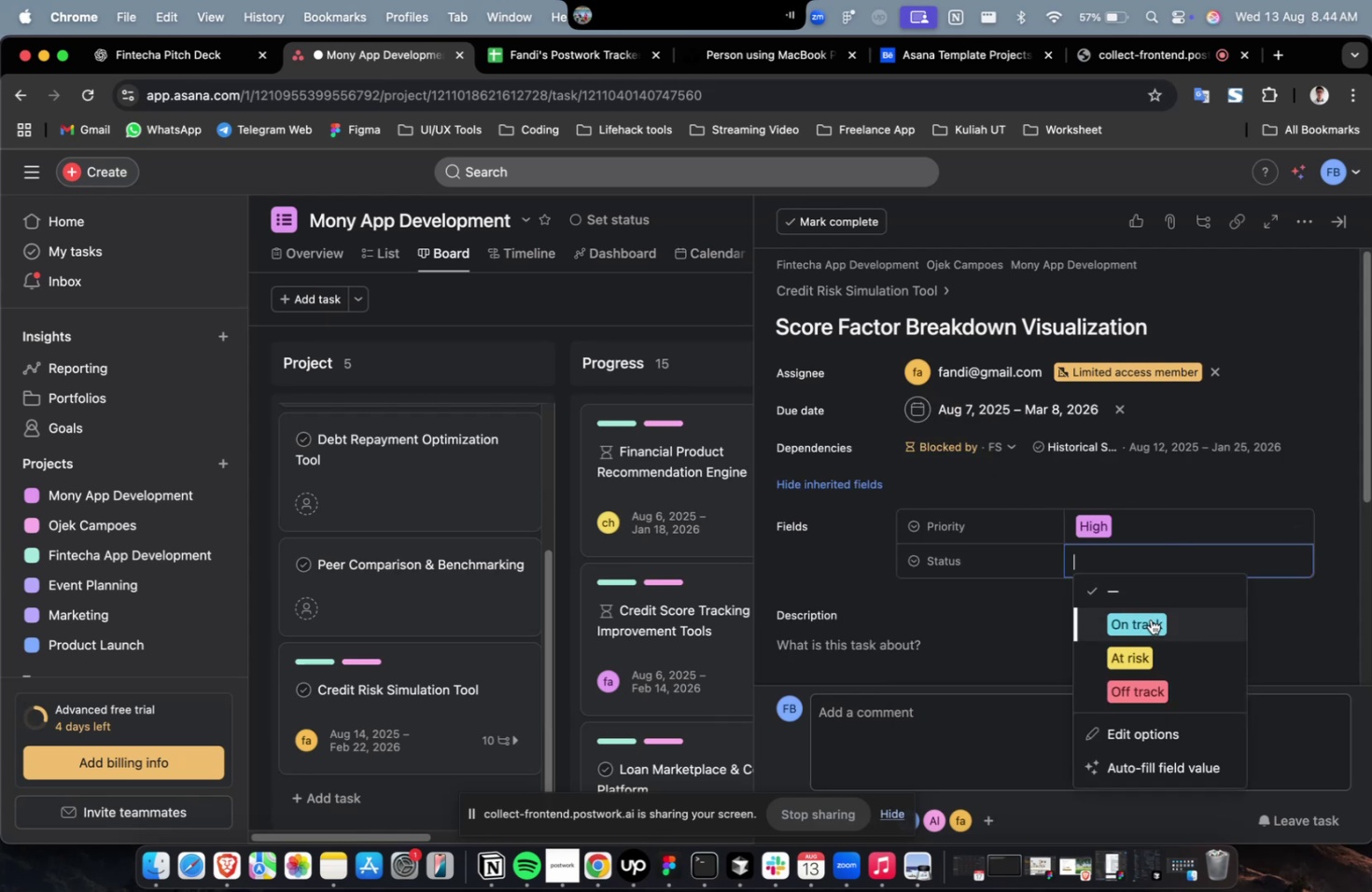 
triple_click([1150, 619])
 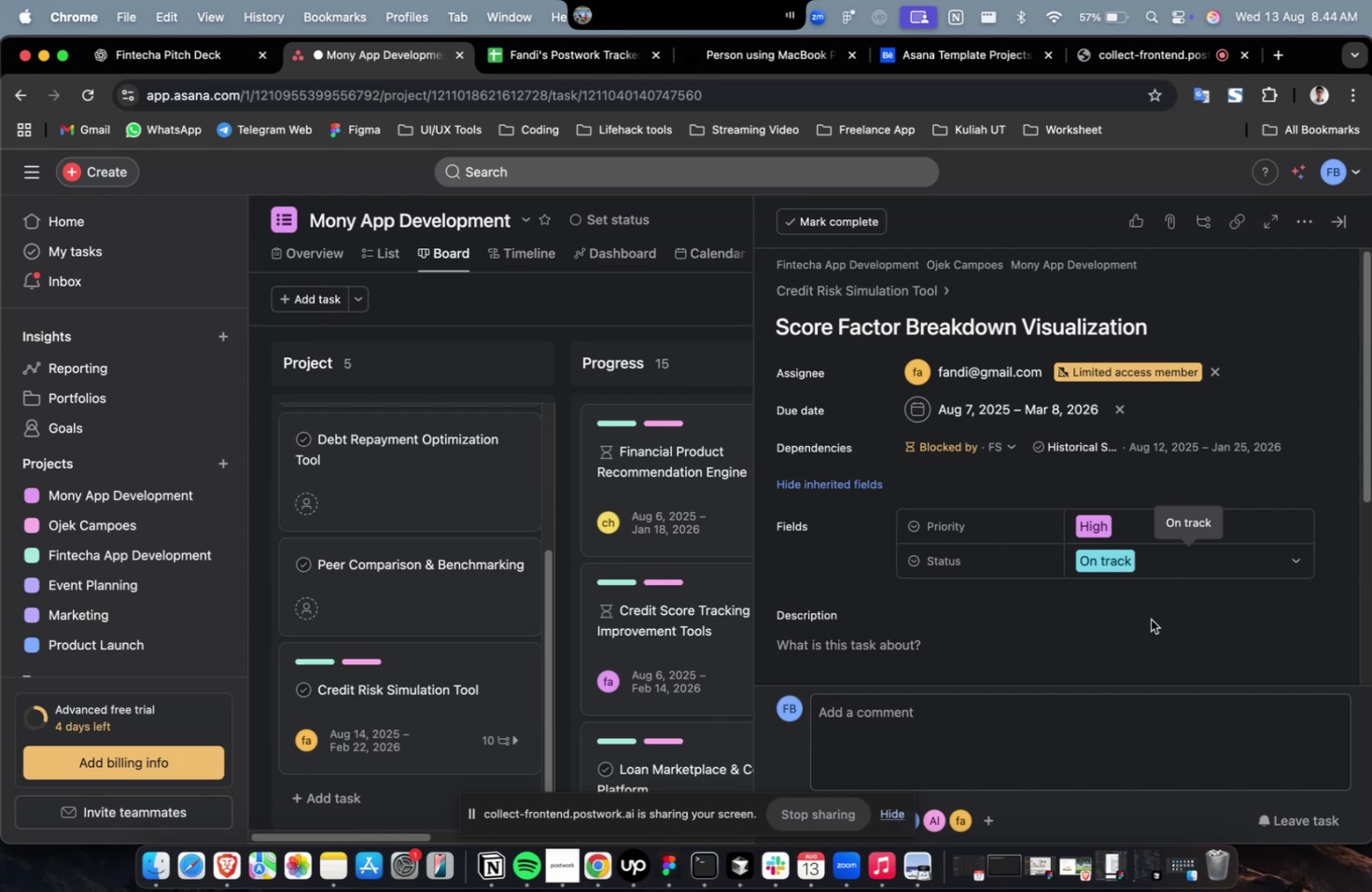 
wait(7.4)
 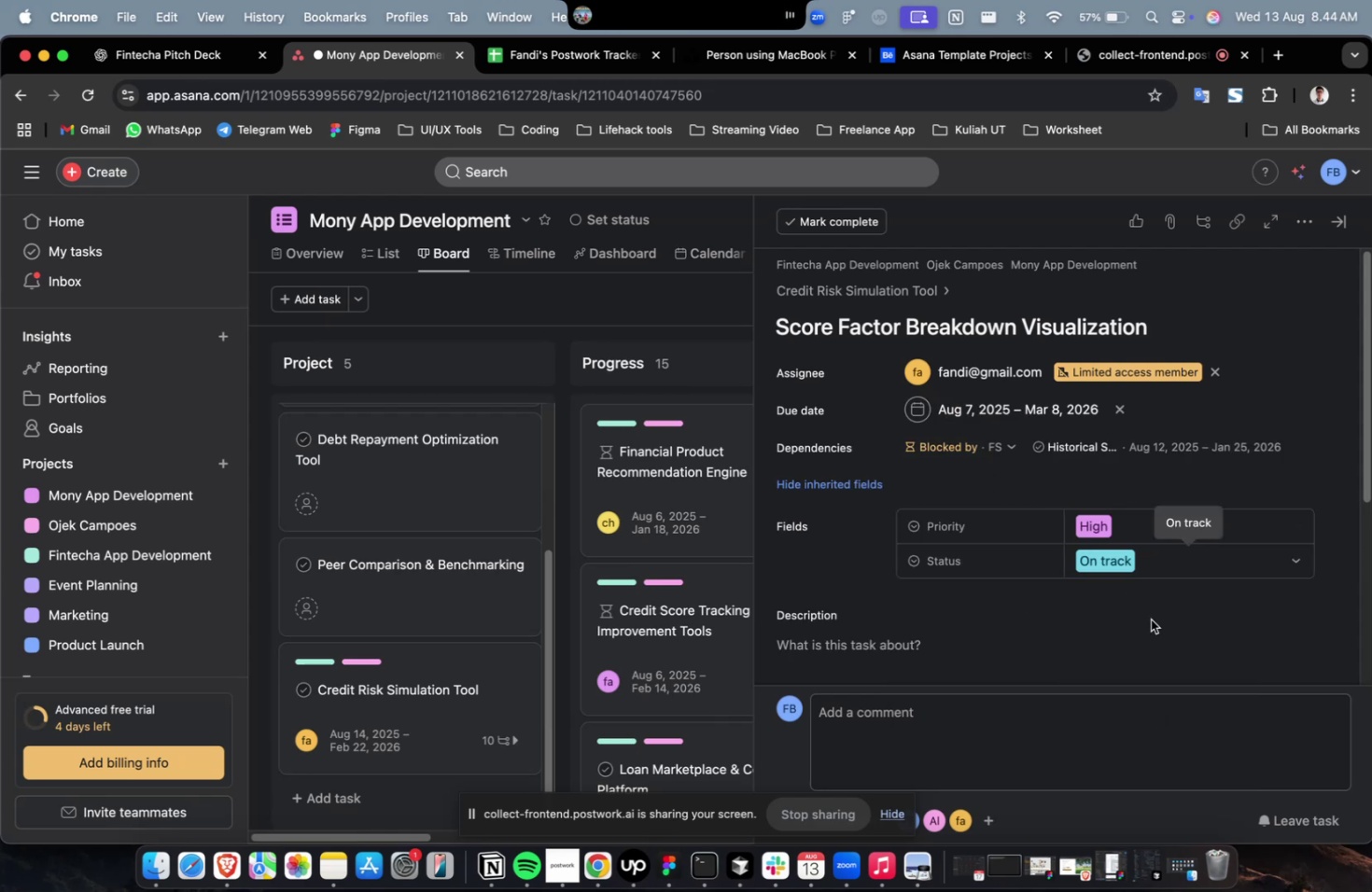 
key(VolumeDown)
 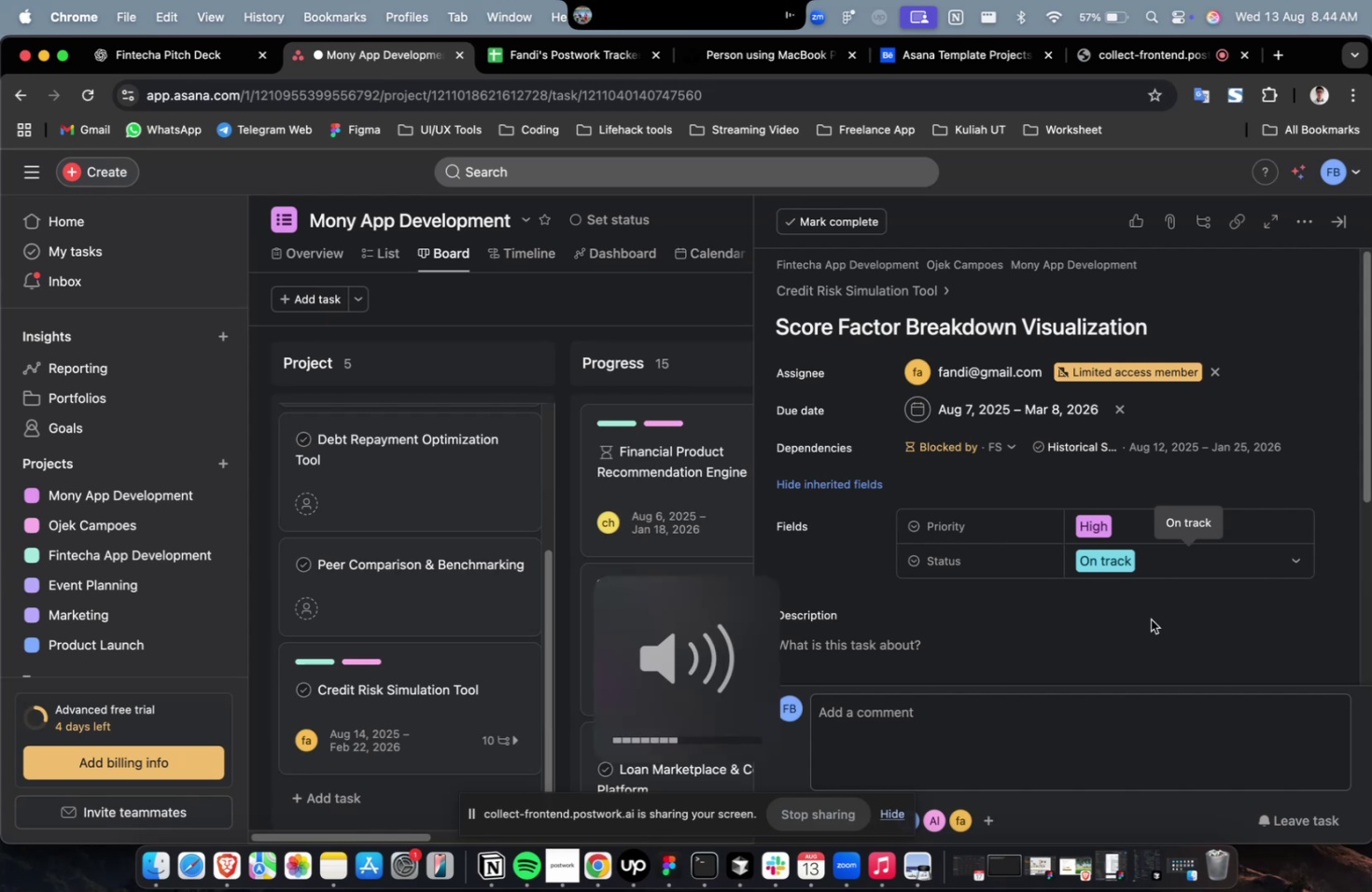 
key(VolumeDown)
 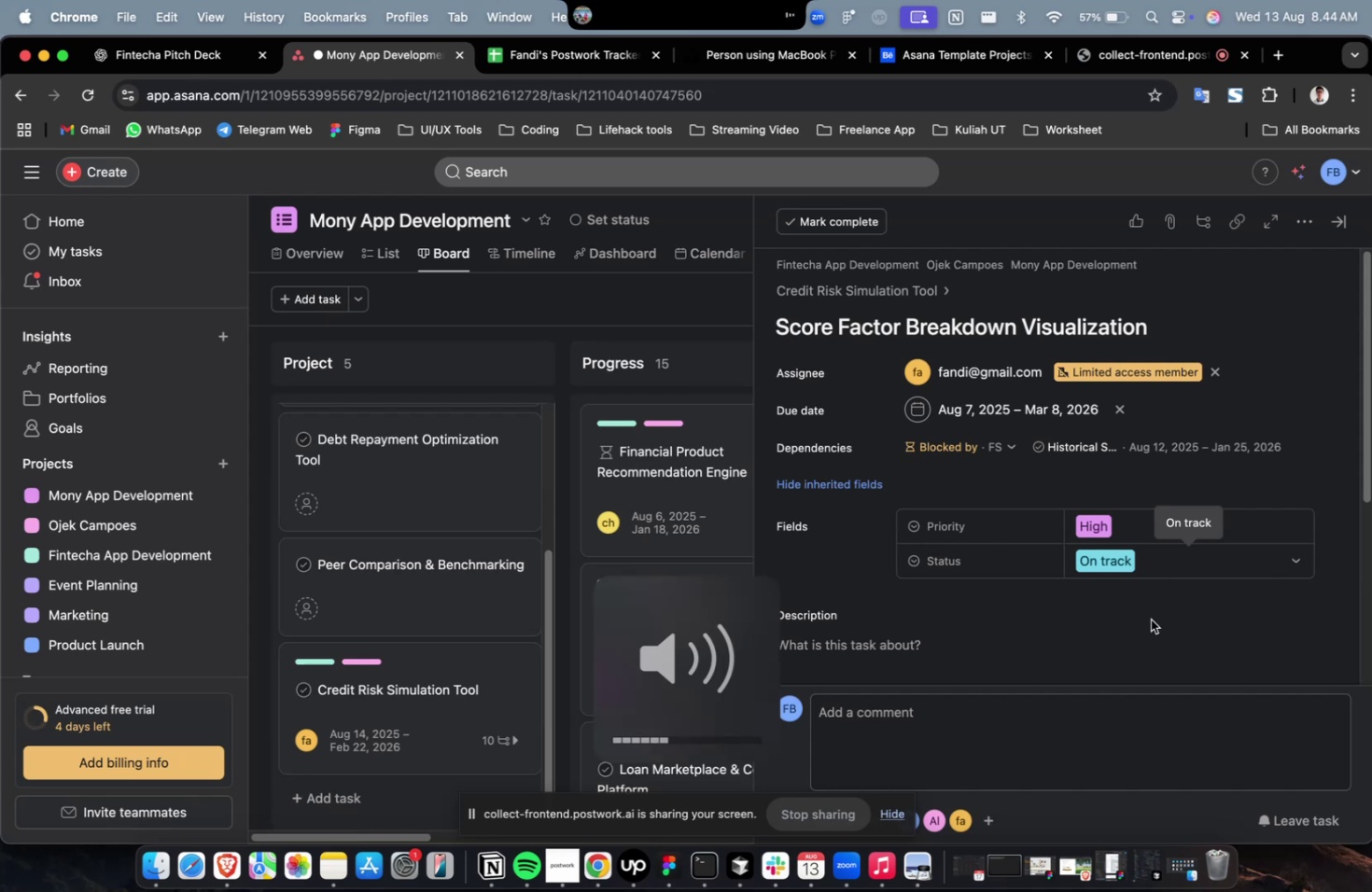 
key(VolumeDown)
 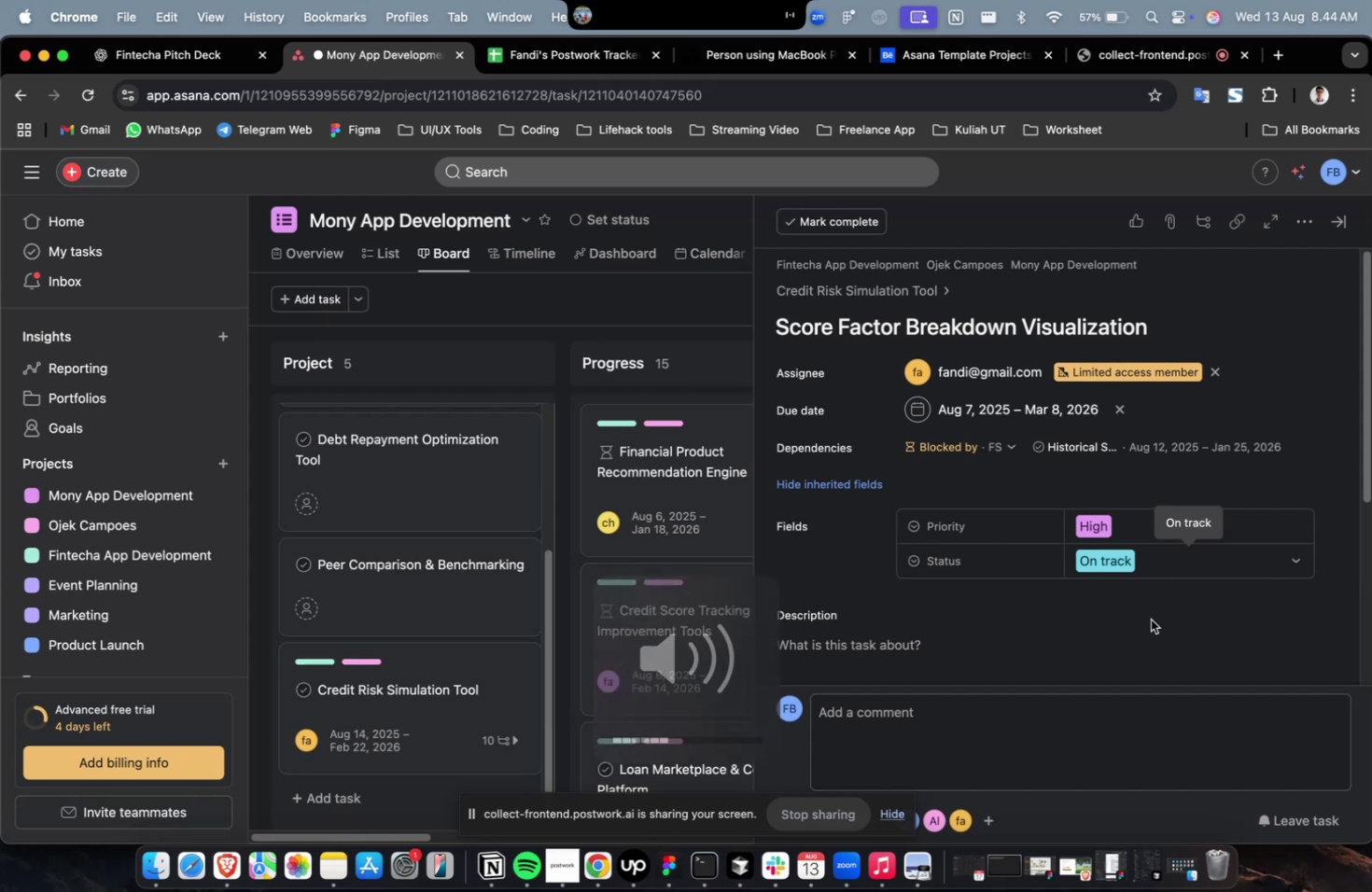 
scroll: coordinate [1150, 619], scroll_direction: down, amount: 4.0
 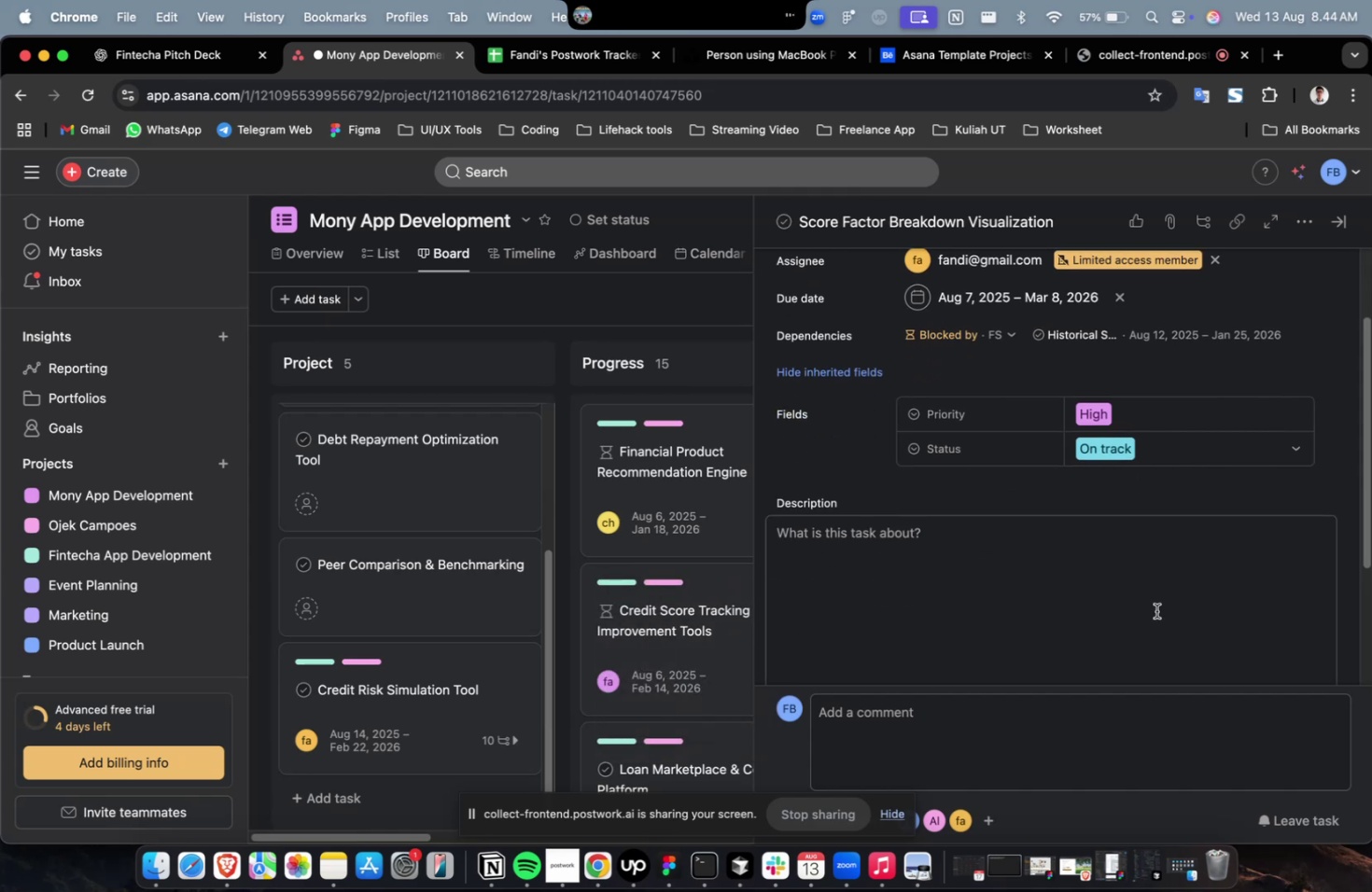 
left_click([1155, 610])
 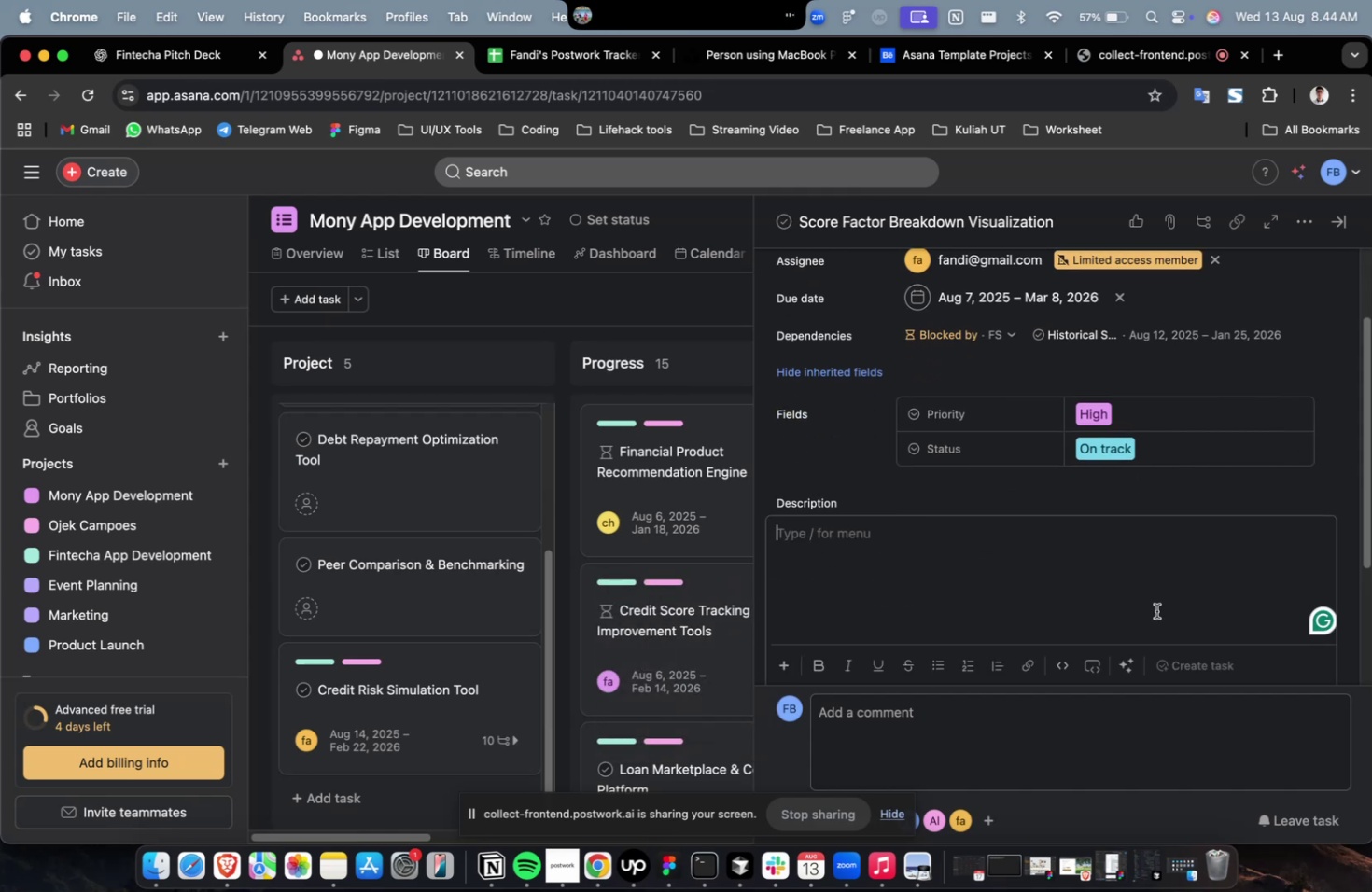 
key(Meta+V)
 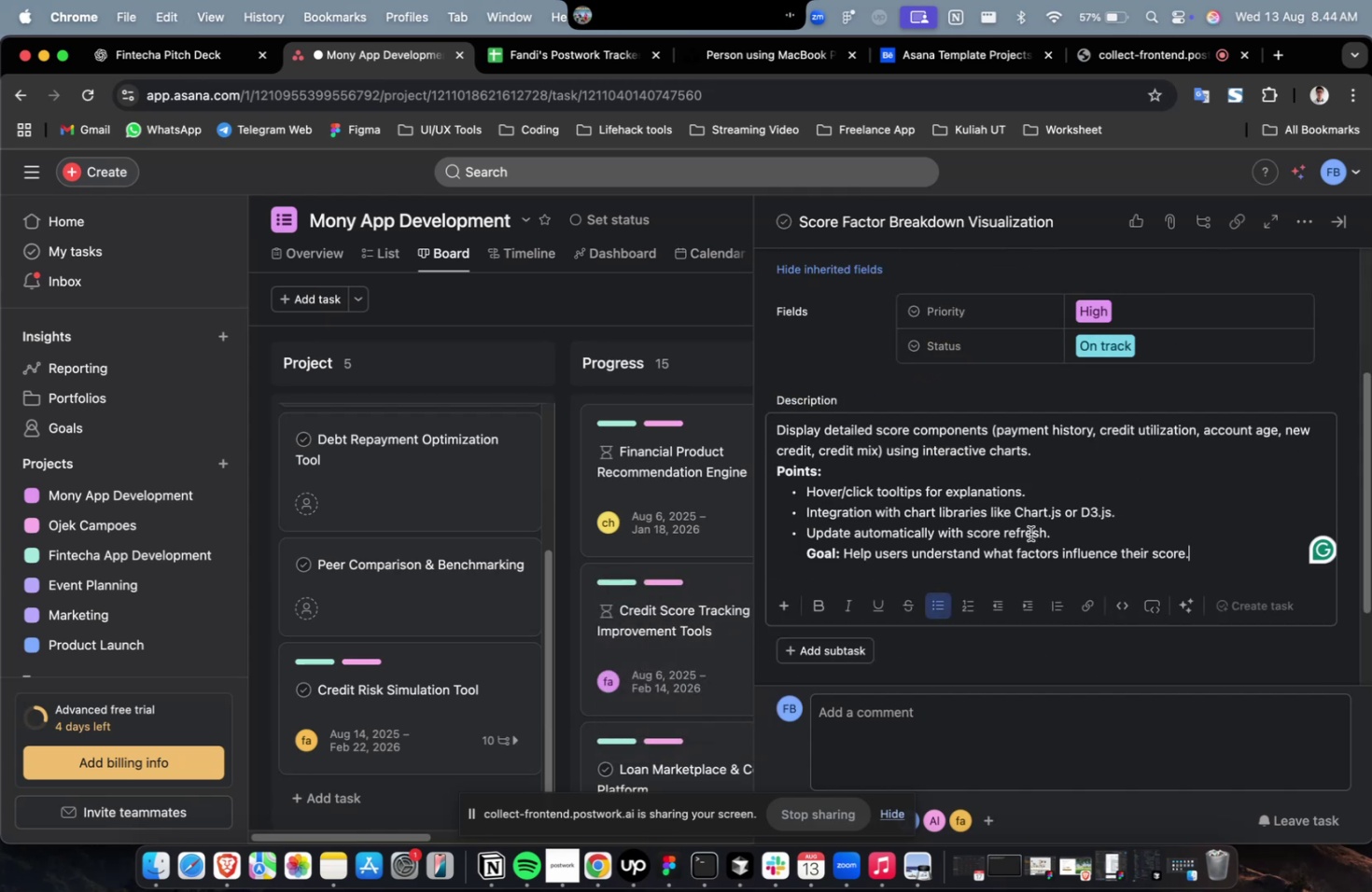 
scroll: coordinate [976, 485], scroll_direction: up, amount: 13.0
 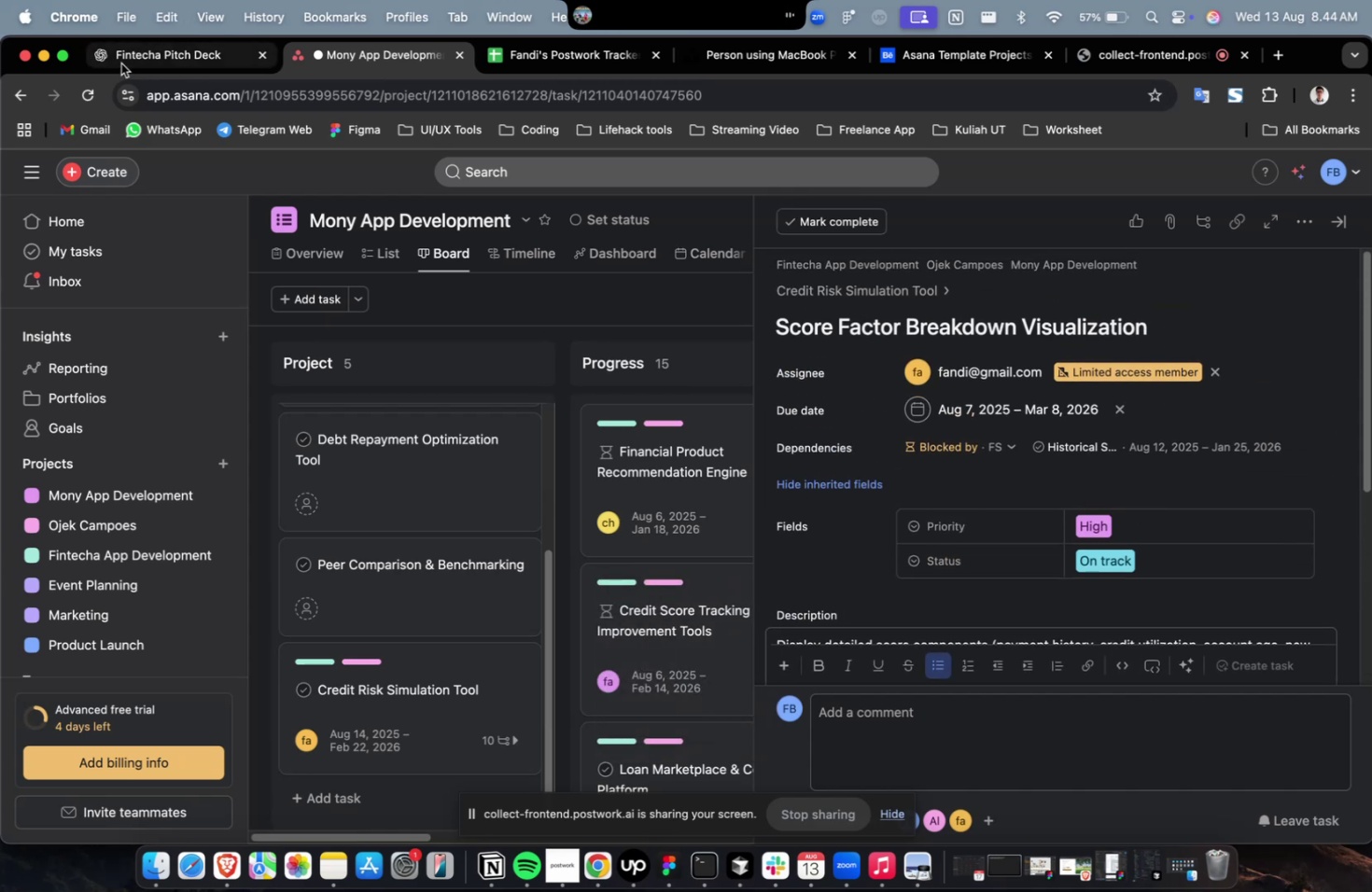 
left_click([122, 62])
 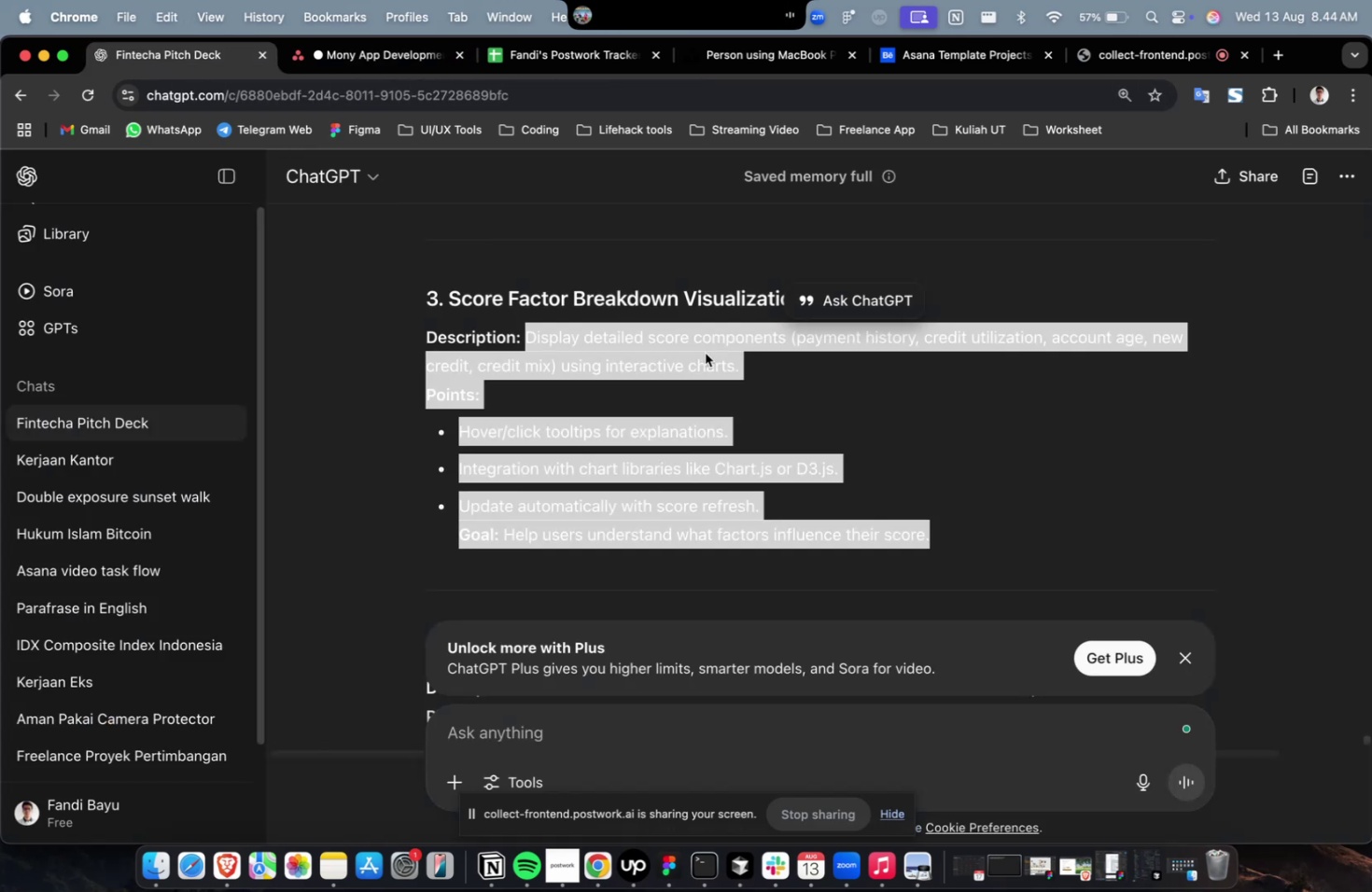 
scroll: coordinate [715, 355], scroll_direction: up, amount: 9.0
 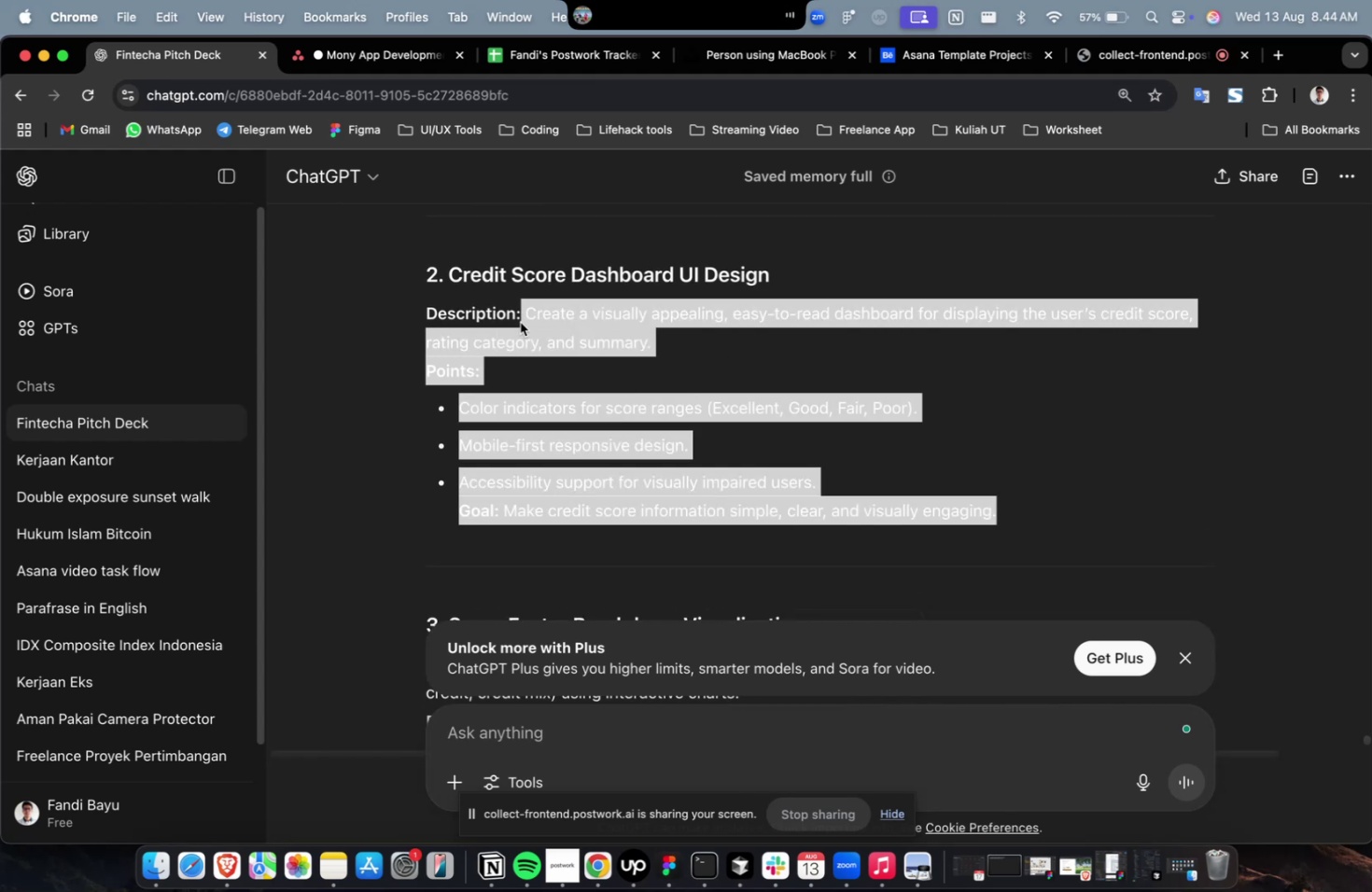 
key(Meta+C)
 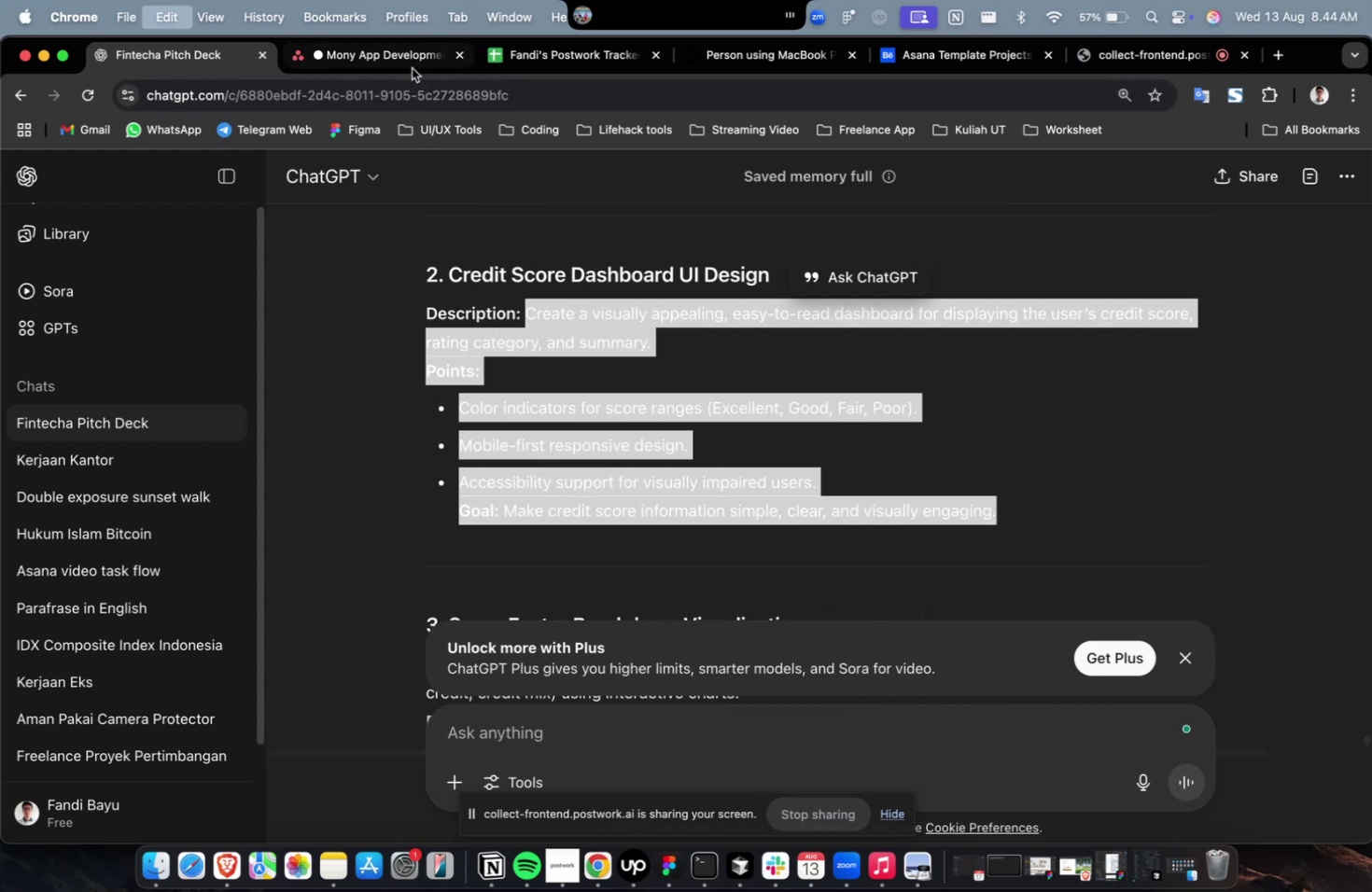 
key(Meta+C)
 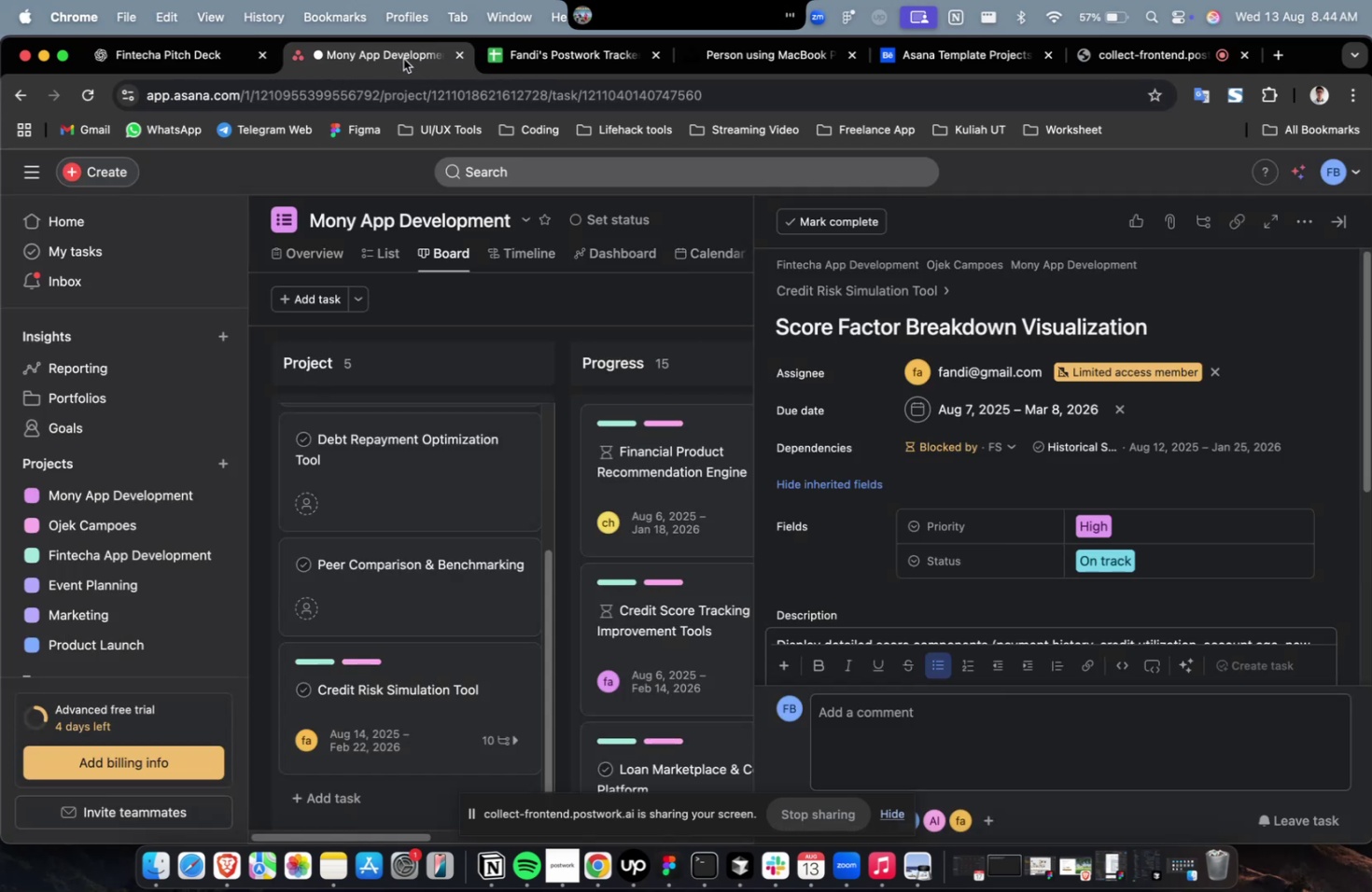 
left_click([402, 57])
 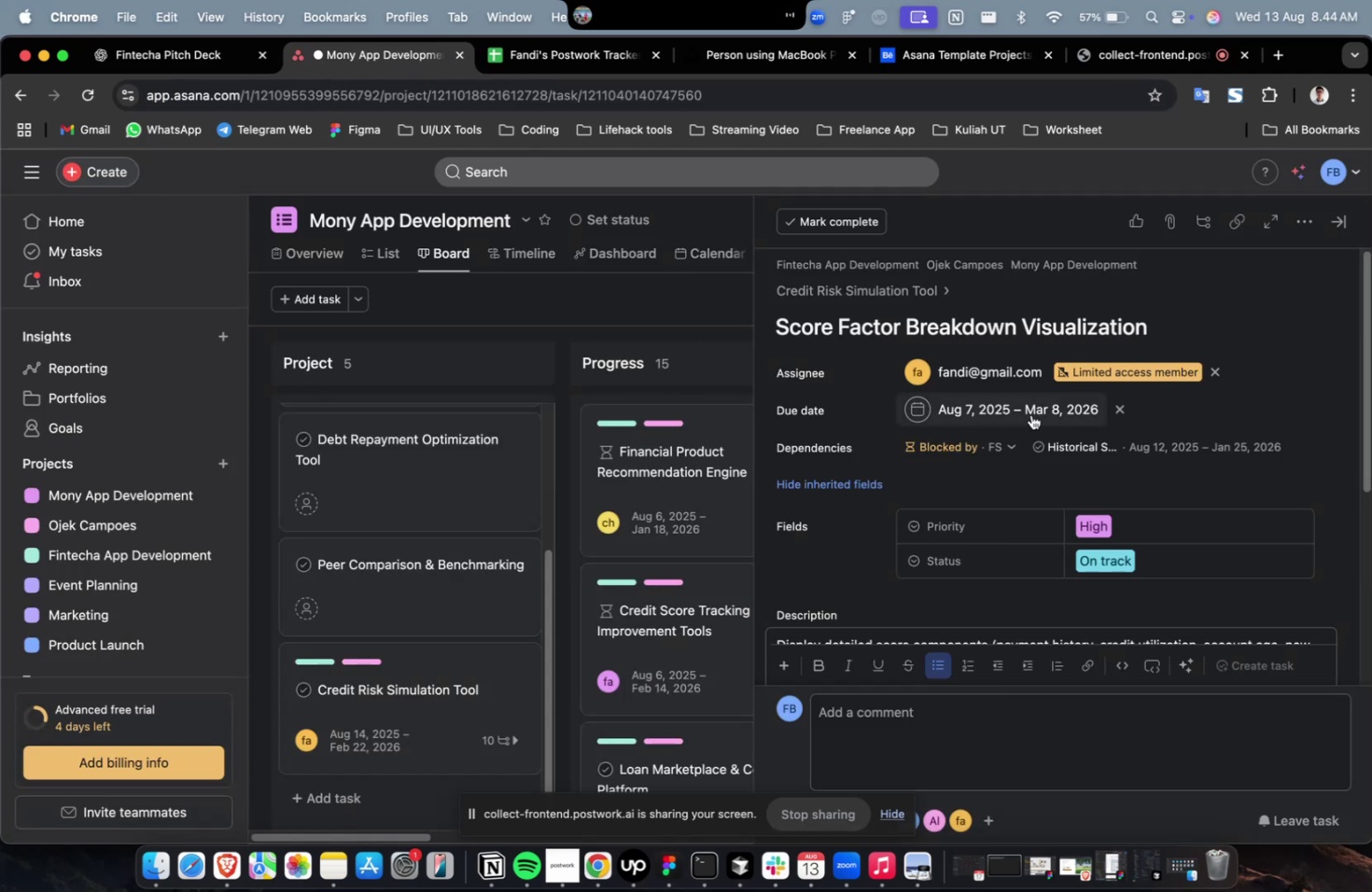 
scroll: coordinate [1030, 415], scroll_direction: down, amount: 35.0
 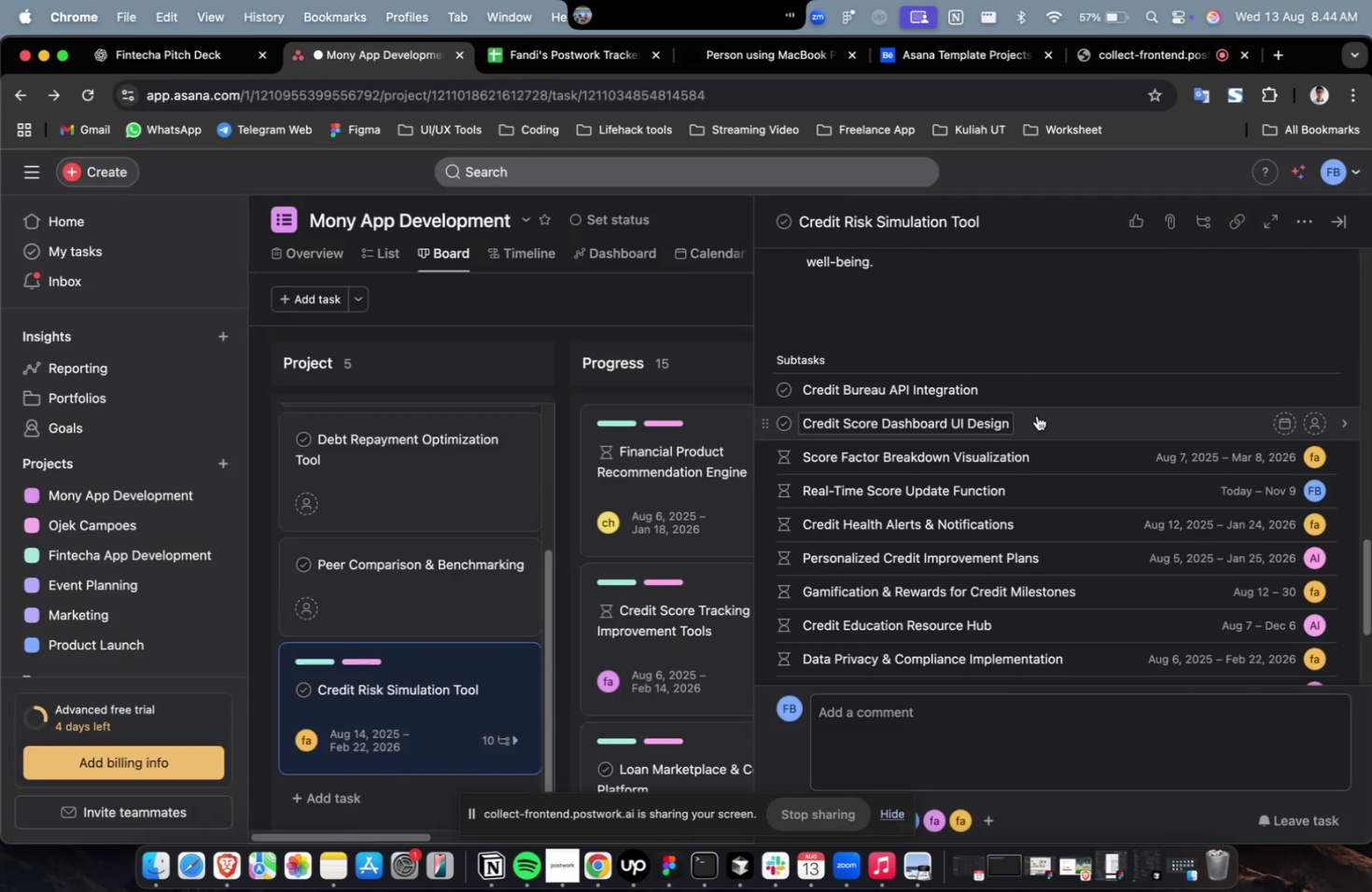 
left_click([1036, 415])
 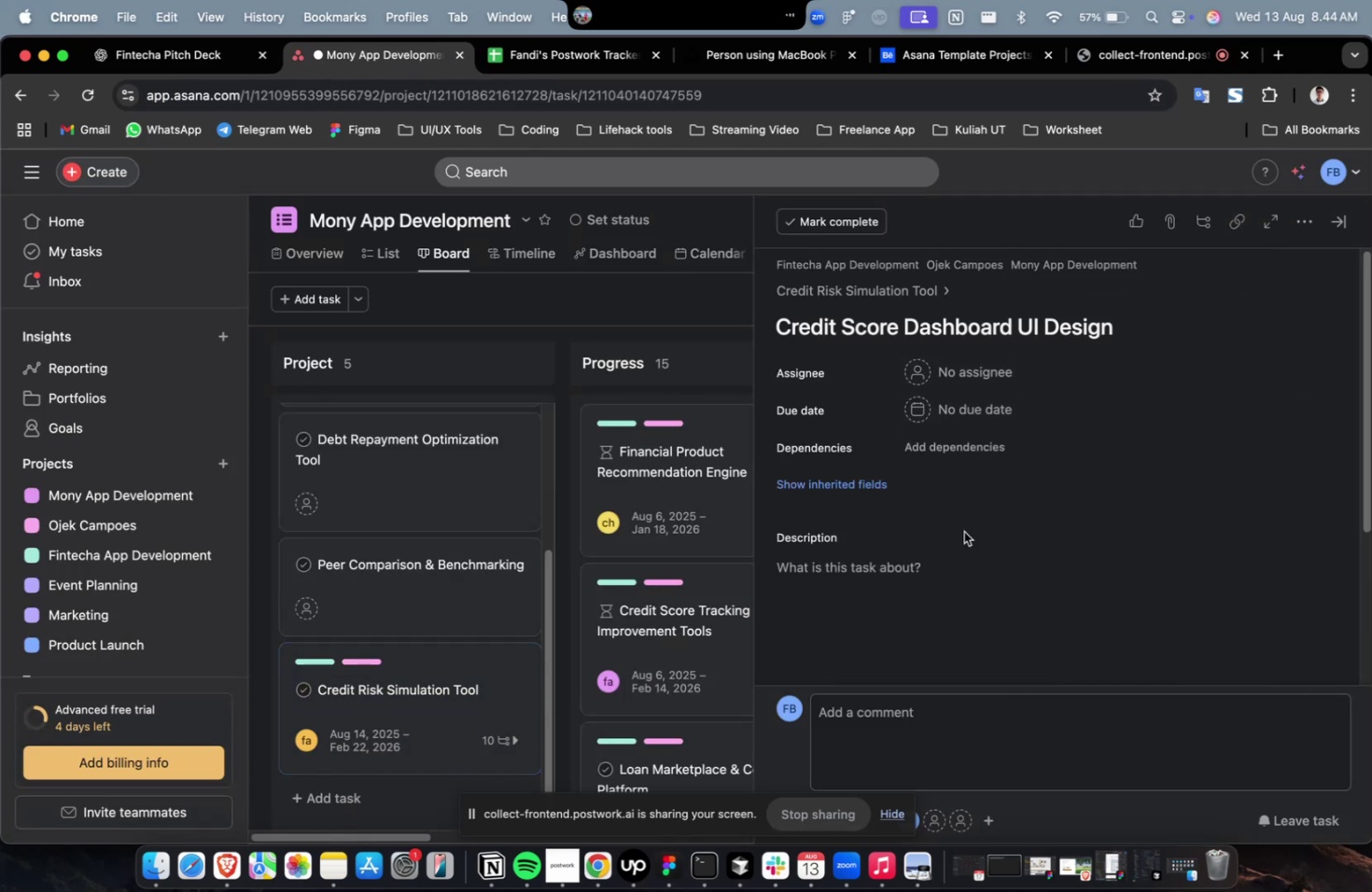 
left_click([954, 573])
 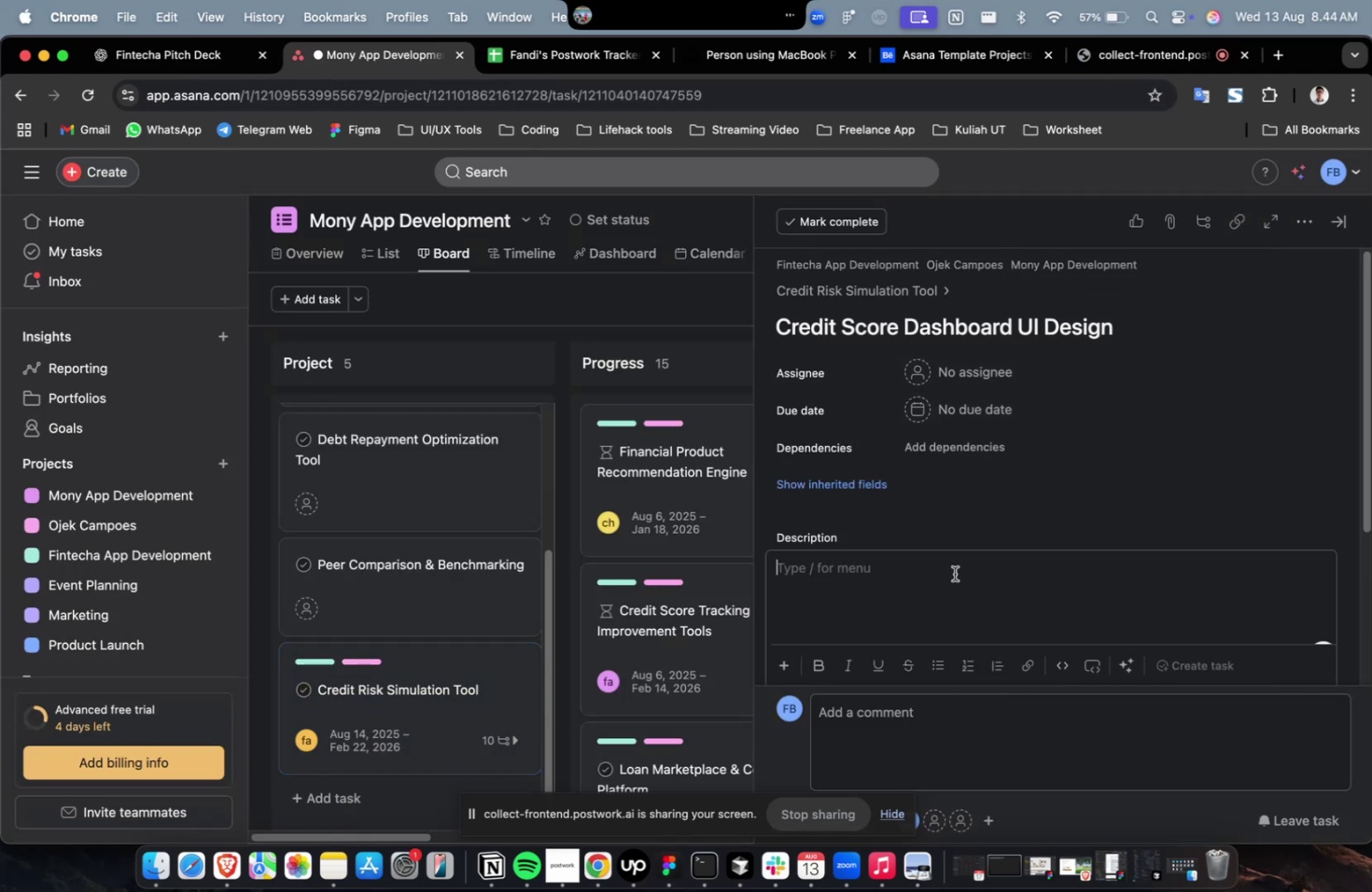 
key(Meta+V)
 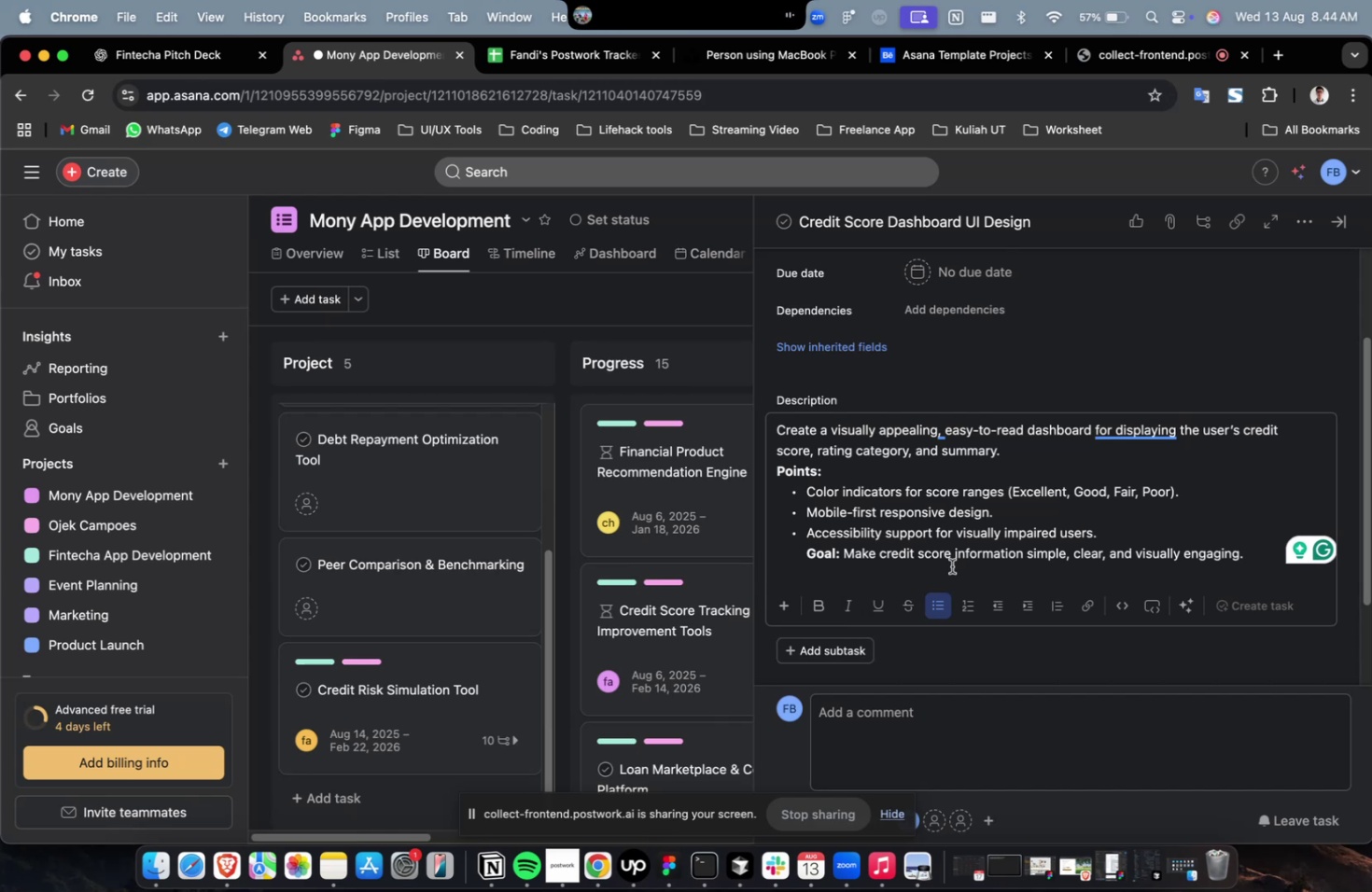 
wait(25.84)
 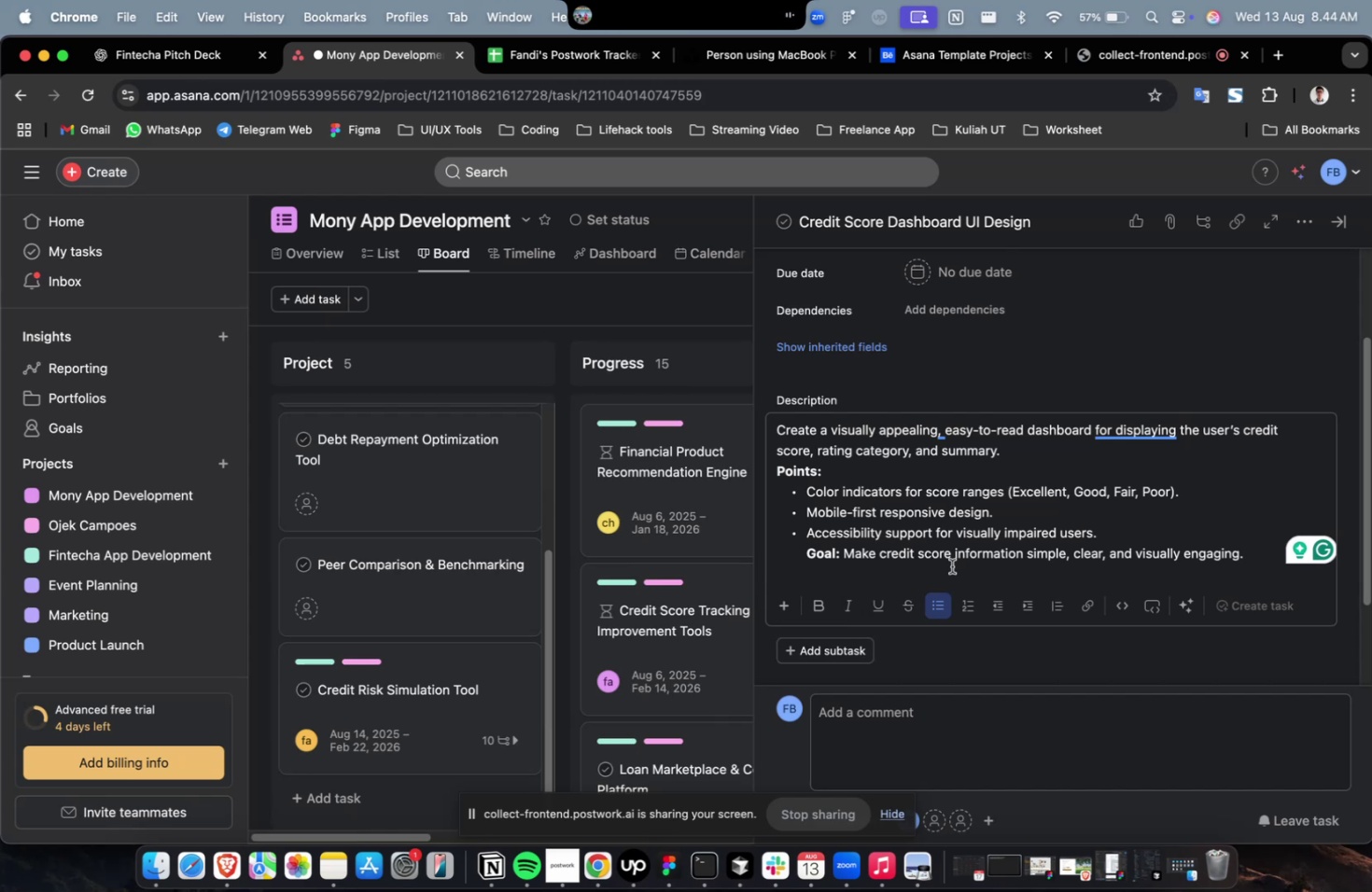 
scroll: coordinate [951, 565], scroll_direction: up, amount: 4.0
 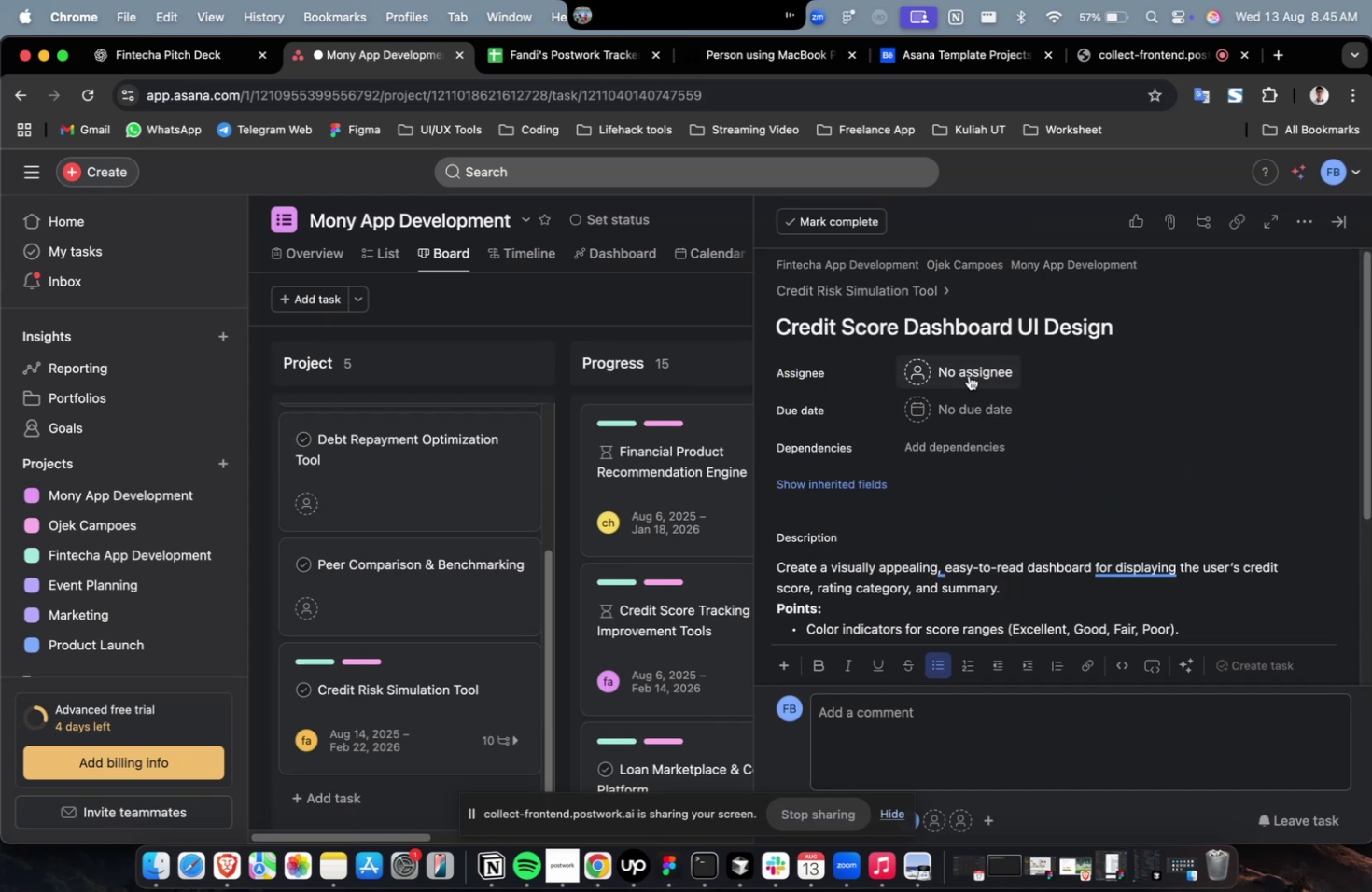 
left_click([968, 375])
 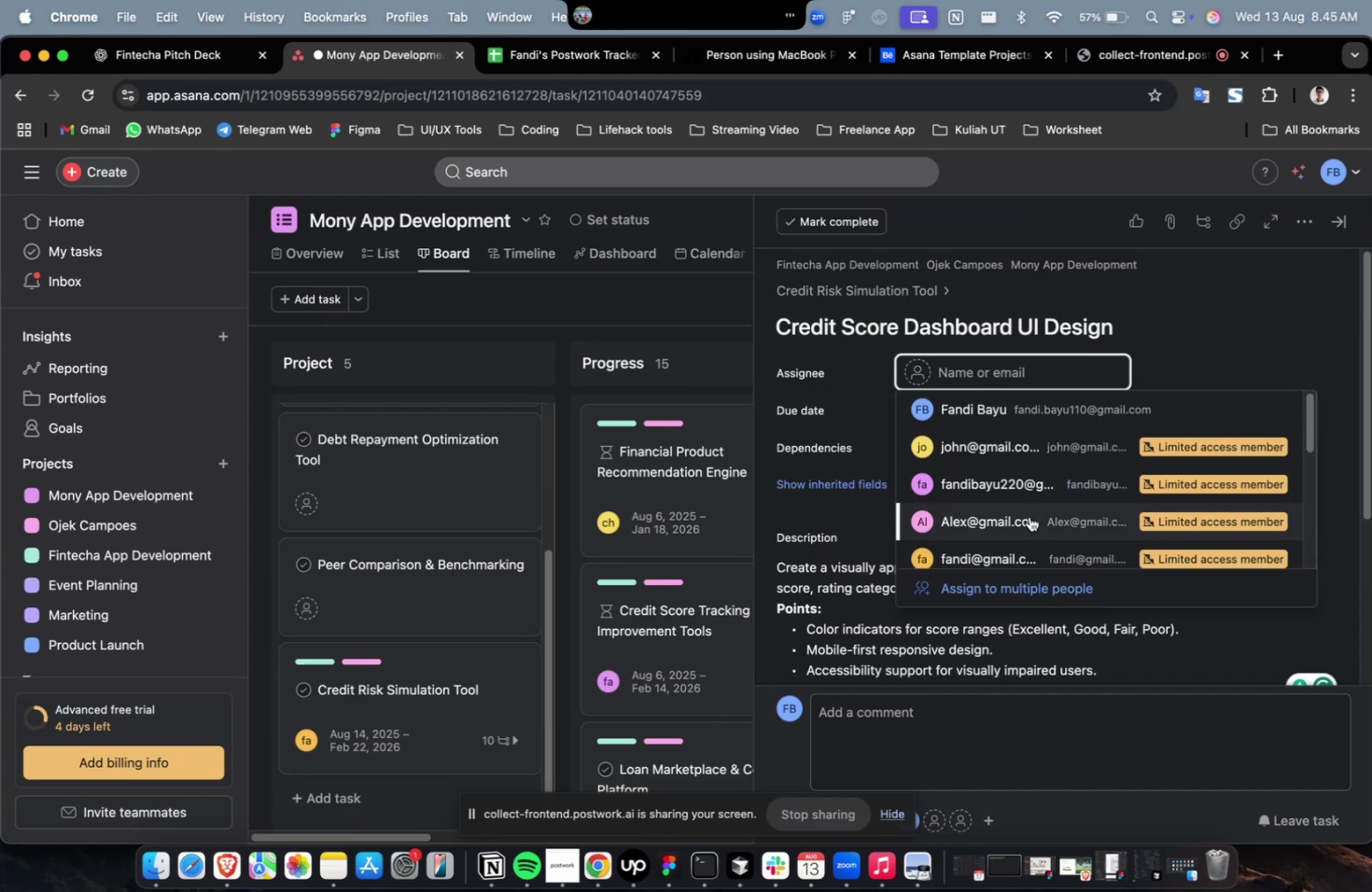 
left_click([1029, 516])
 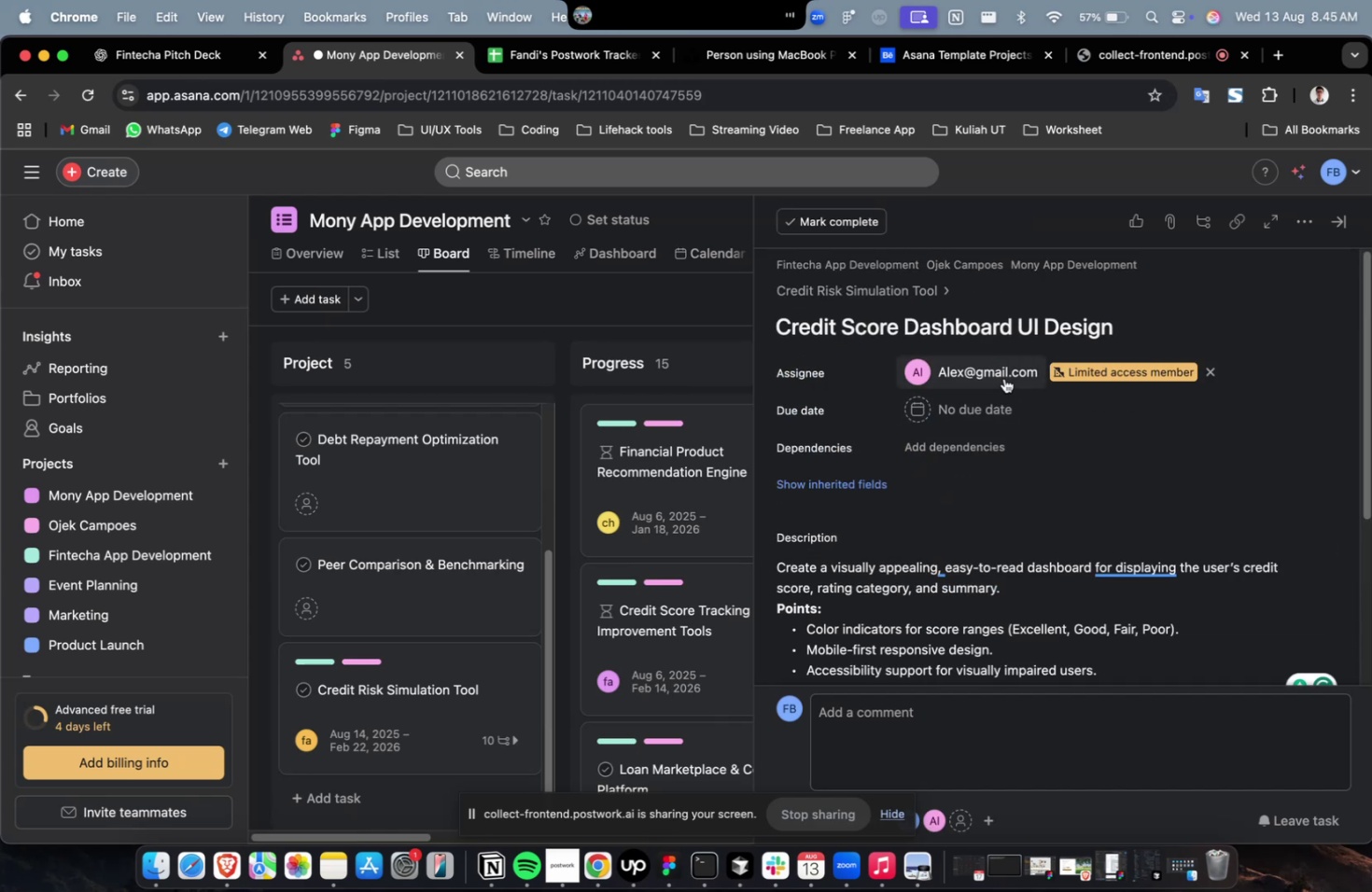 
double_click([1003, 378])
 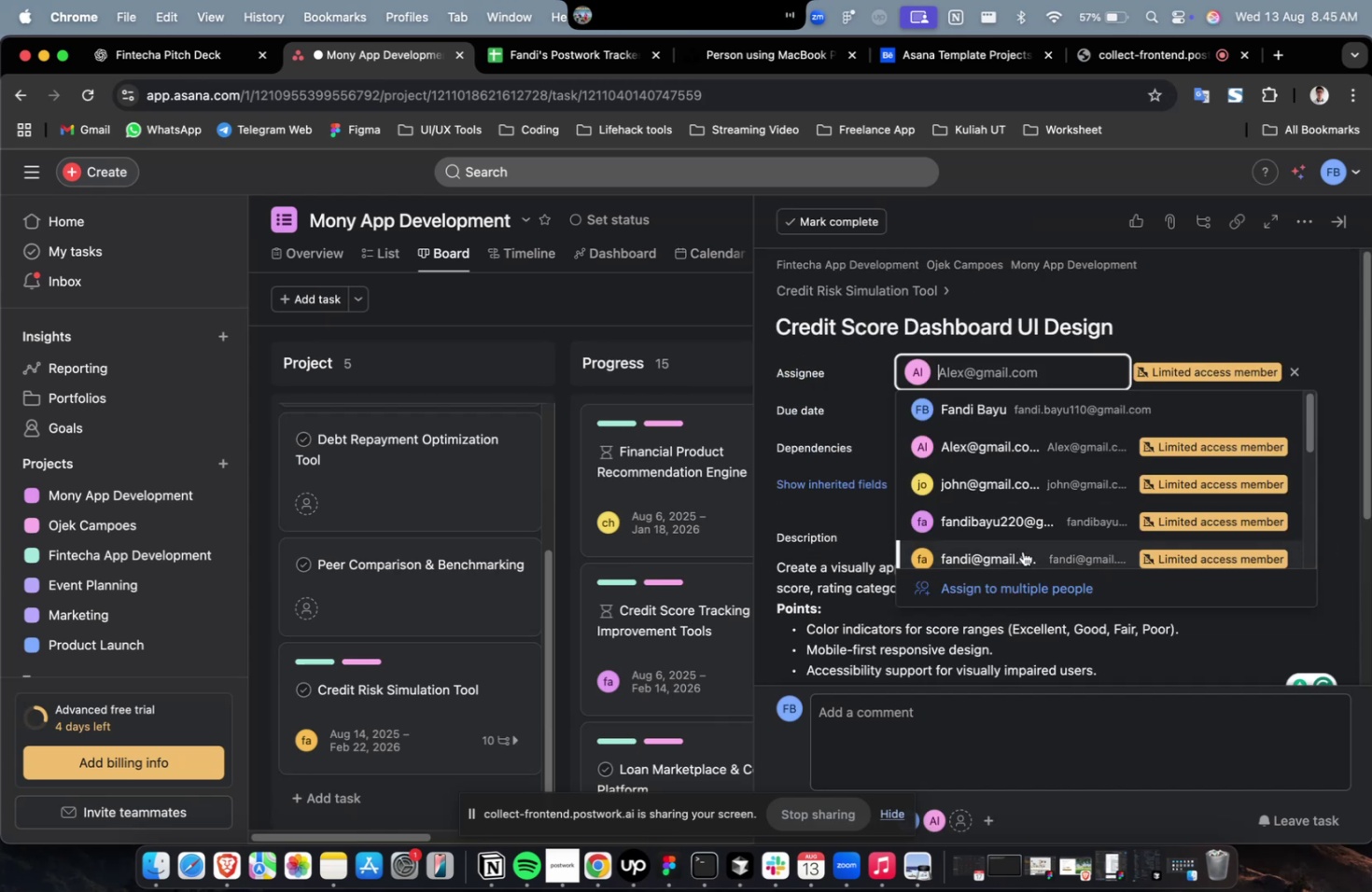 
scroll: coordinate [1022, 551], scroll_direction: down, amount: 9.0
 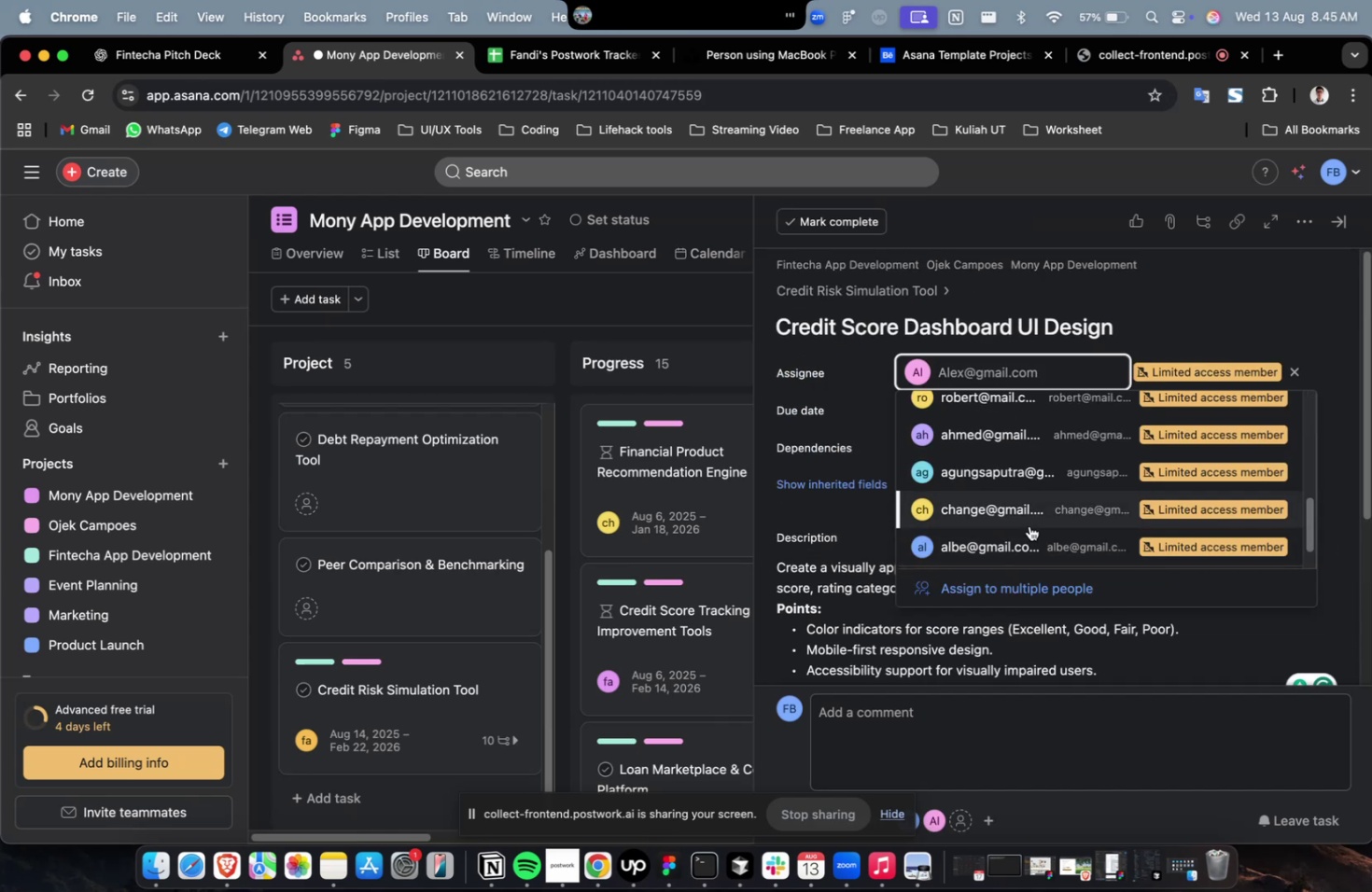 
left_click([1029, 525])
 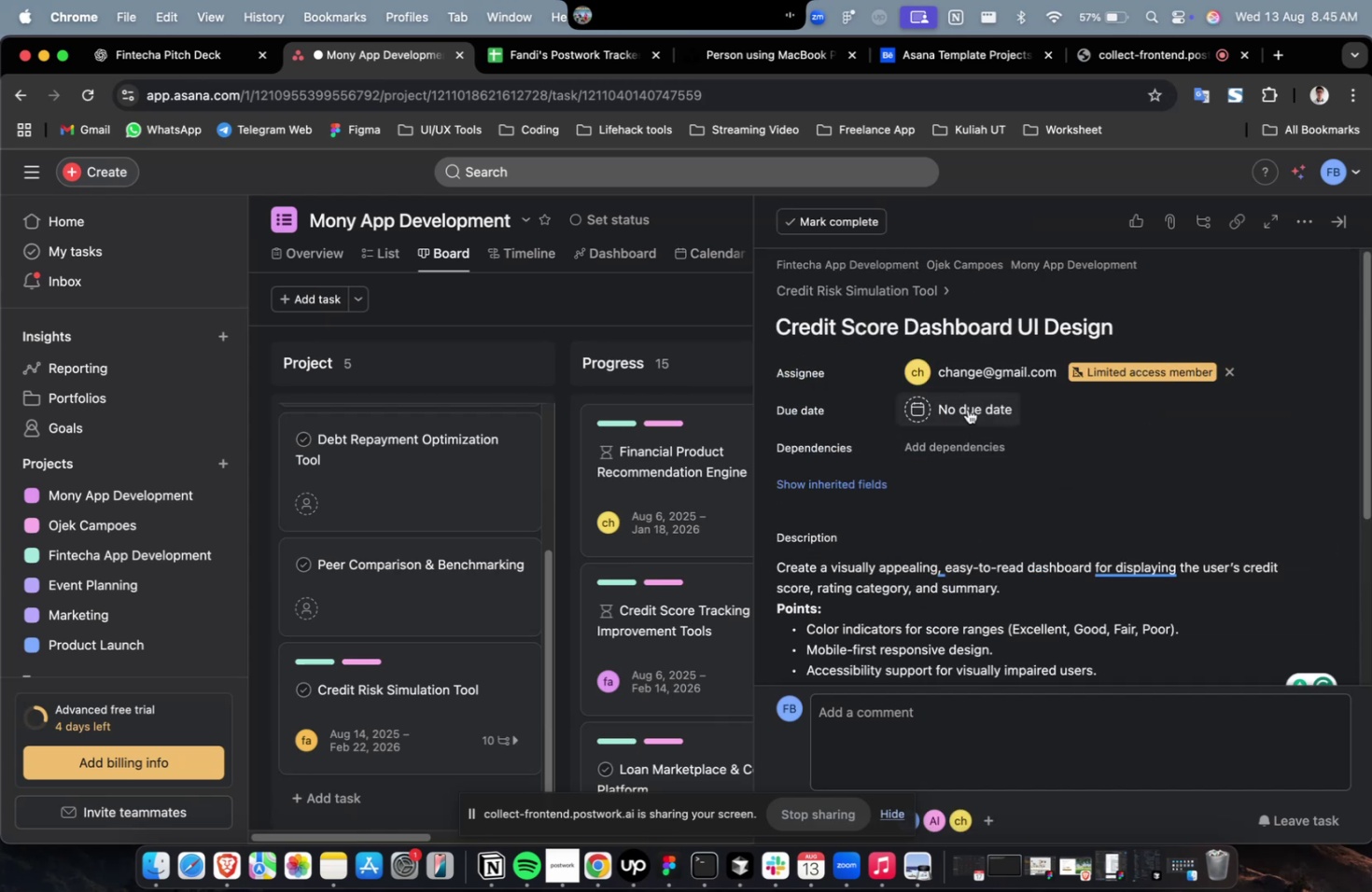 
left_click([967, 409])
 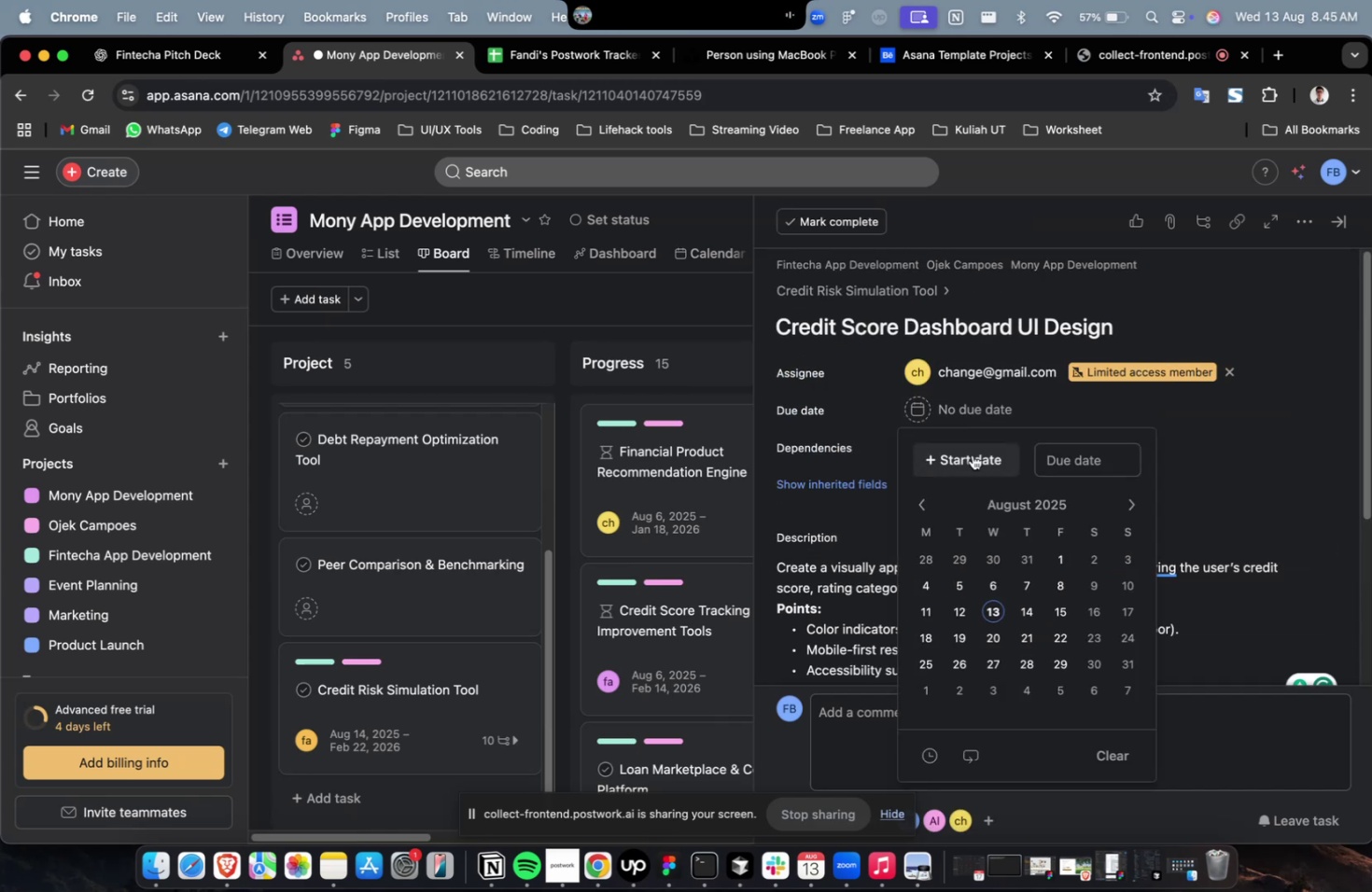 
double_click([972, 454])
 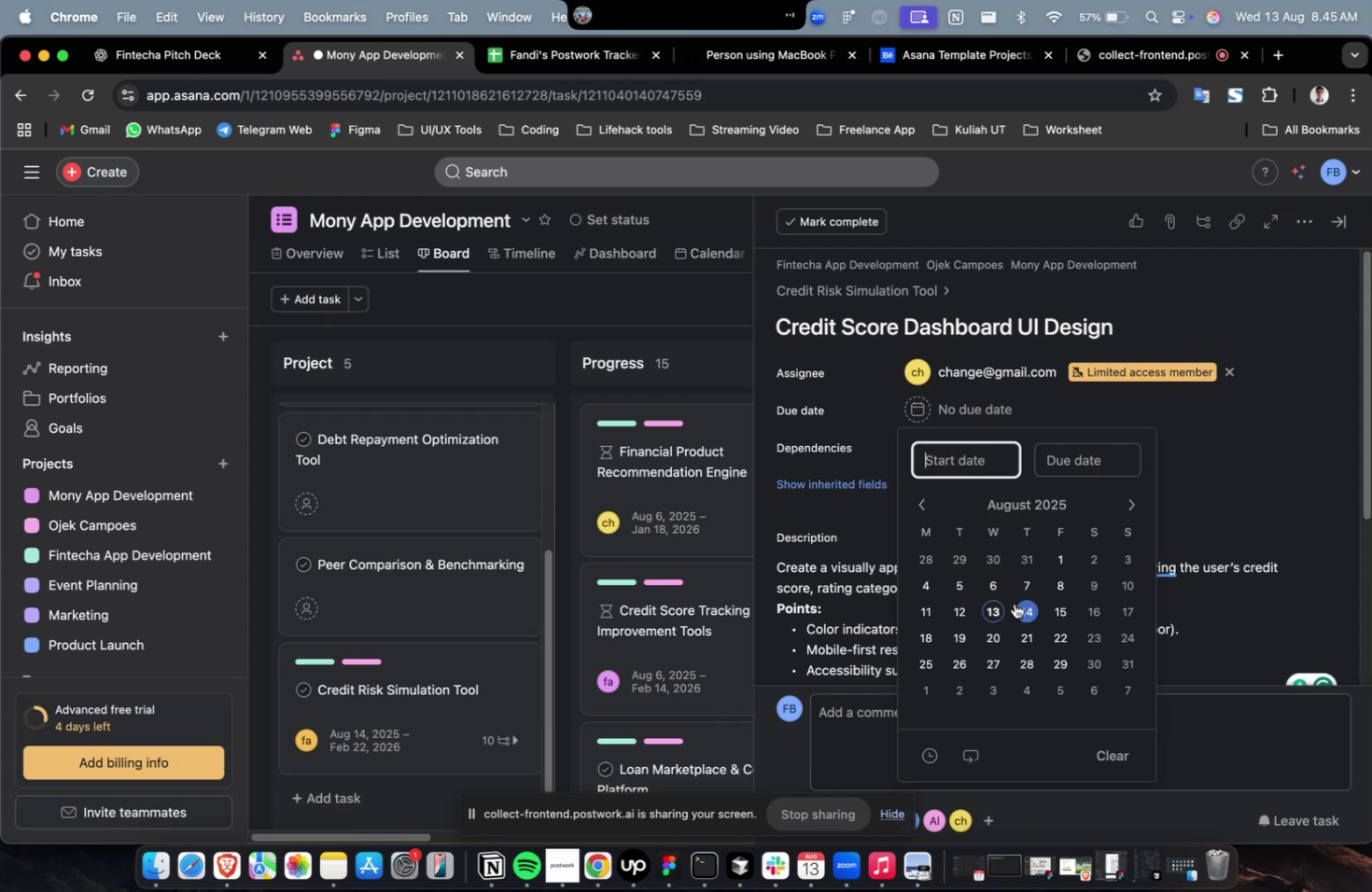 
wait(5.75)
 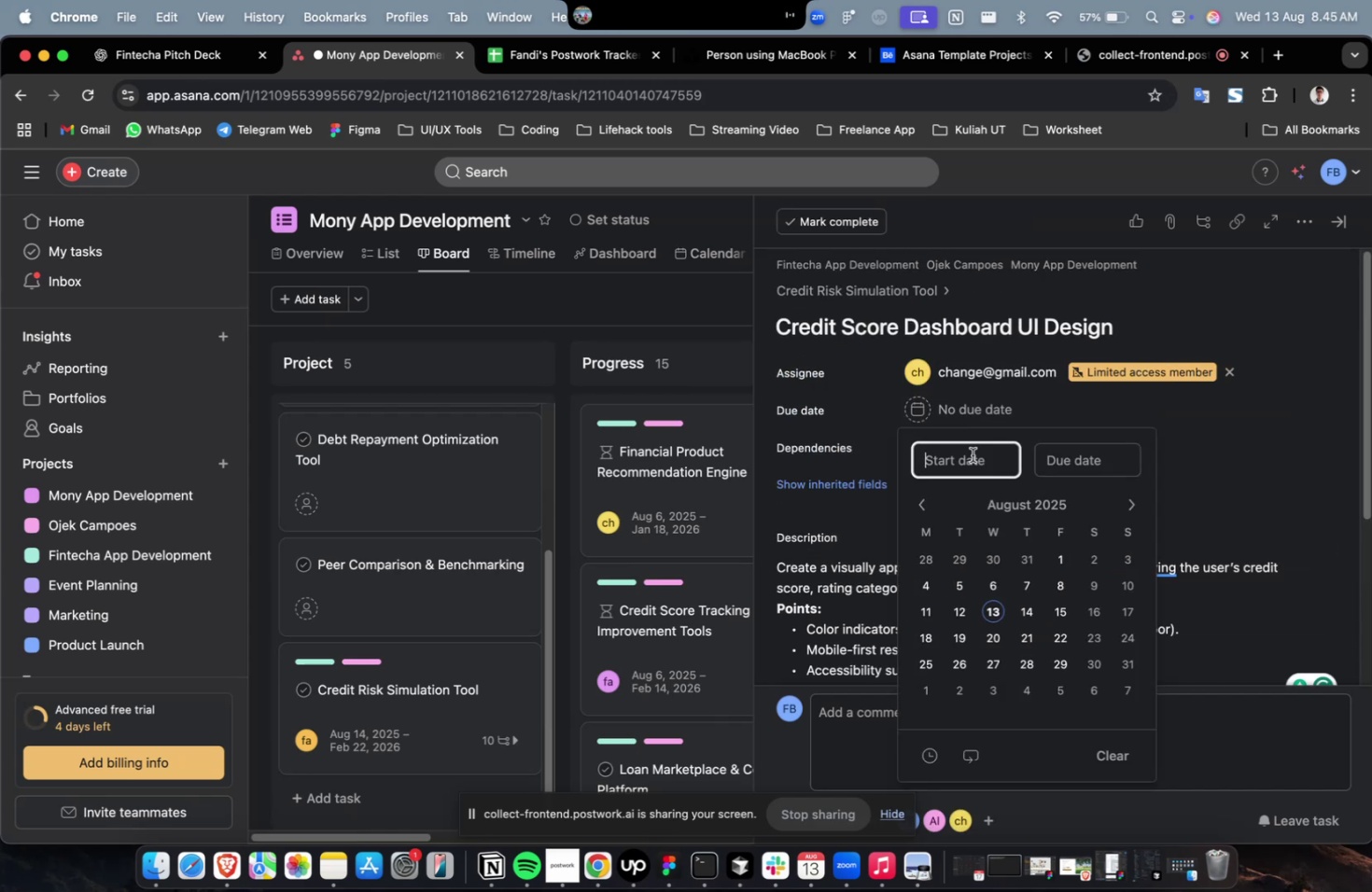 
triple_click([1138, 506])
 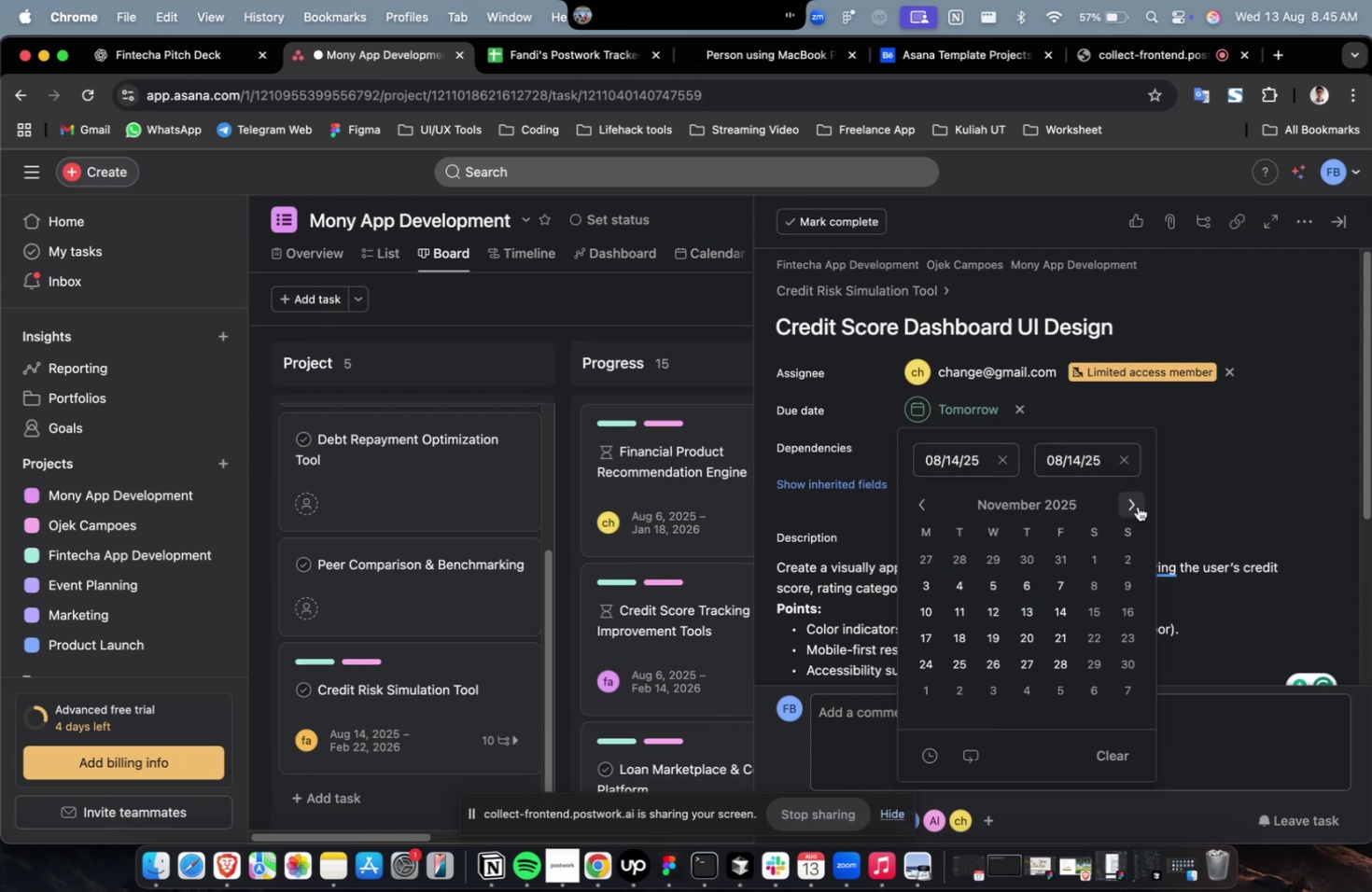 
triple_click([1137, 506])
 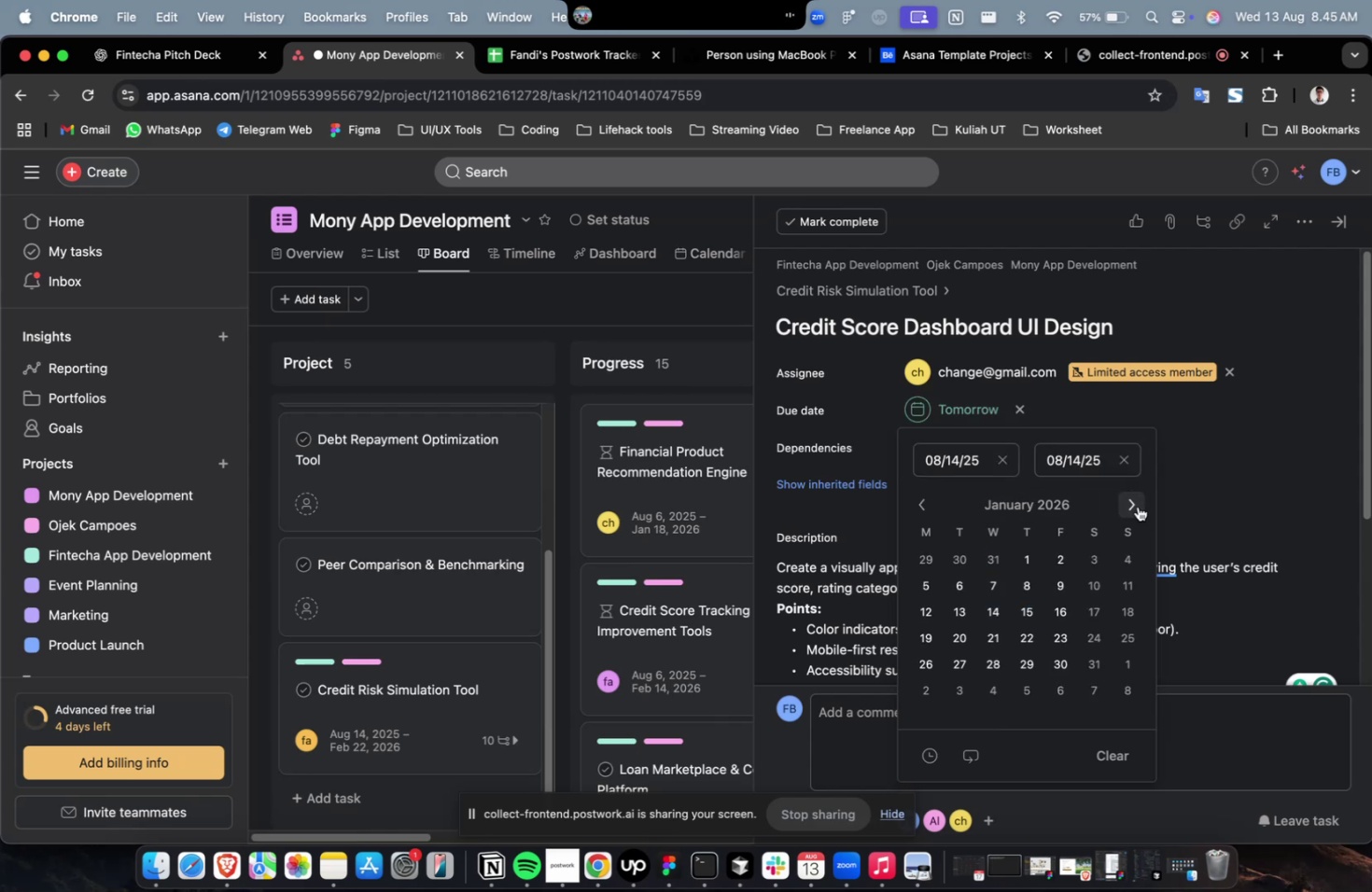 
triple_click([1137, 506])
 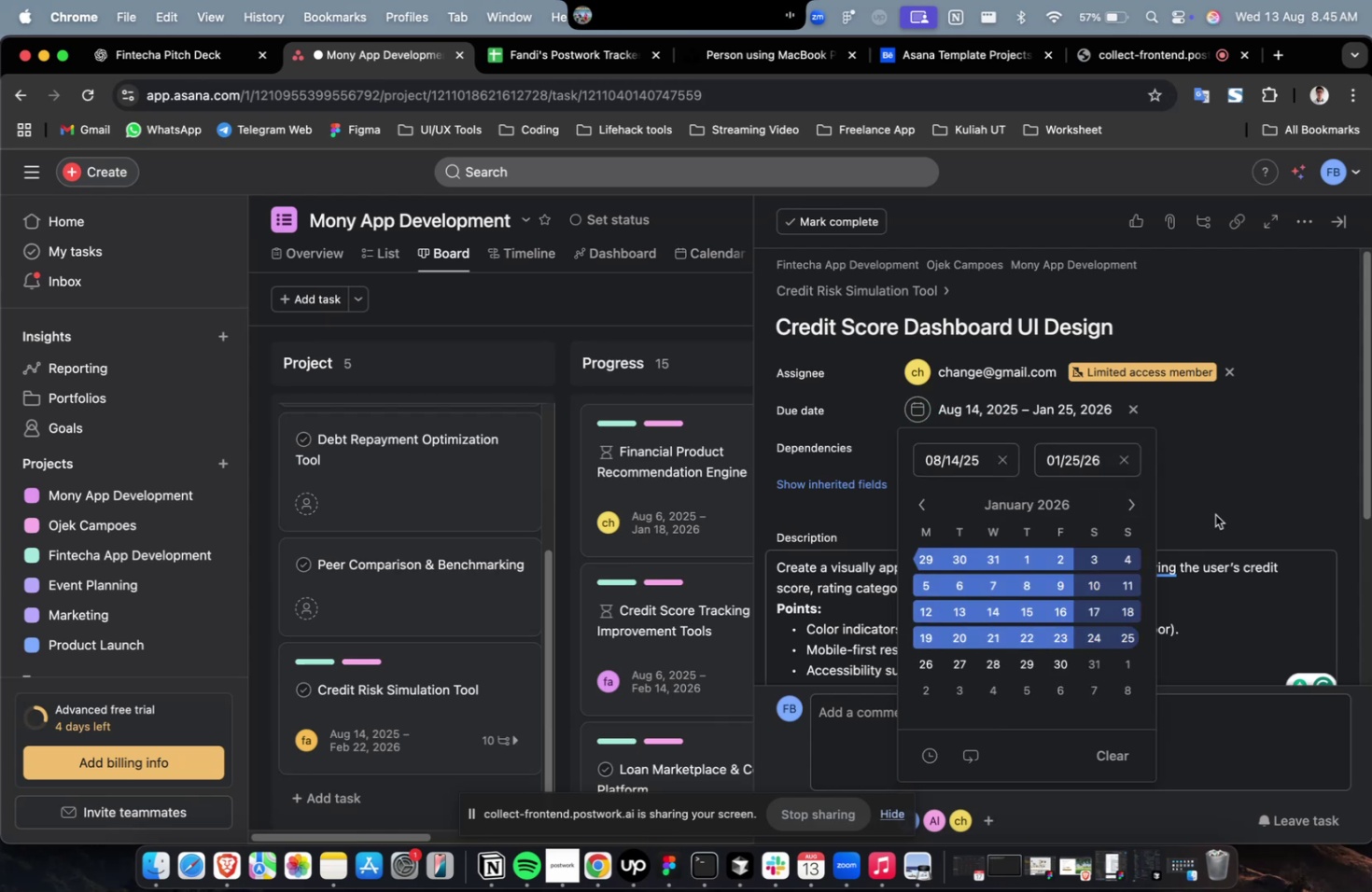 
double_click([1229, 451])
 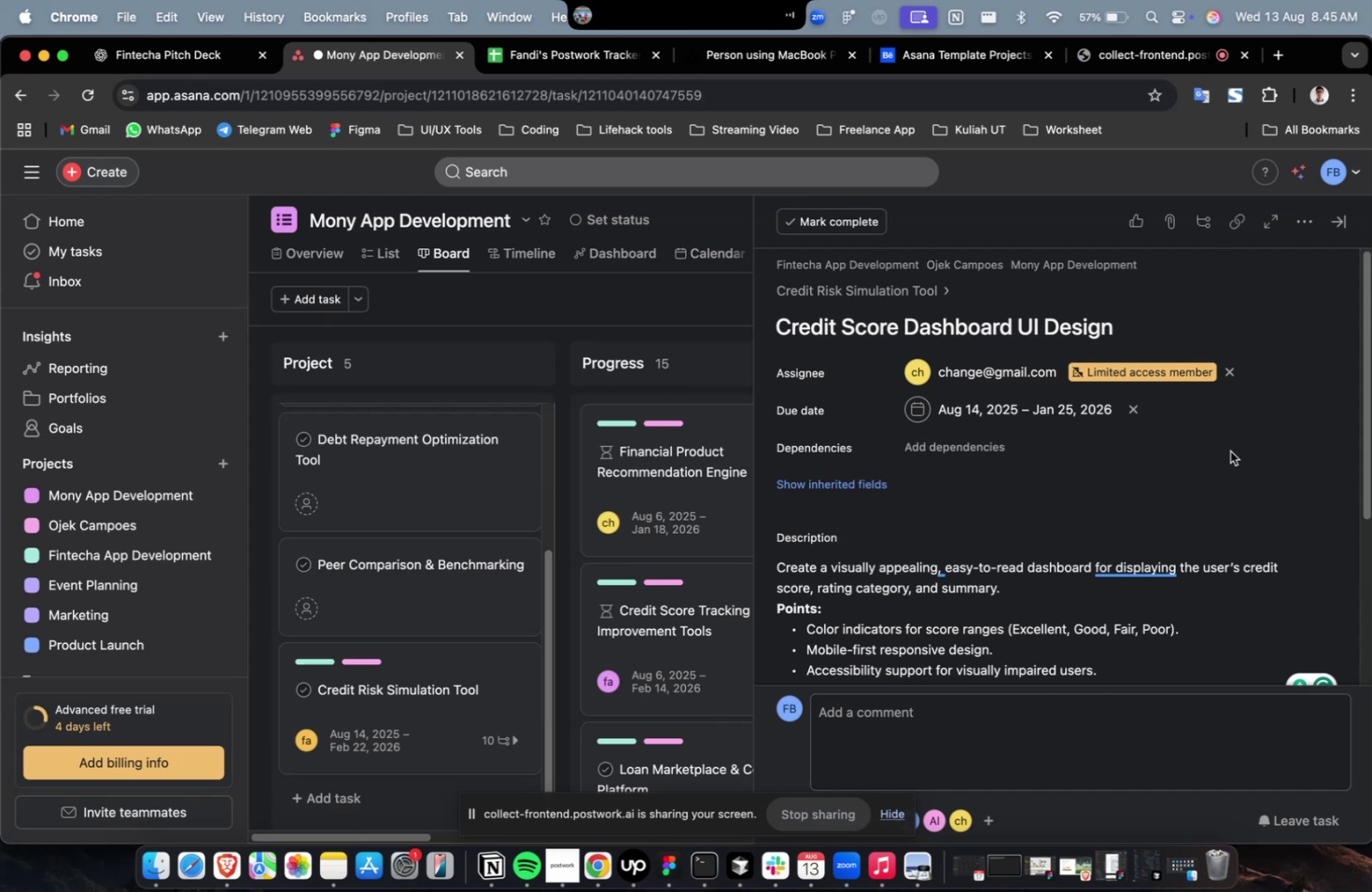 
wait(40.37)
 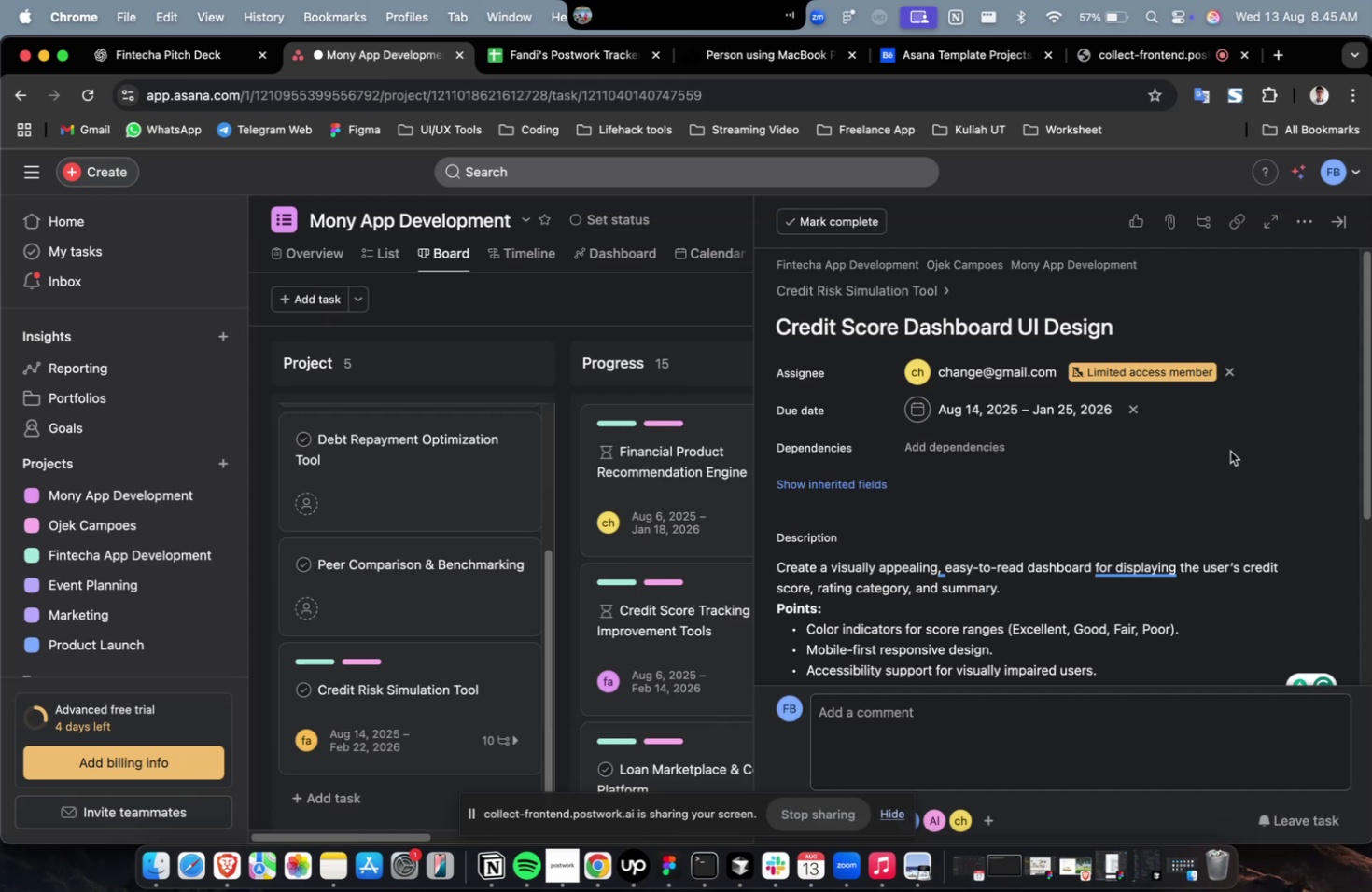 
double_click([1033, 493])
 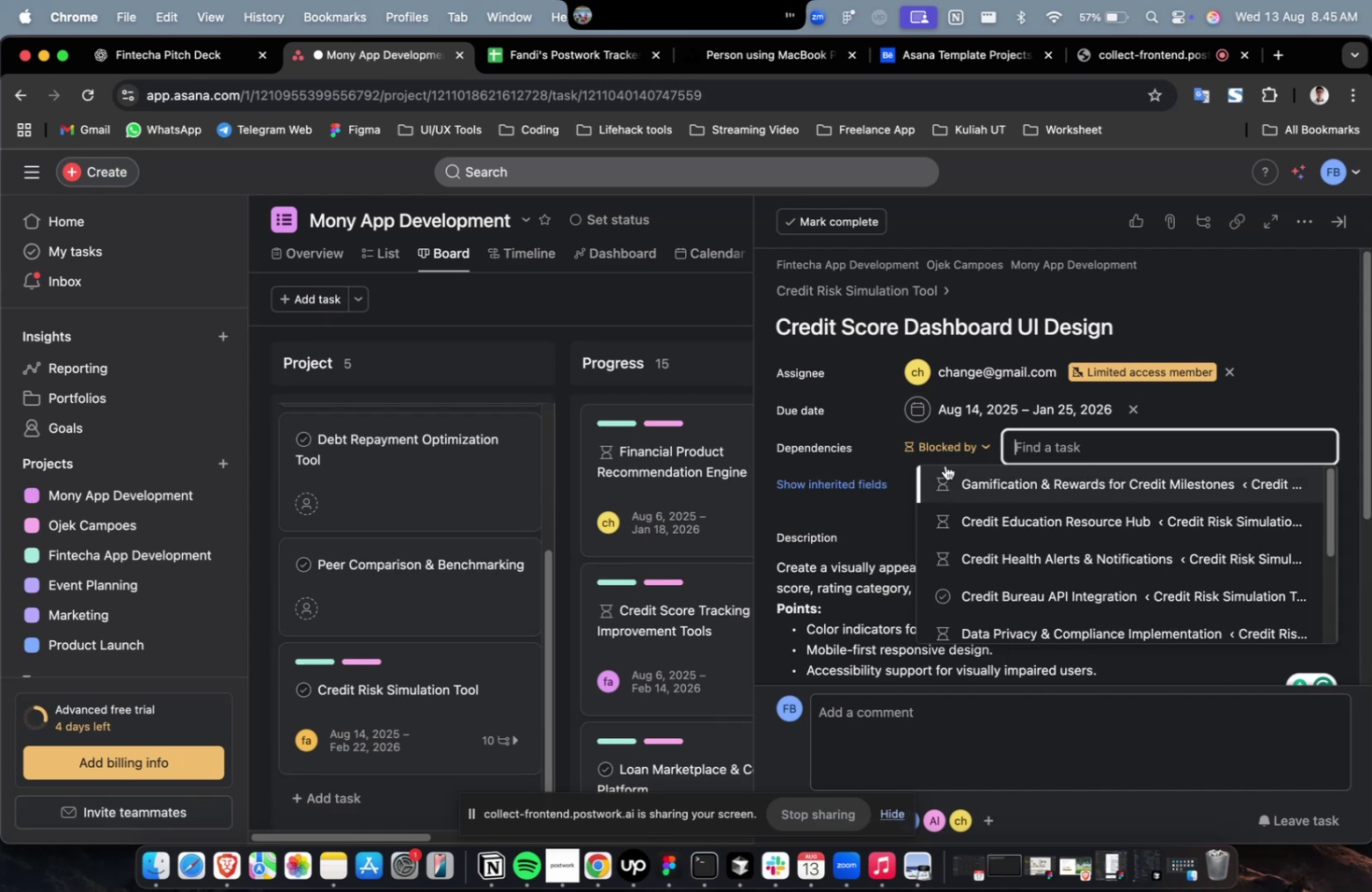 
triple_click([945, 465])
 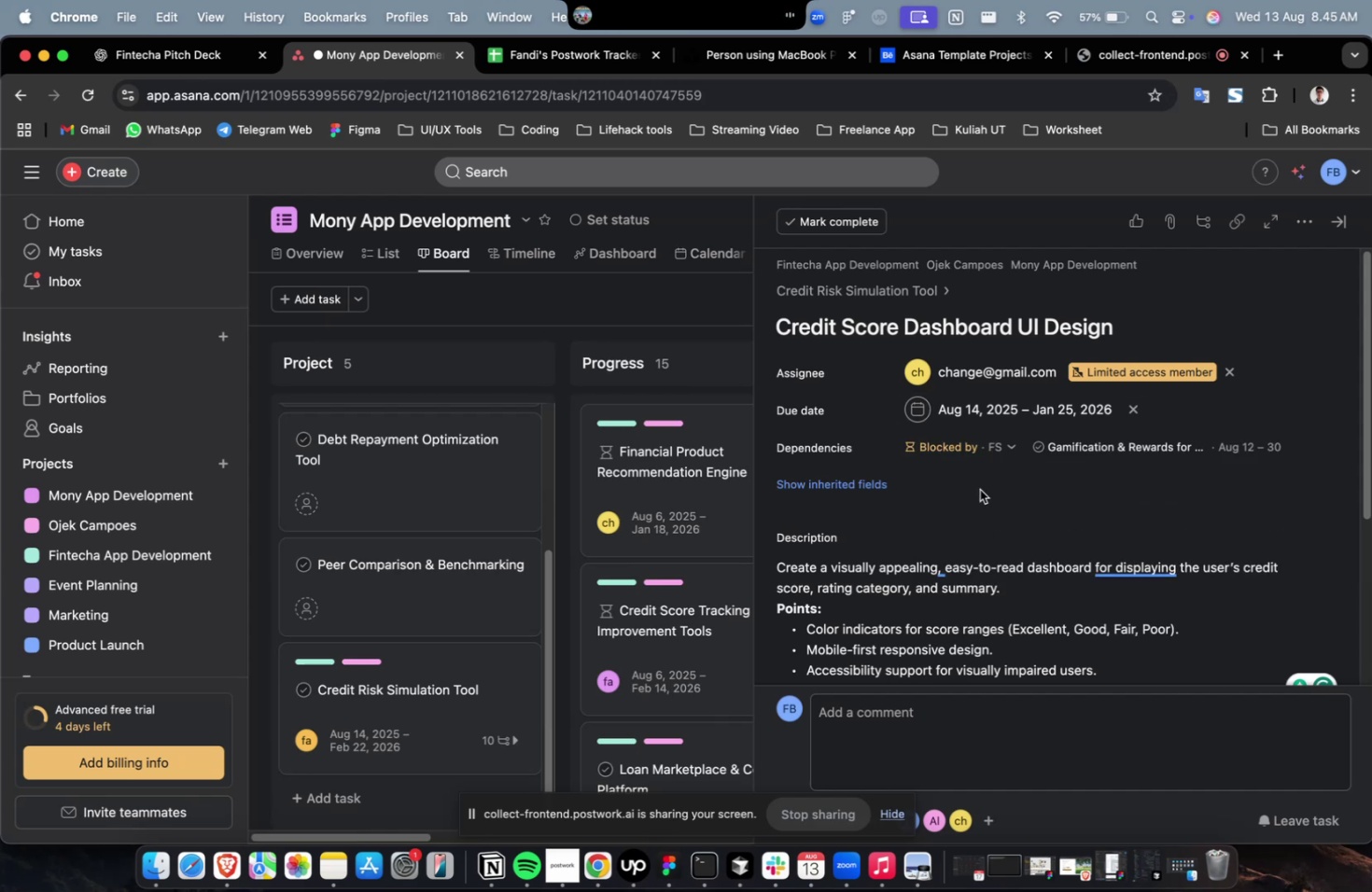 
triple_click([979, 489])
 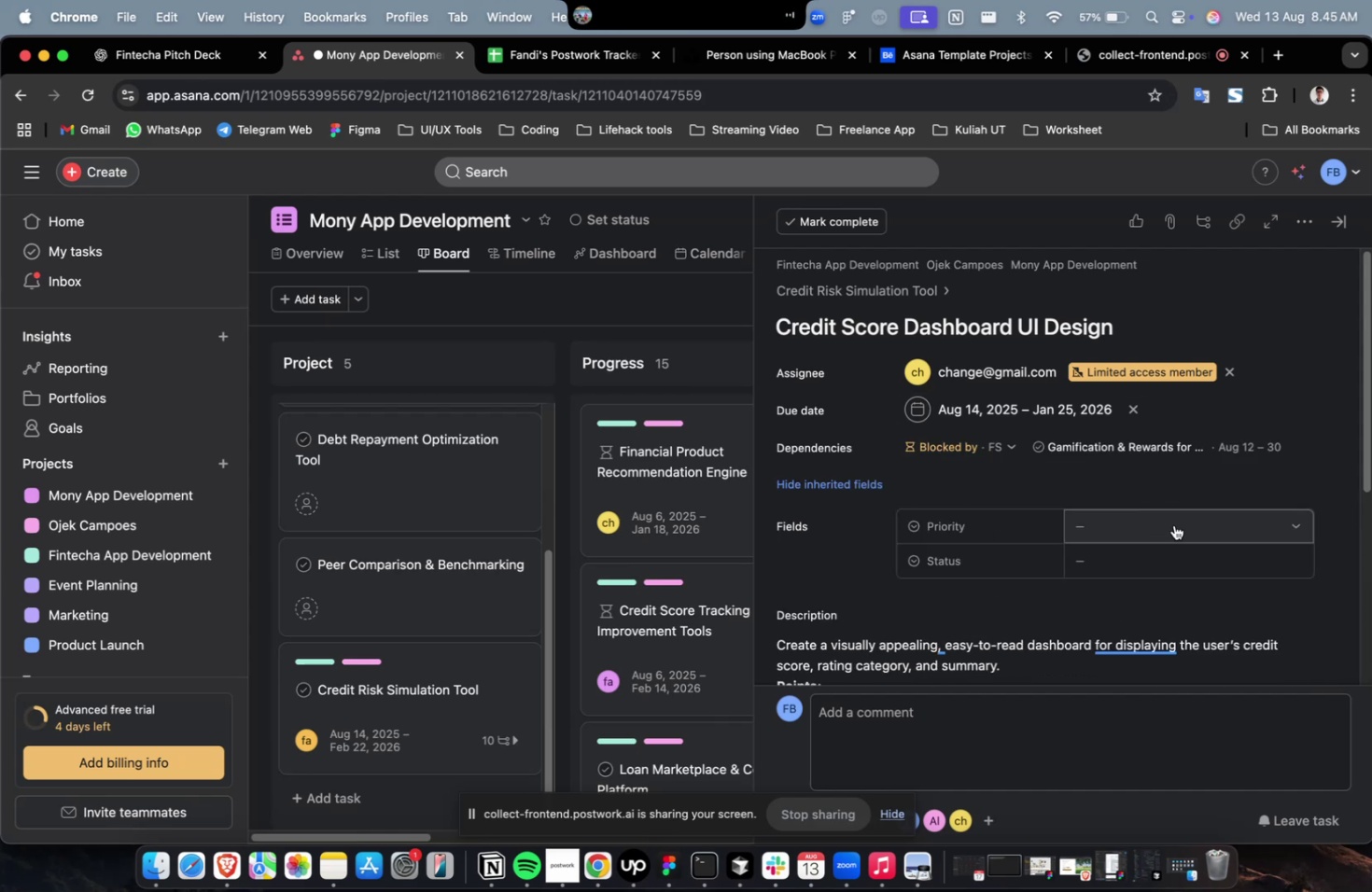 
triple_click([1191, 530])
 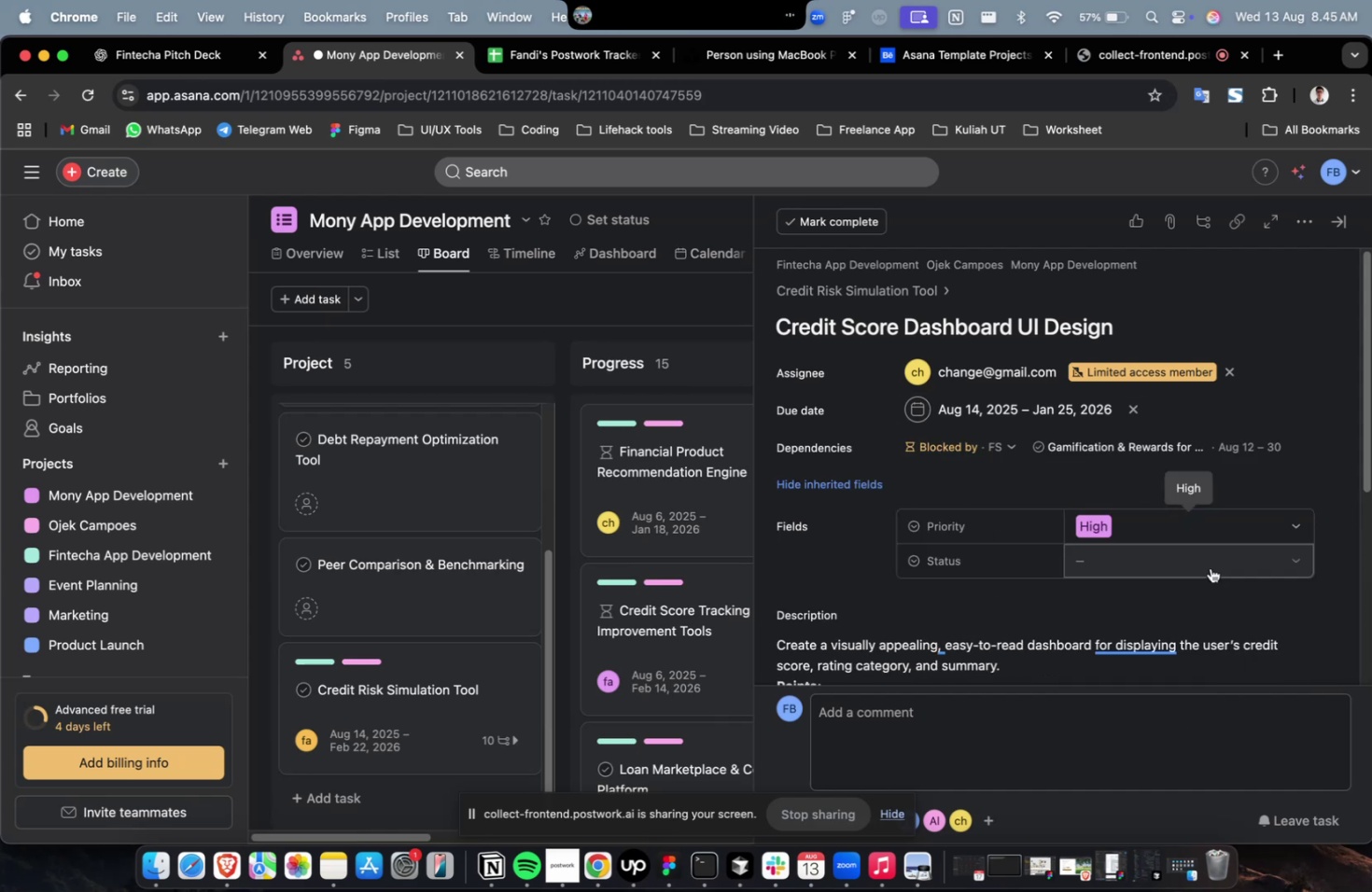 
triple_click([1211, 564])
 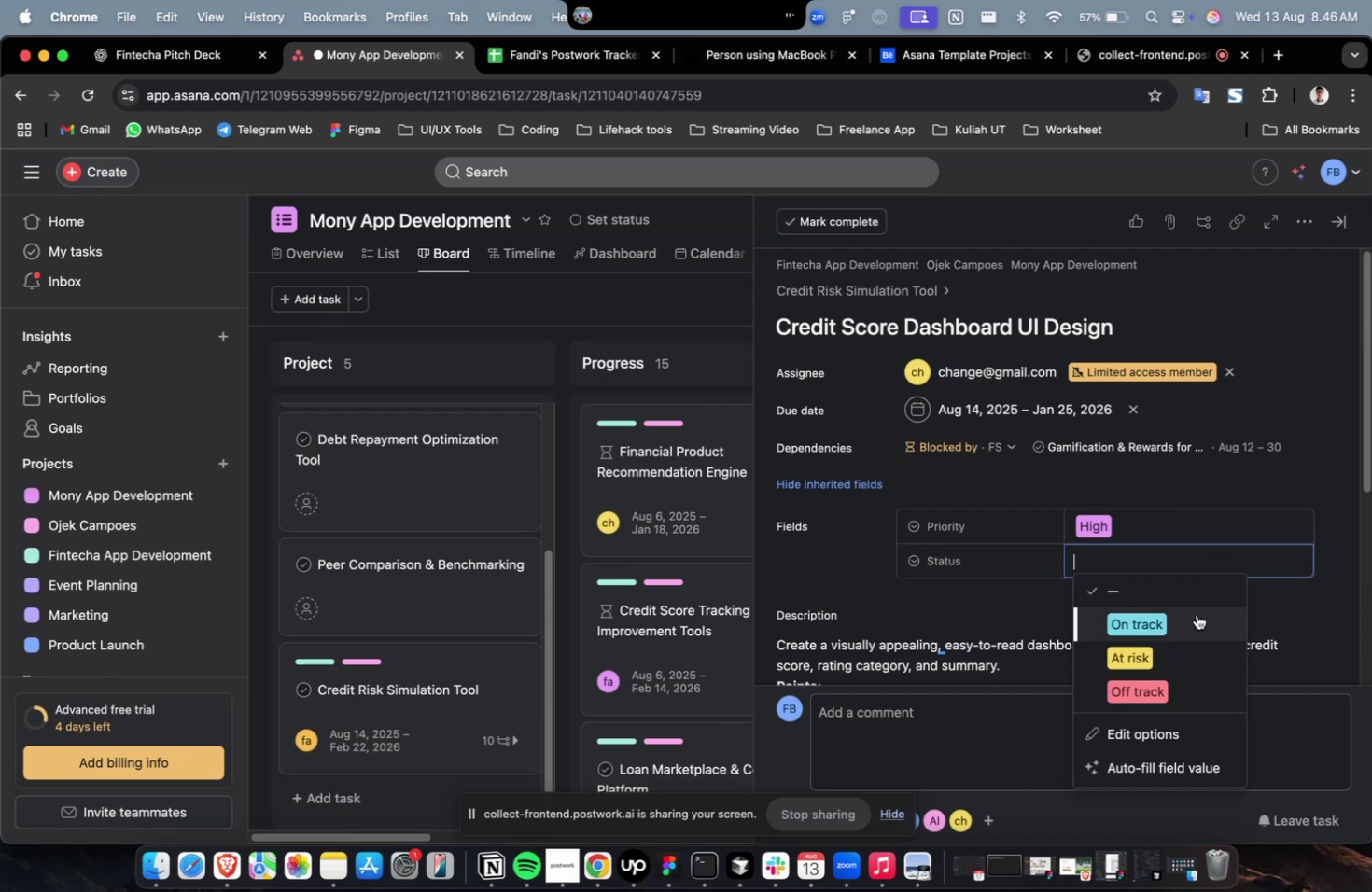 
triple_click([1196, 614])
 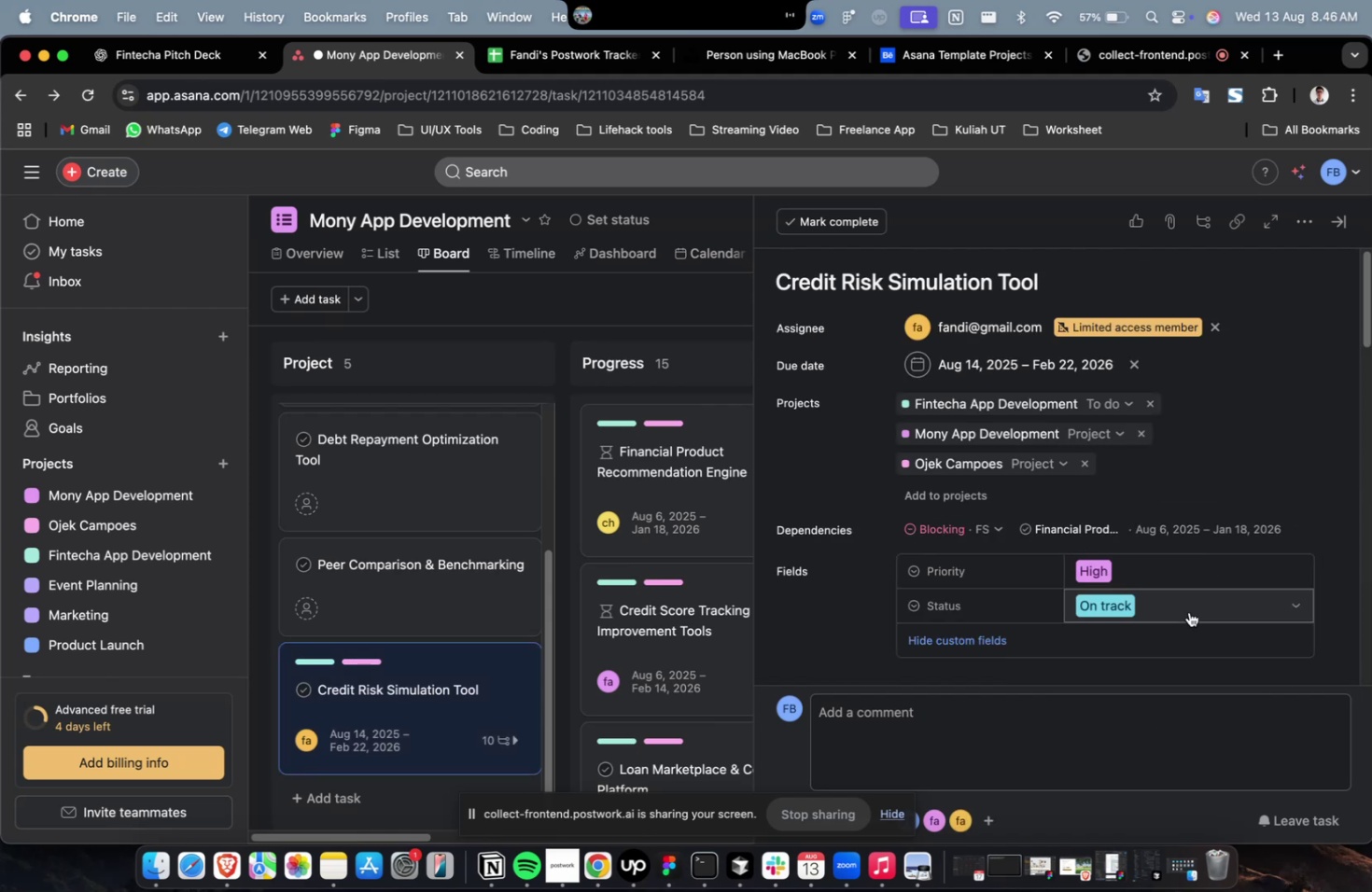 
scroll: coordinate [1189, 607], scroll_direction: down, amount: 37.0
 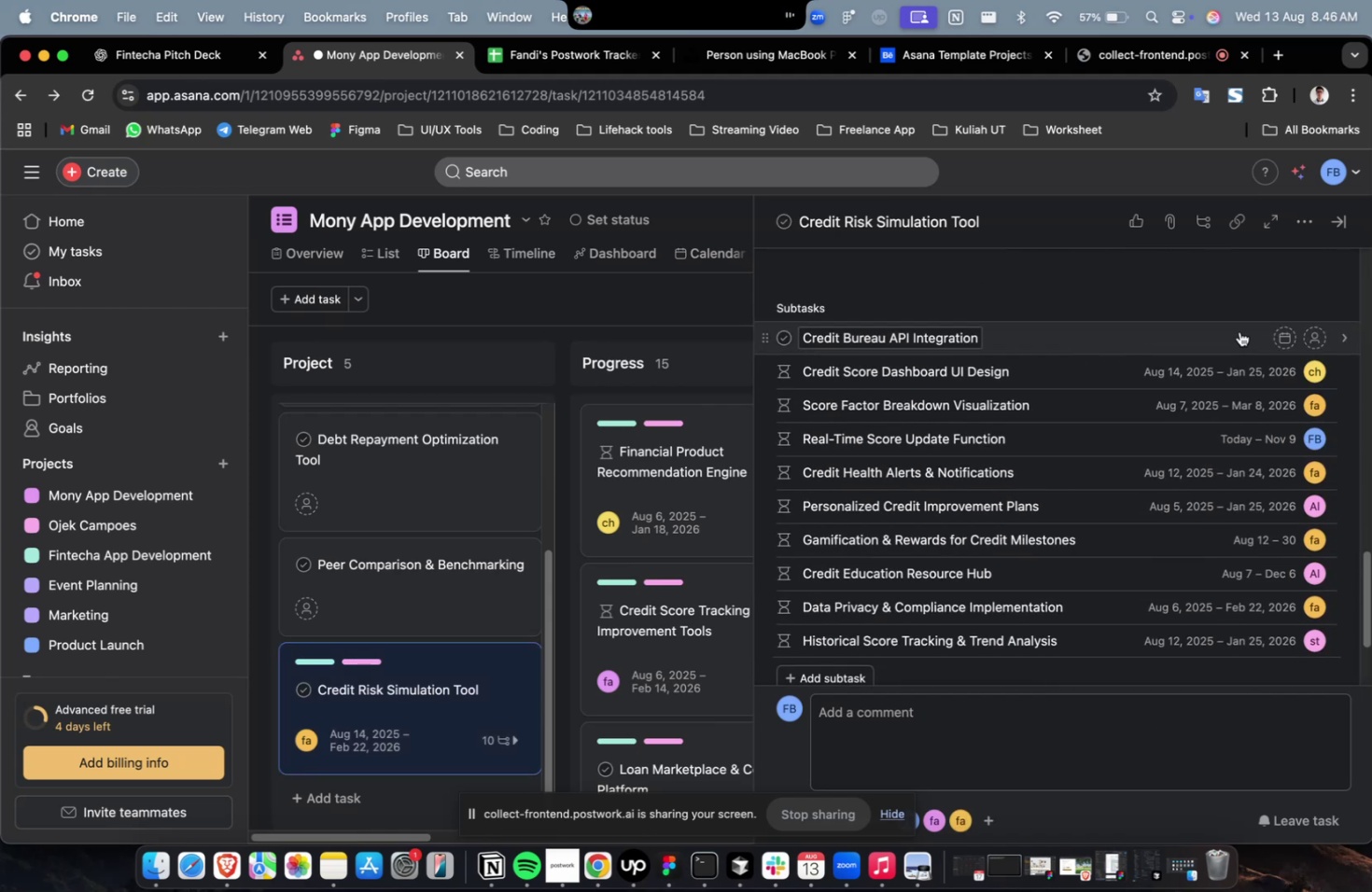 
left_click([1239, 331])
 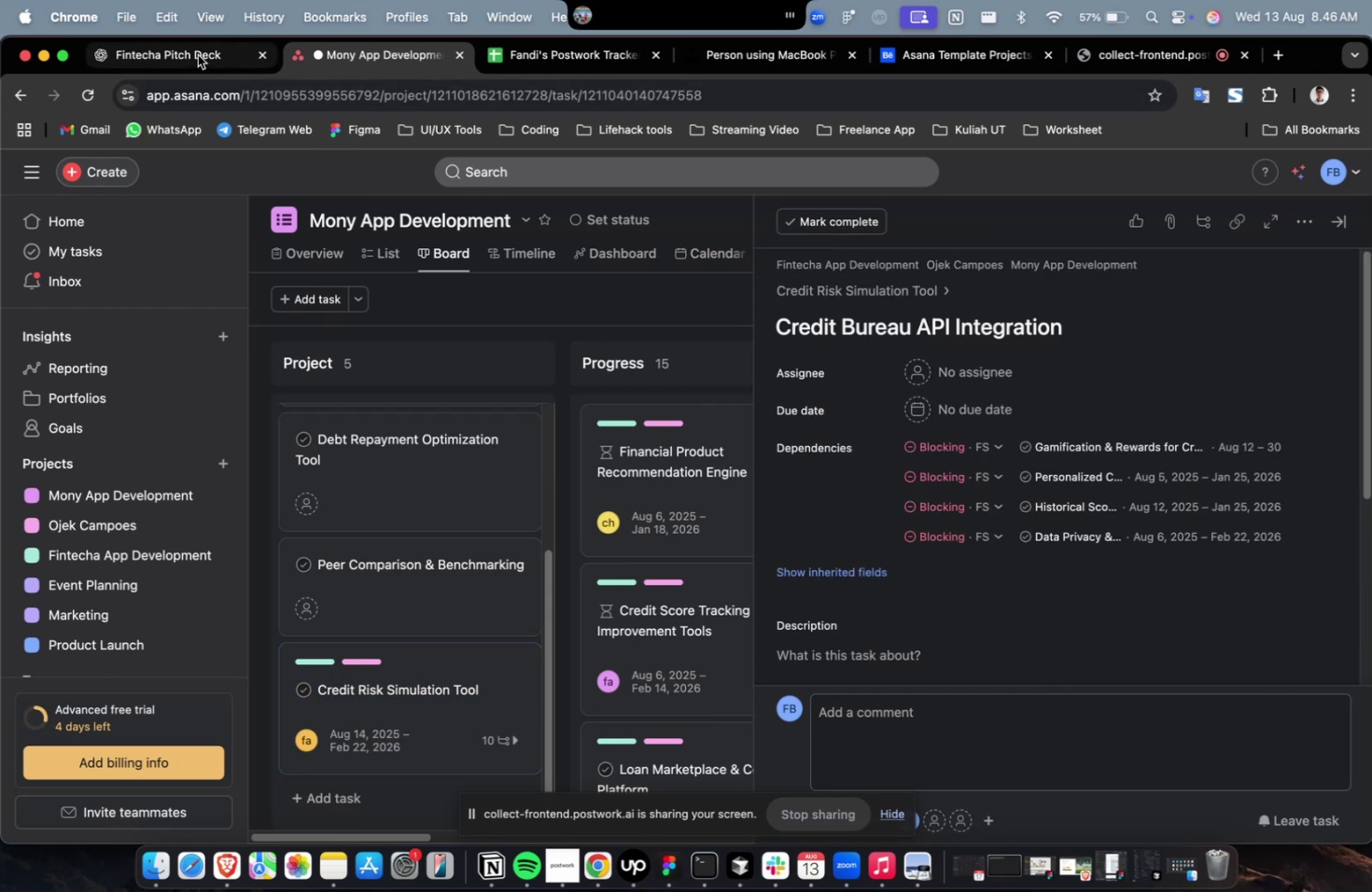 
left_click([198, 55])
 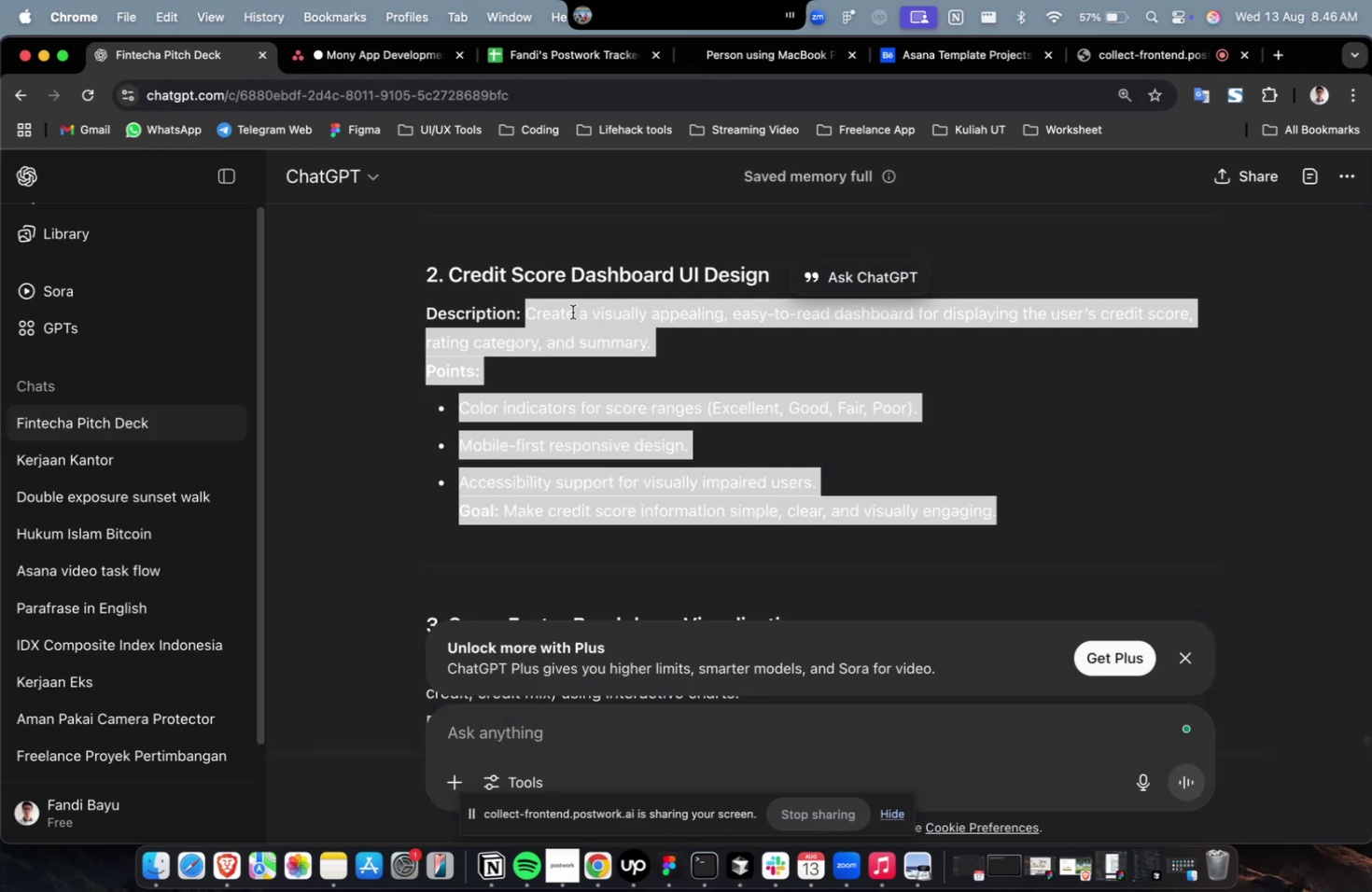 
scroll: coordinate [574, 313], scroll_direction: up, amount: 10.0
 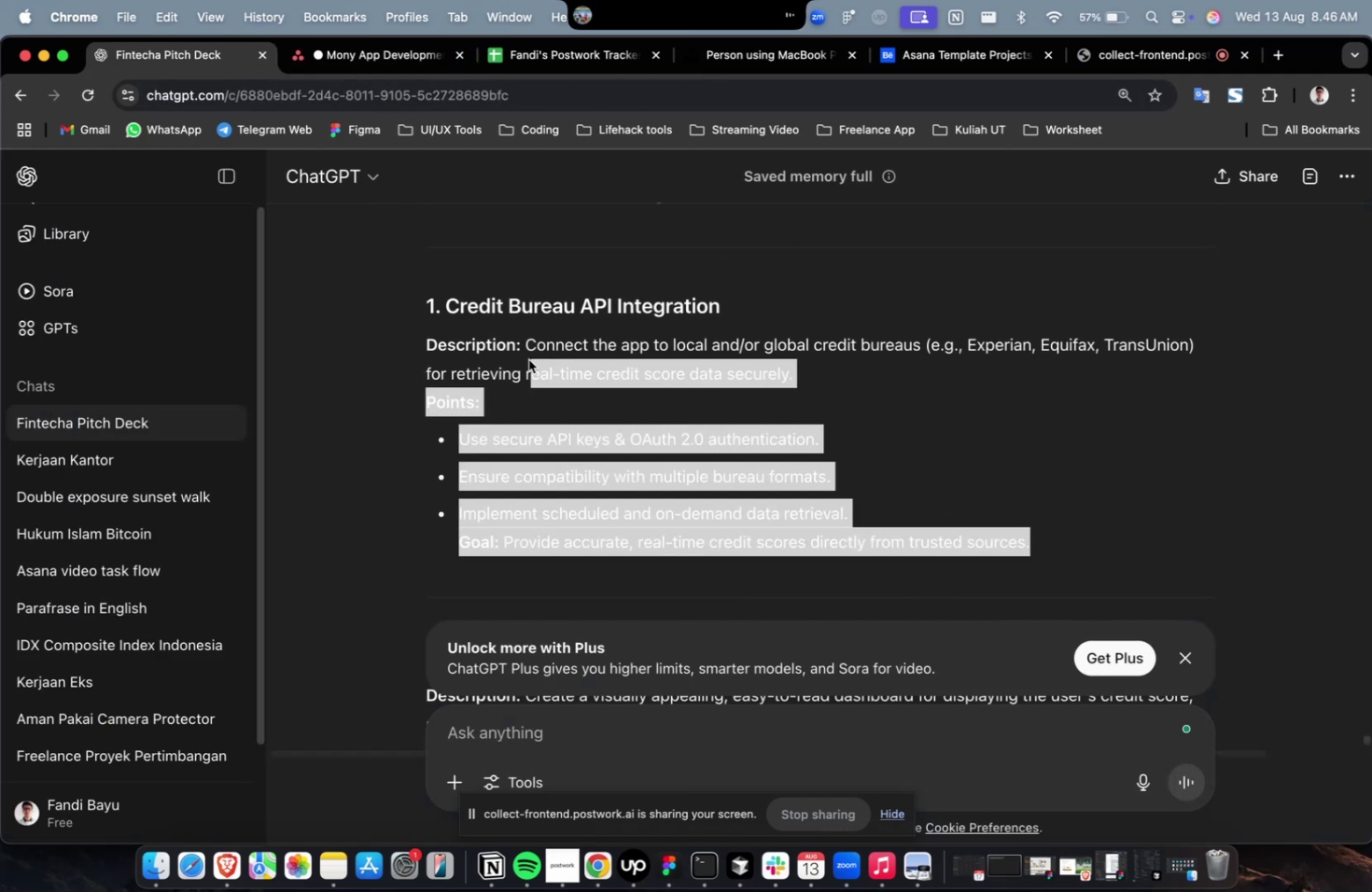 
key(Meta+C)
 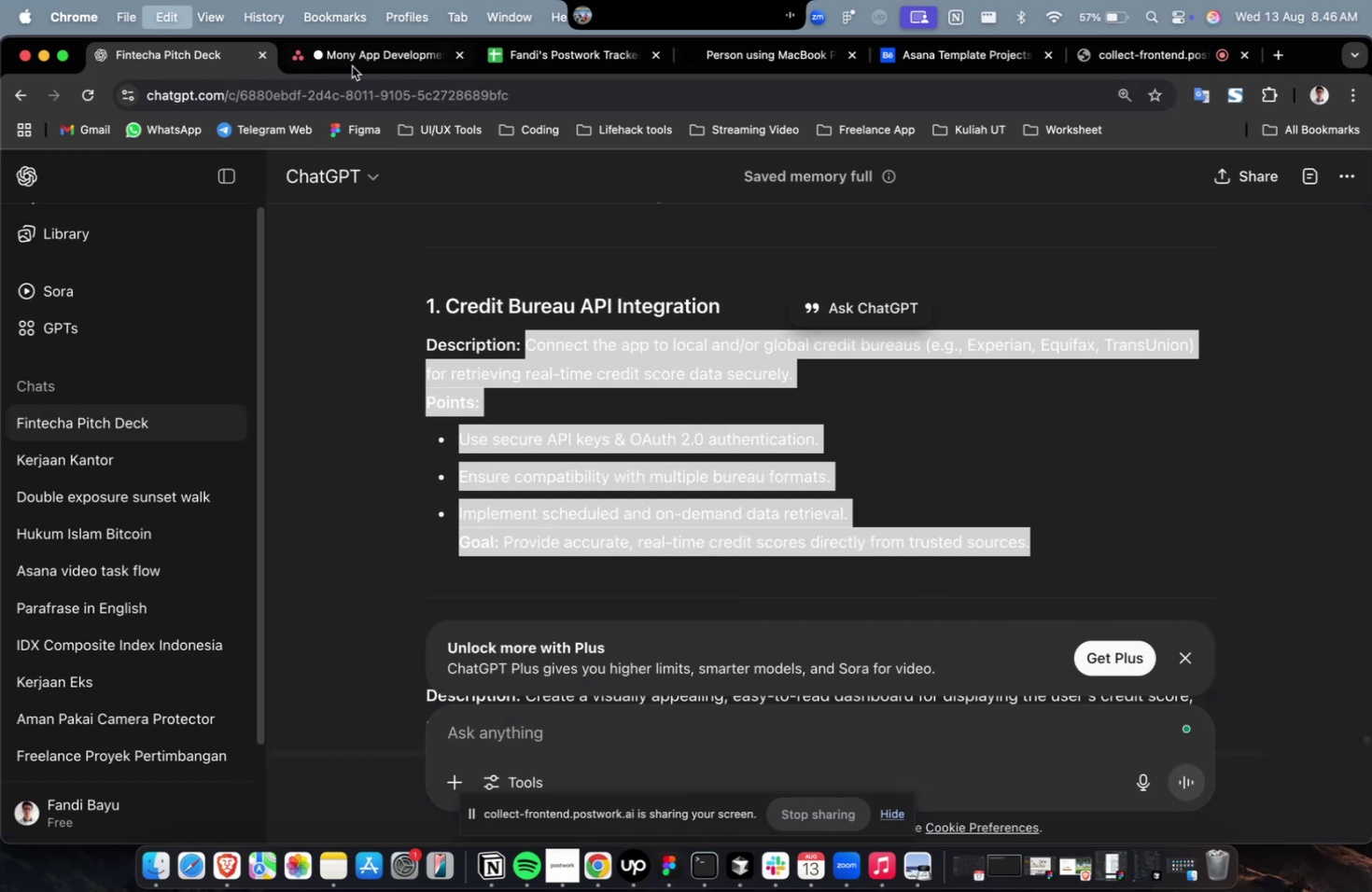 
key(Meta+C)
 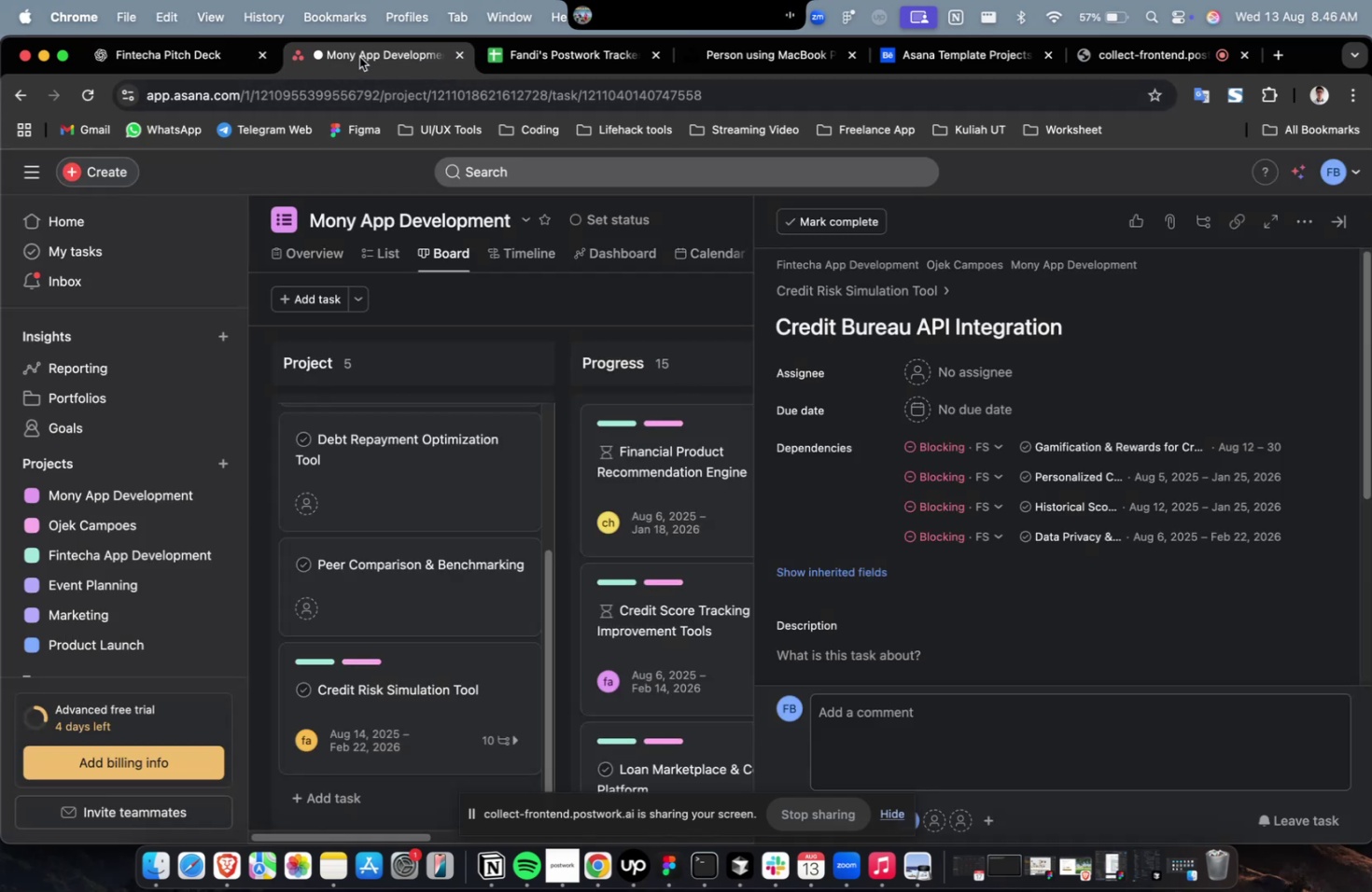 
left_click([359, 57])
 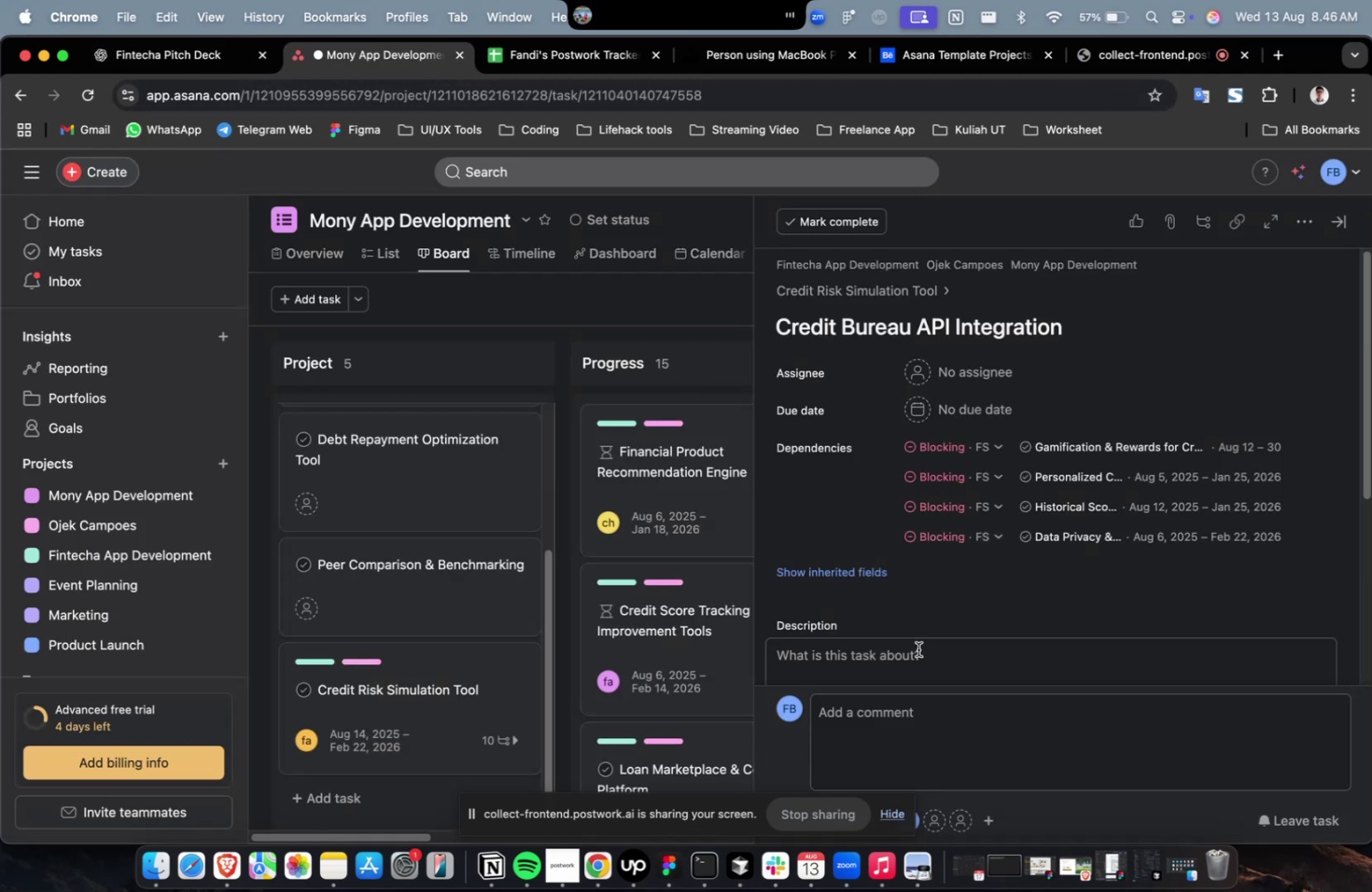 
left_click([917, 648])
 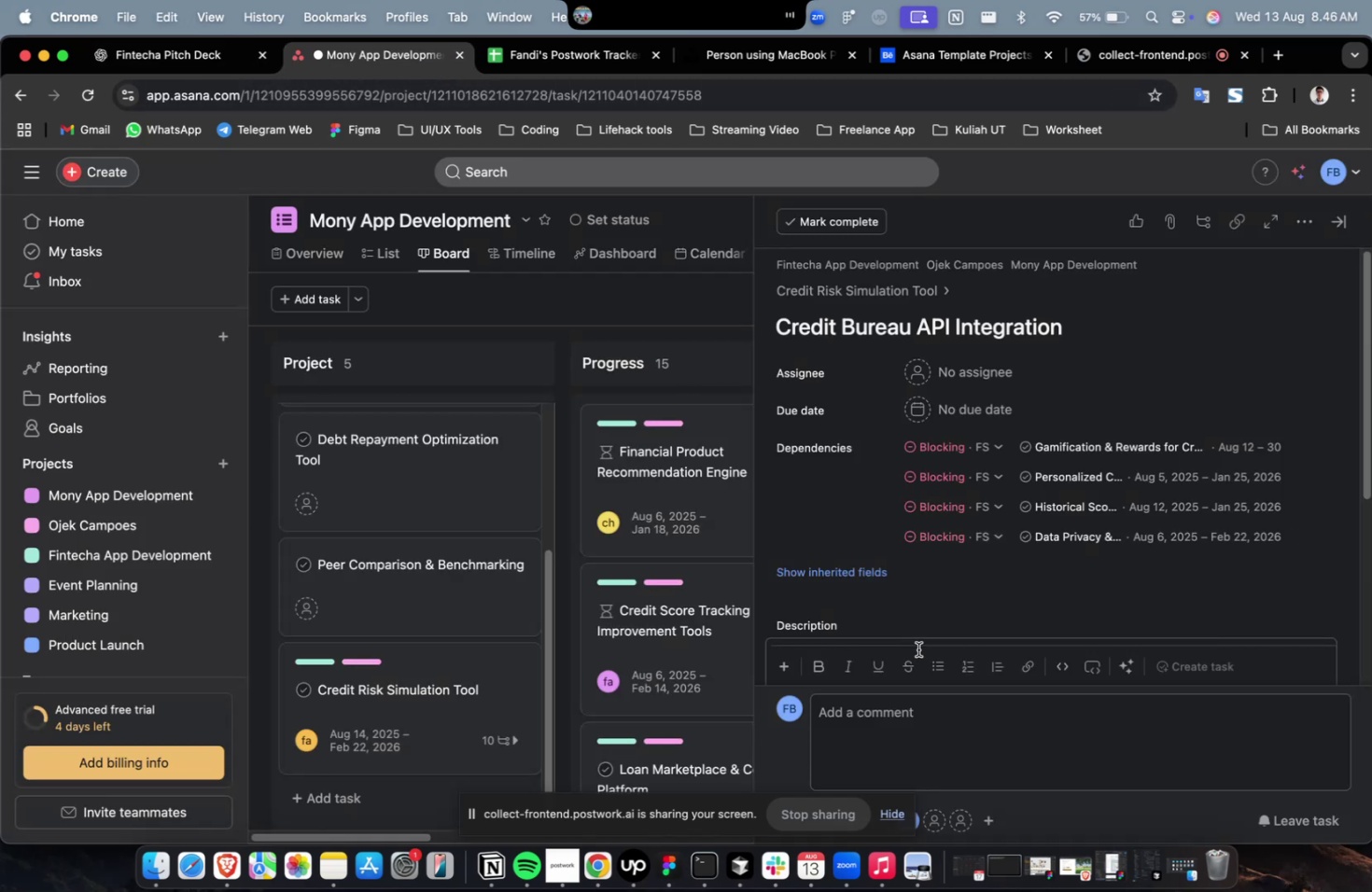 
key(Meta+CommandLeft)
 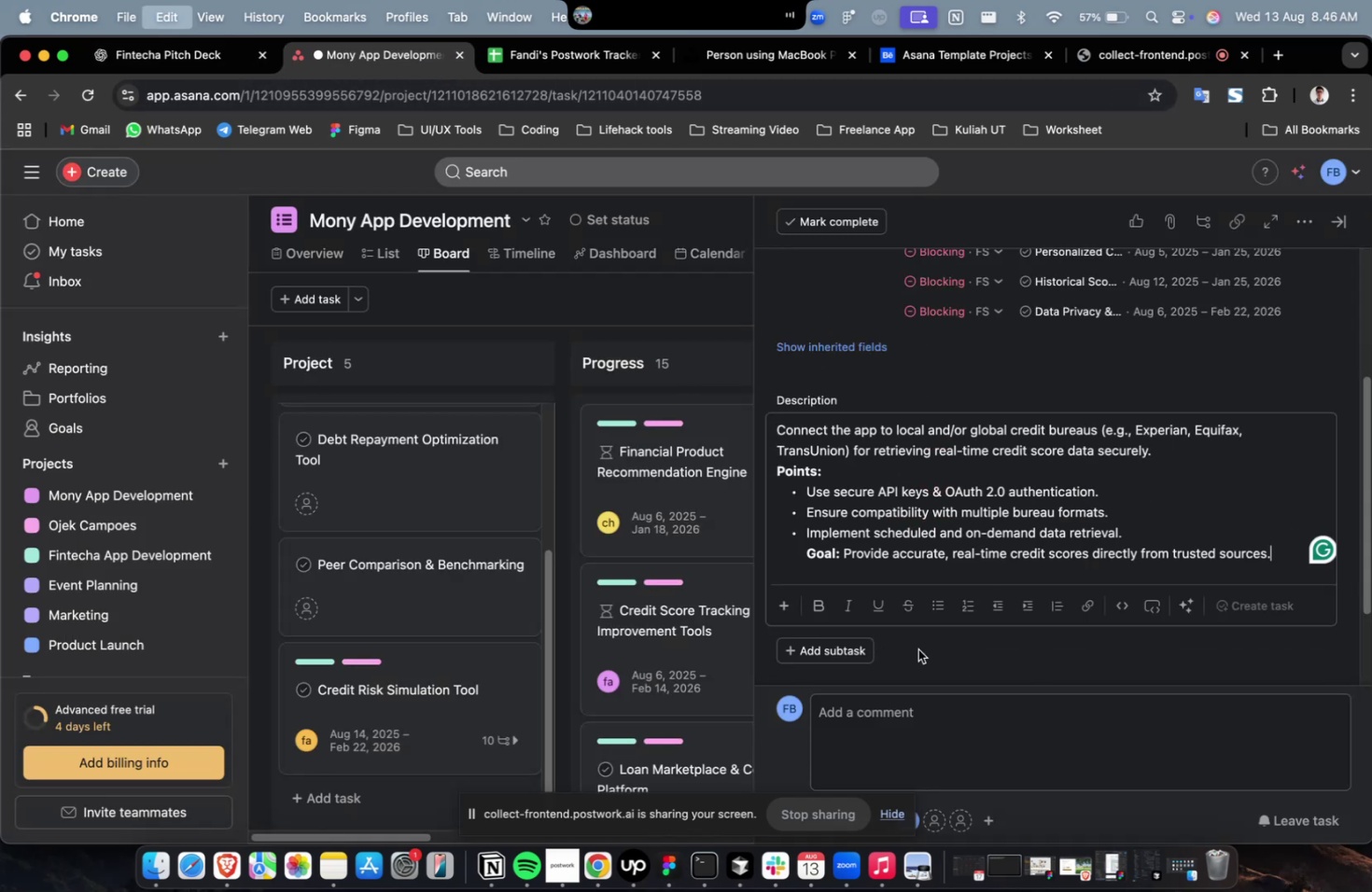 
key(Meta+V)
 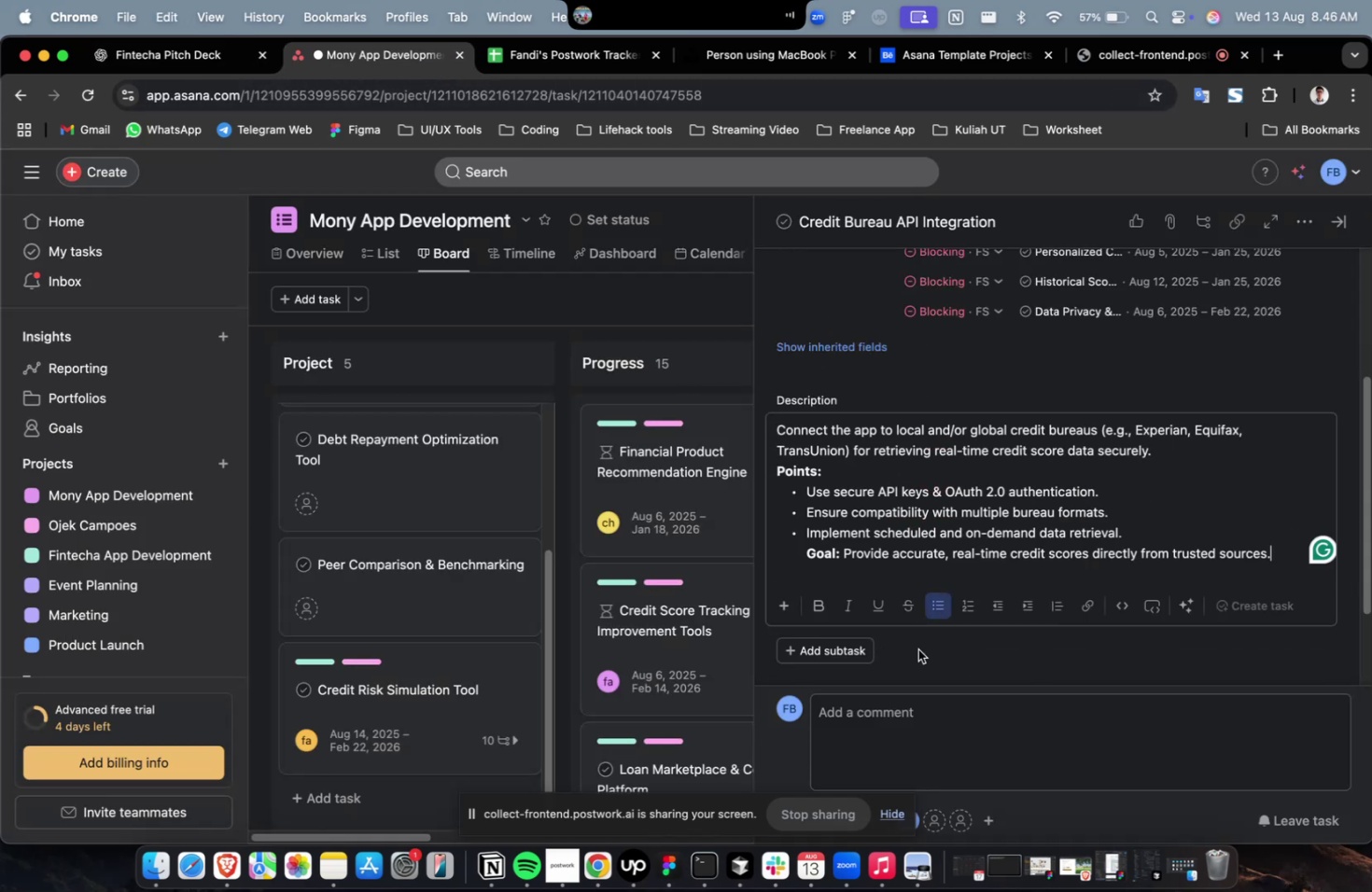 
scroll: coordinate [917, 648], scroll_direction: up, amount: 19.0
 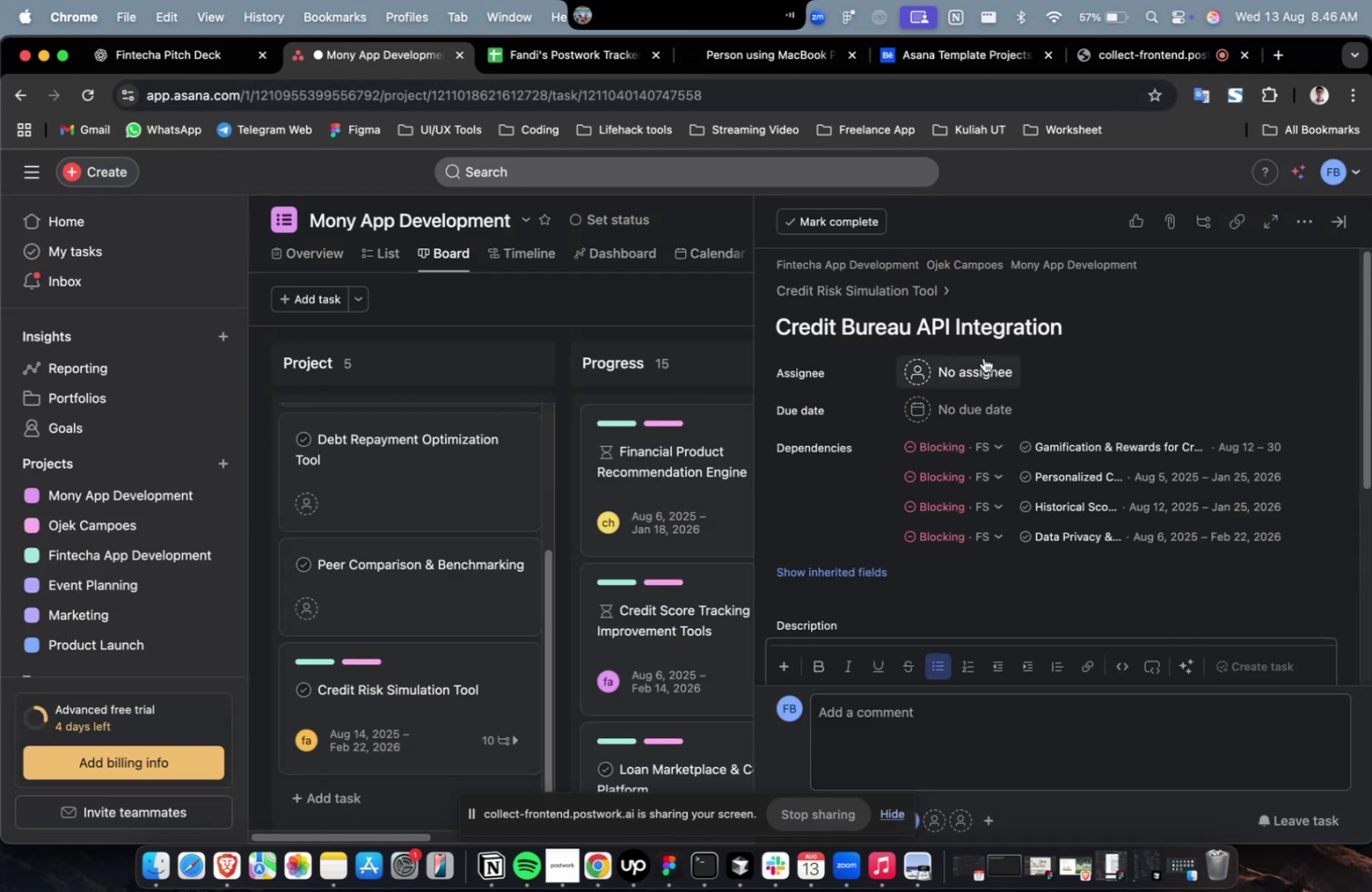 
left_click([983, 357])
 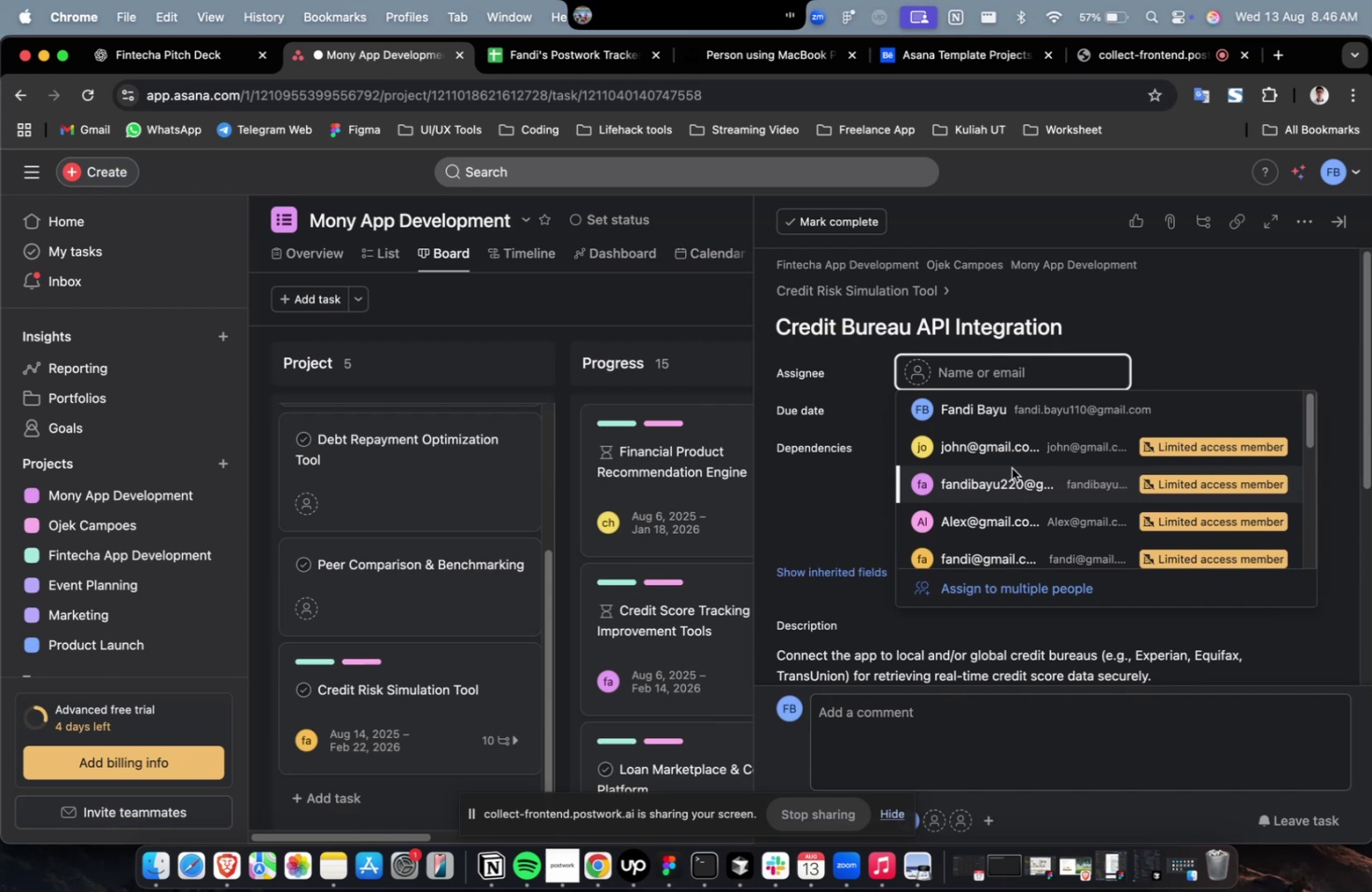 
double_click([1011, 467])
 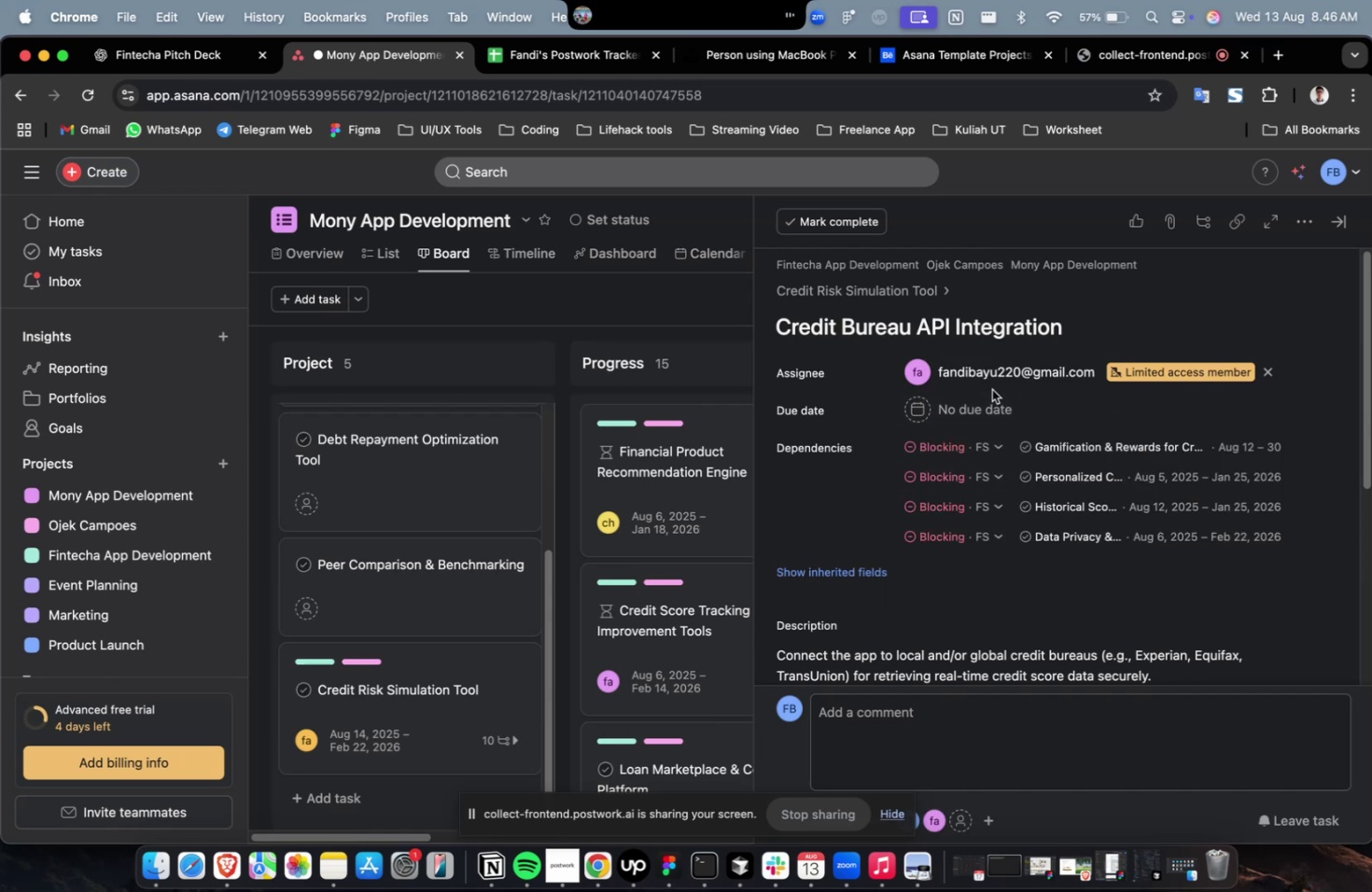 
triple_click([991, 389])
 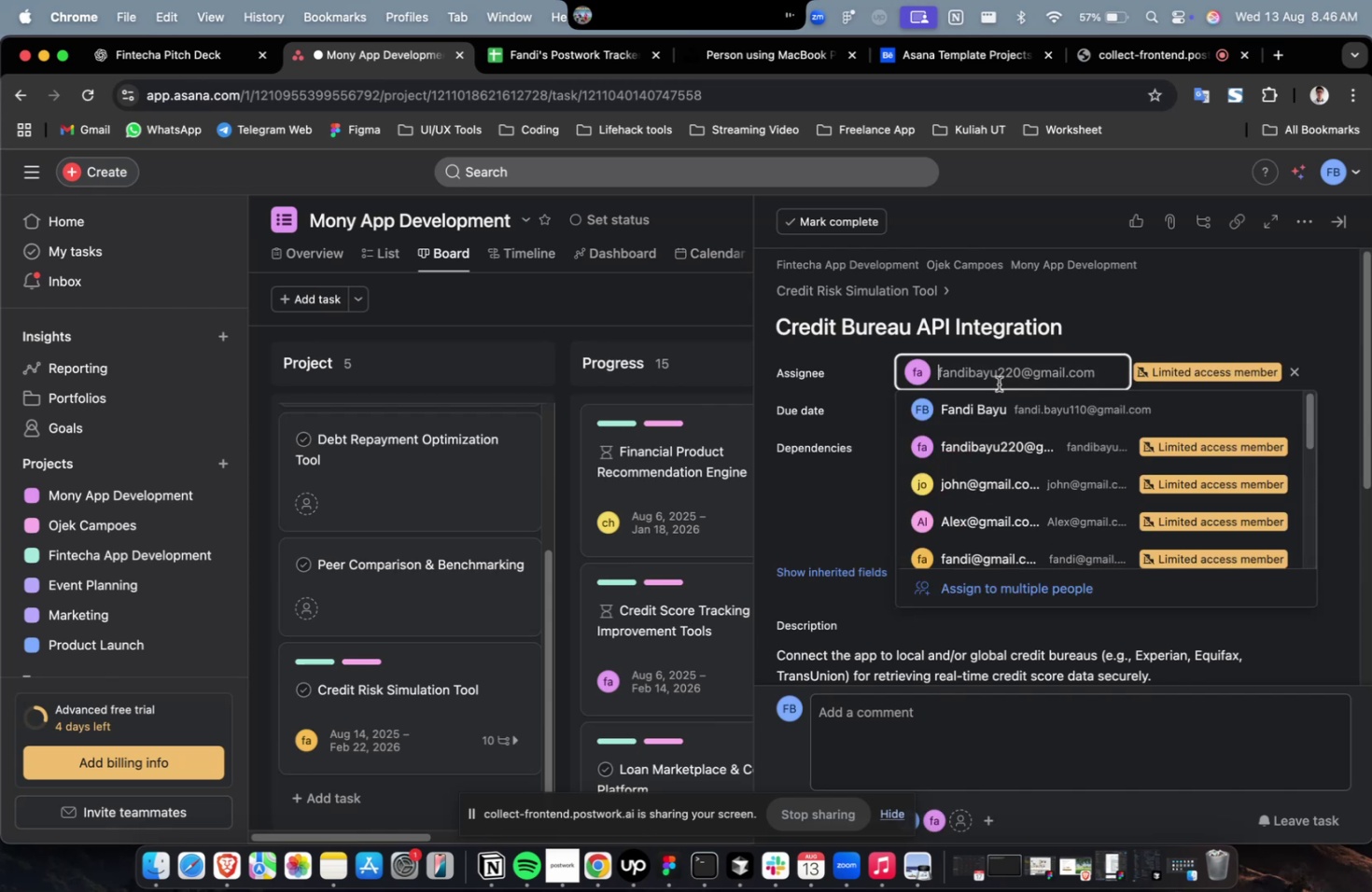 
triple_click([998, 383])
 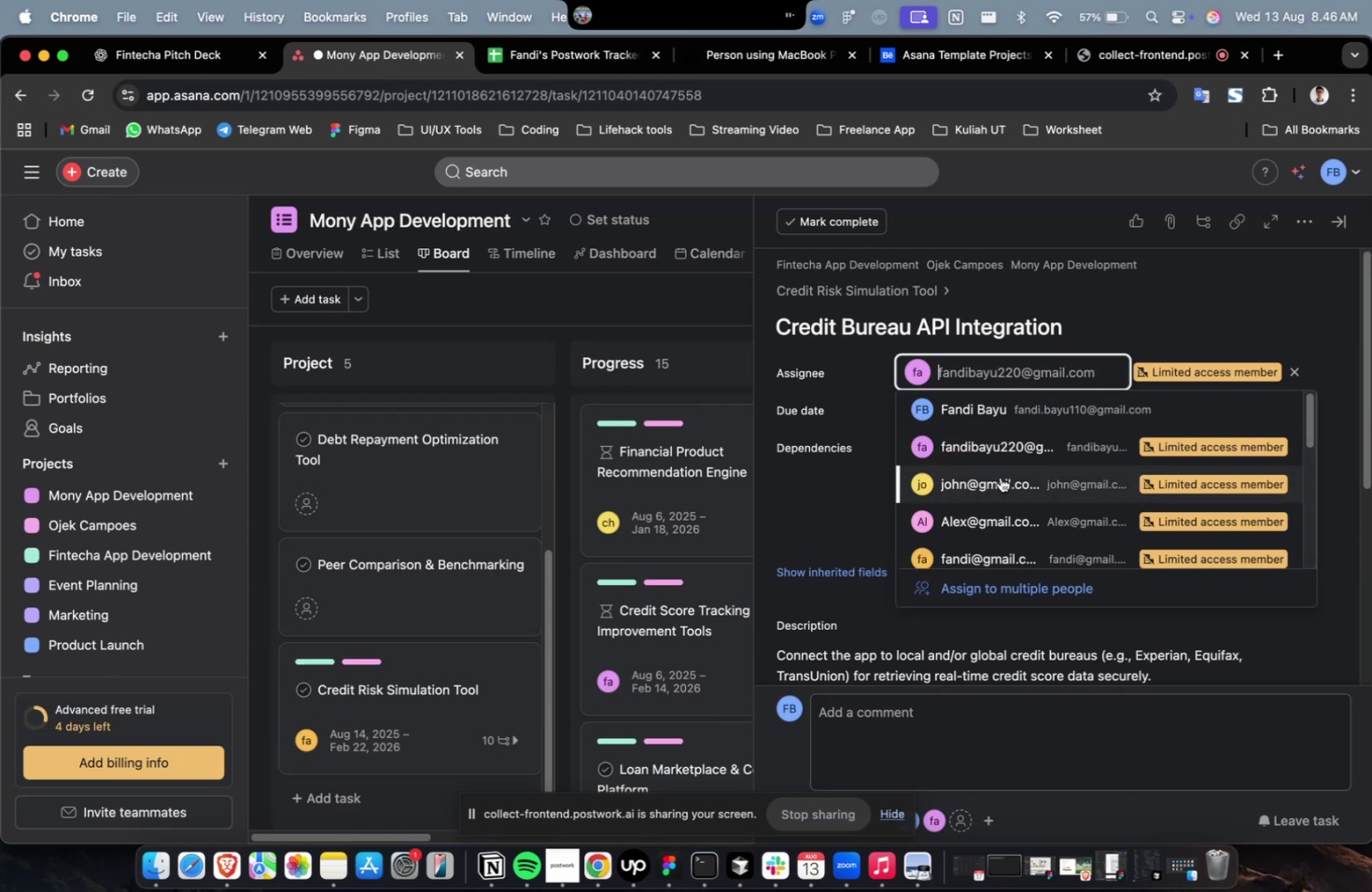 
scroll: coordinate [999, 481], scroll_direction: down, amount: 9.0
 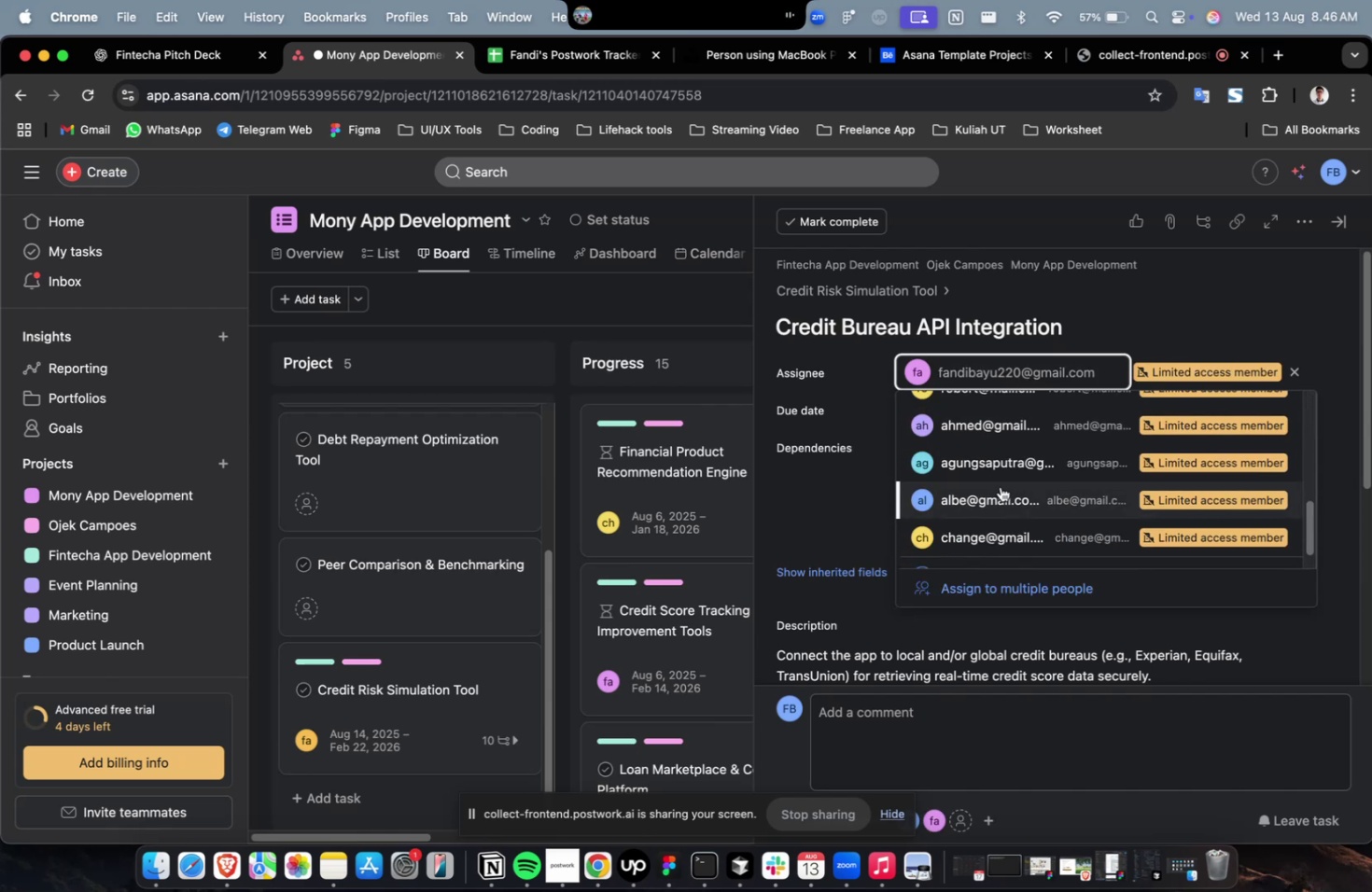 
left_click([1000, 486])
 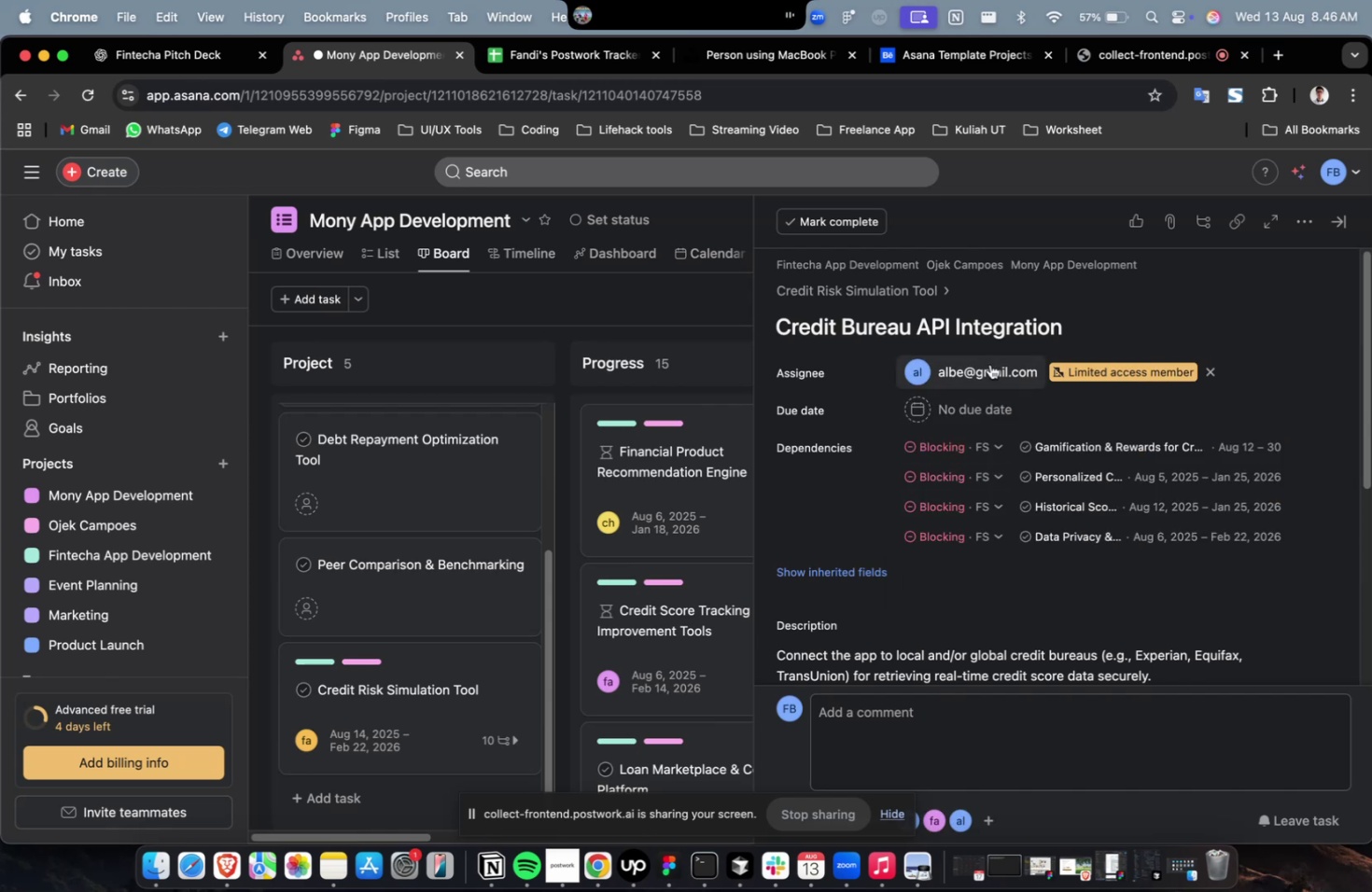 
double_click([989, 364])
 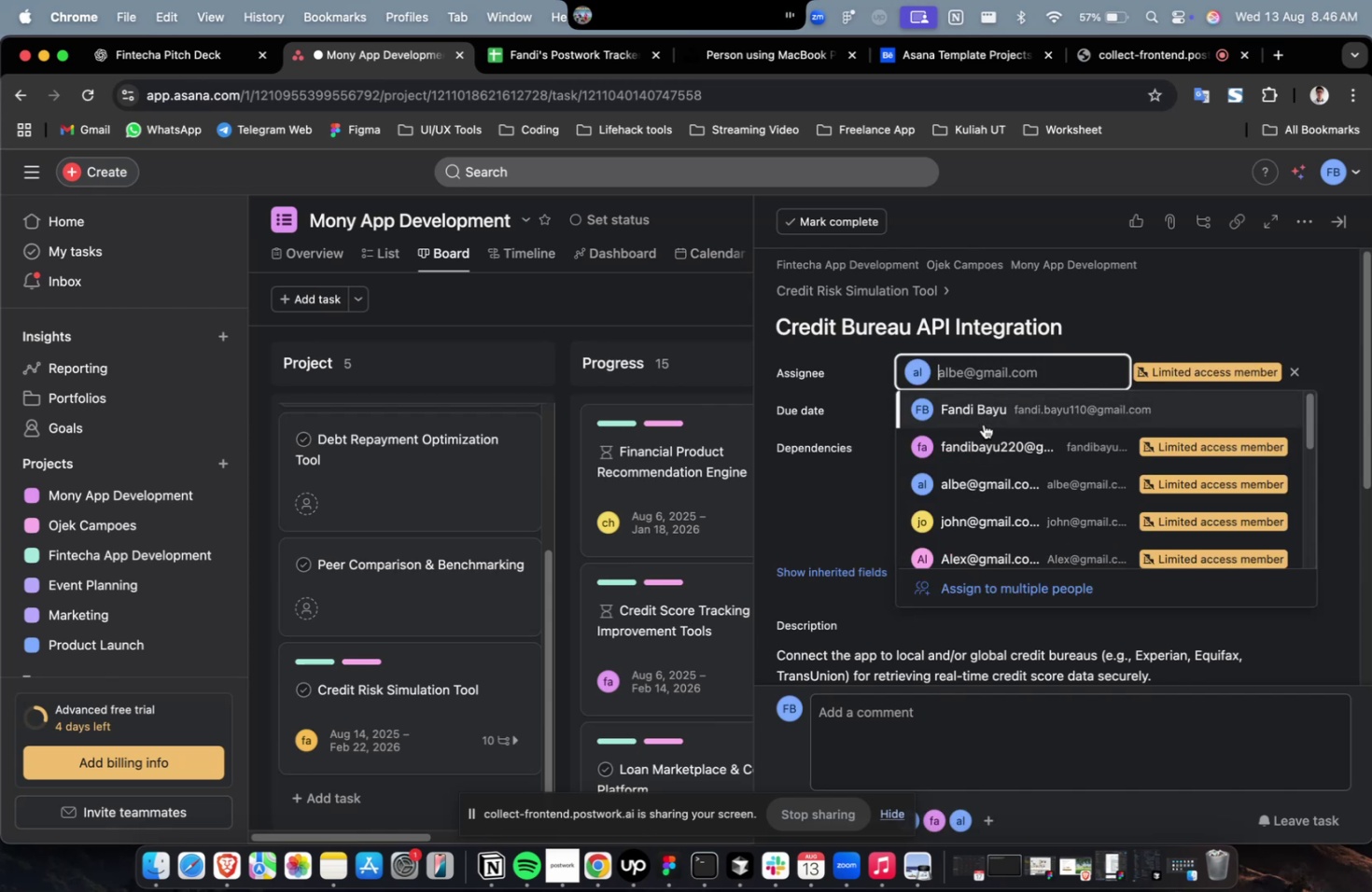 
scroll: coordinate [983, 426], scroll_direction: down, amount: 9.0
 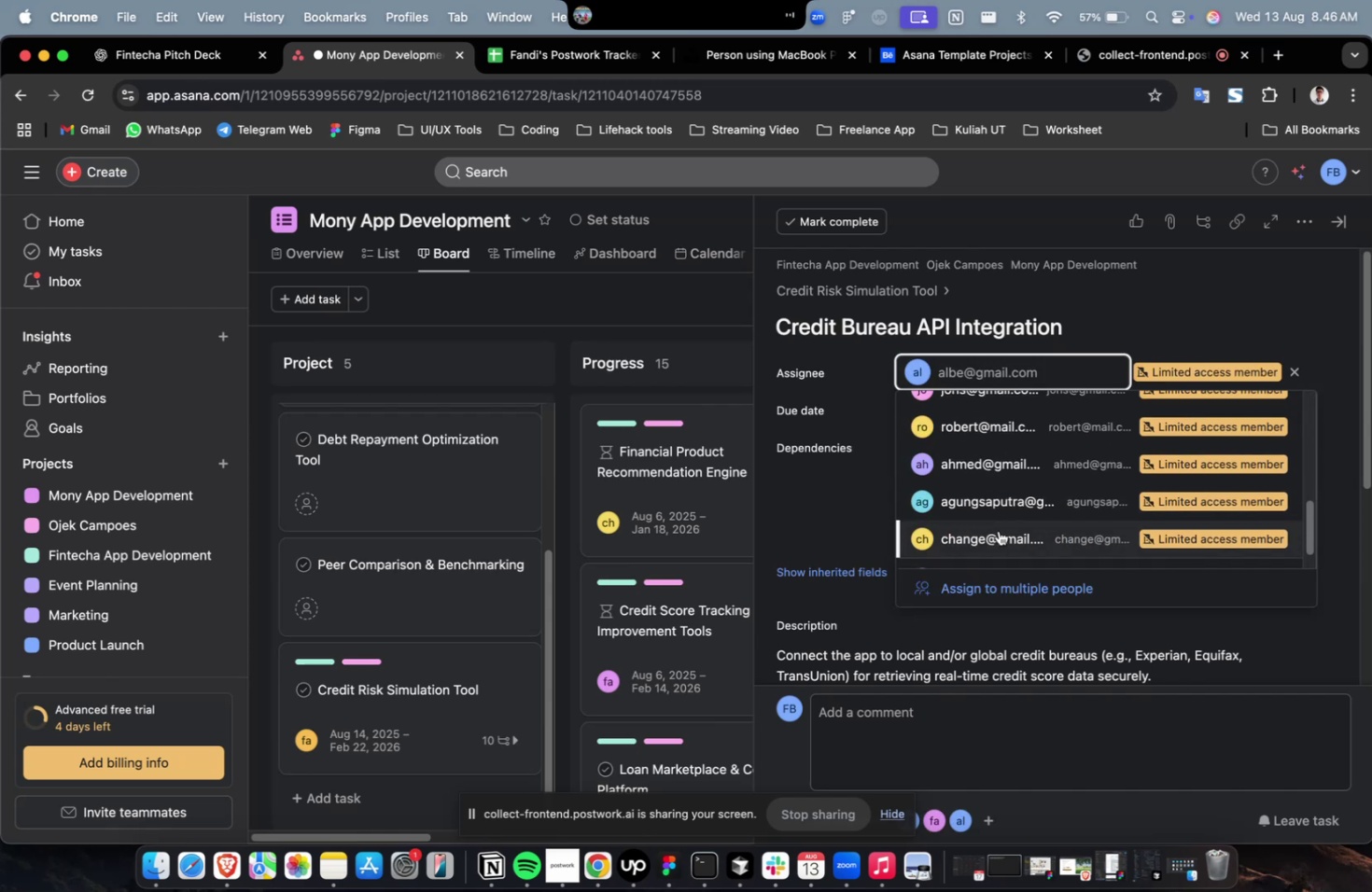 
left_click([998, 530])
 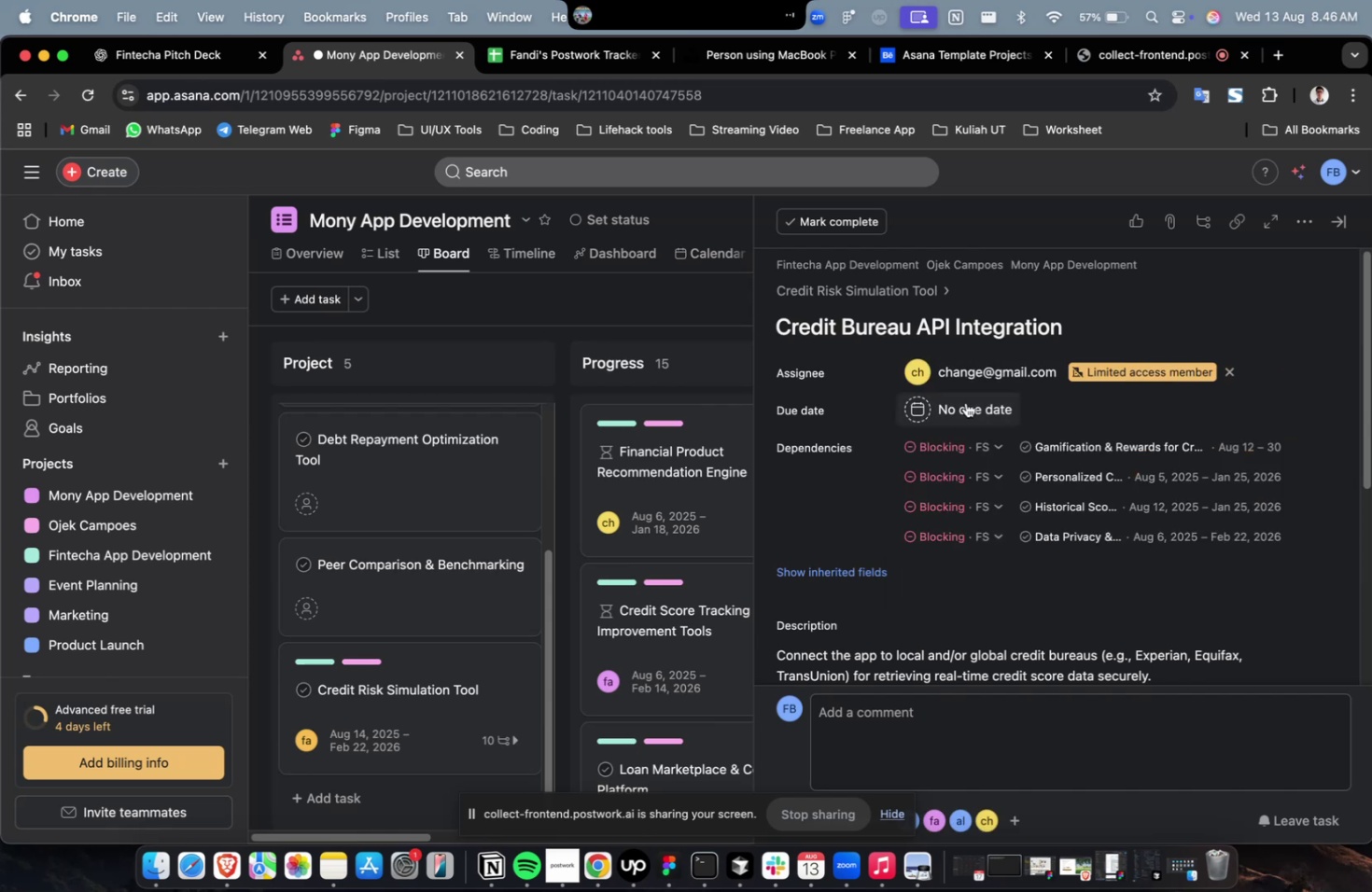 
double_click([965, 402])
 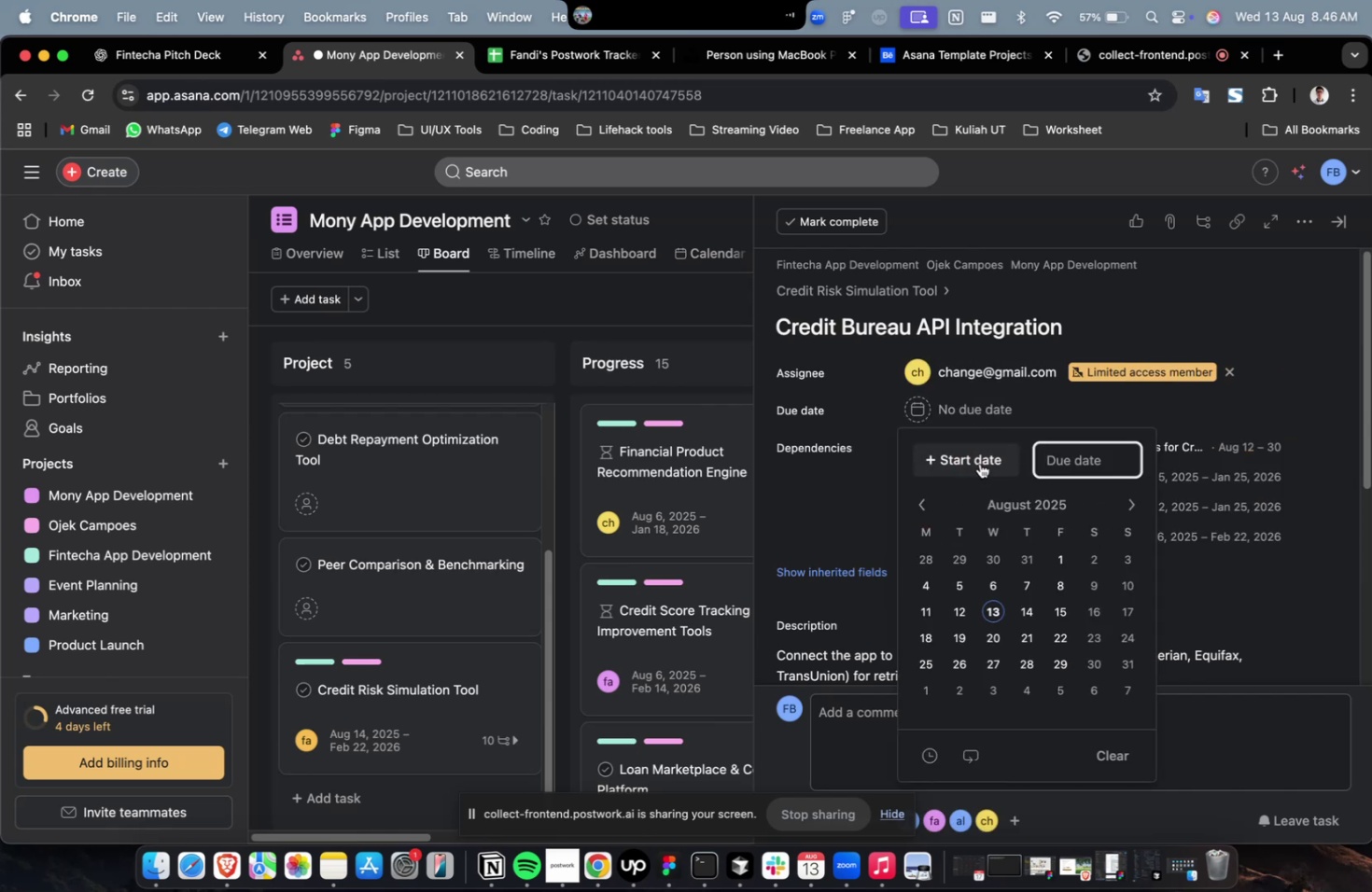 
triple_click([979, 463])
 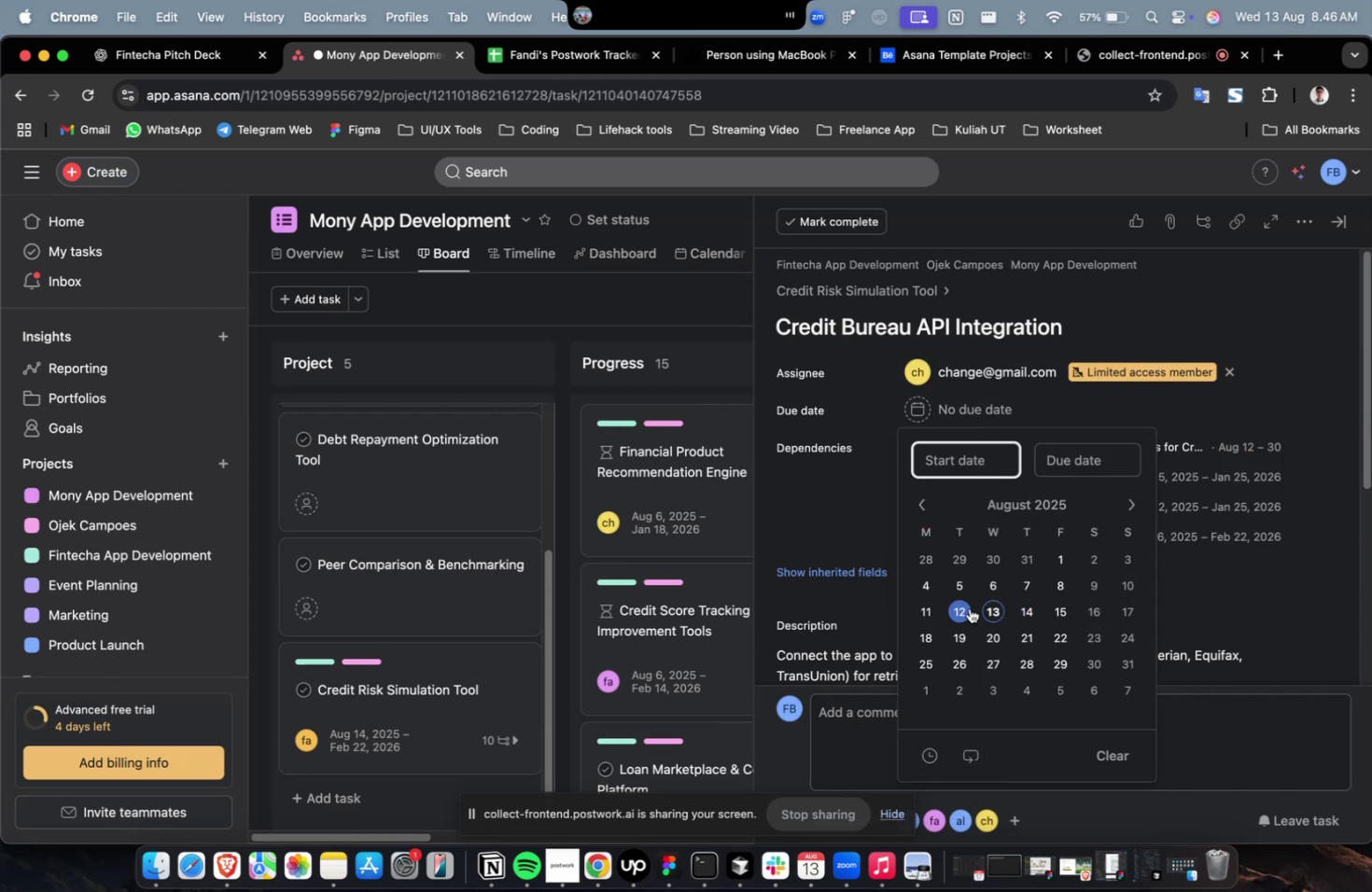 
triple_click([969, 607])
 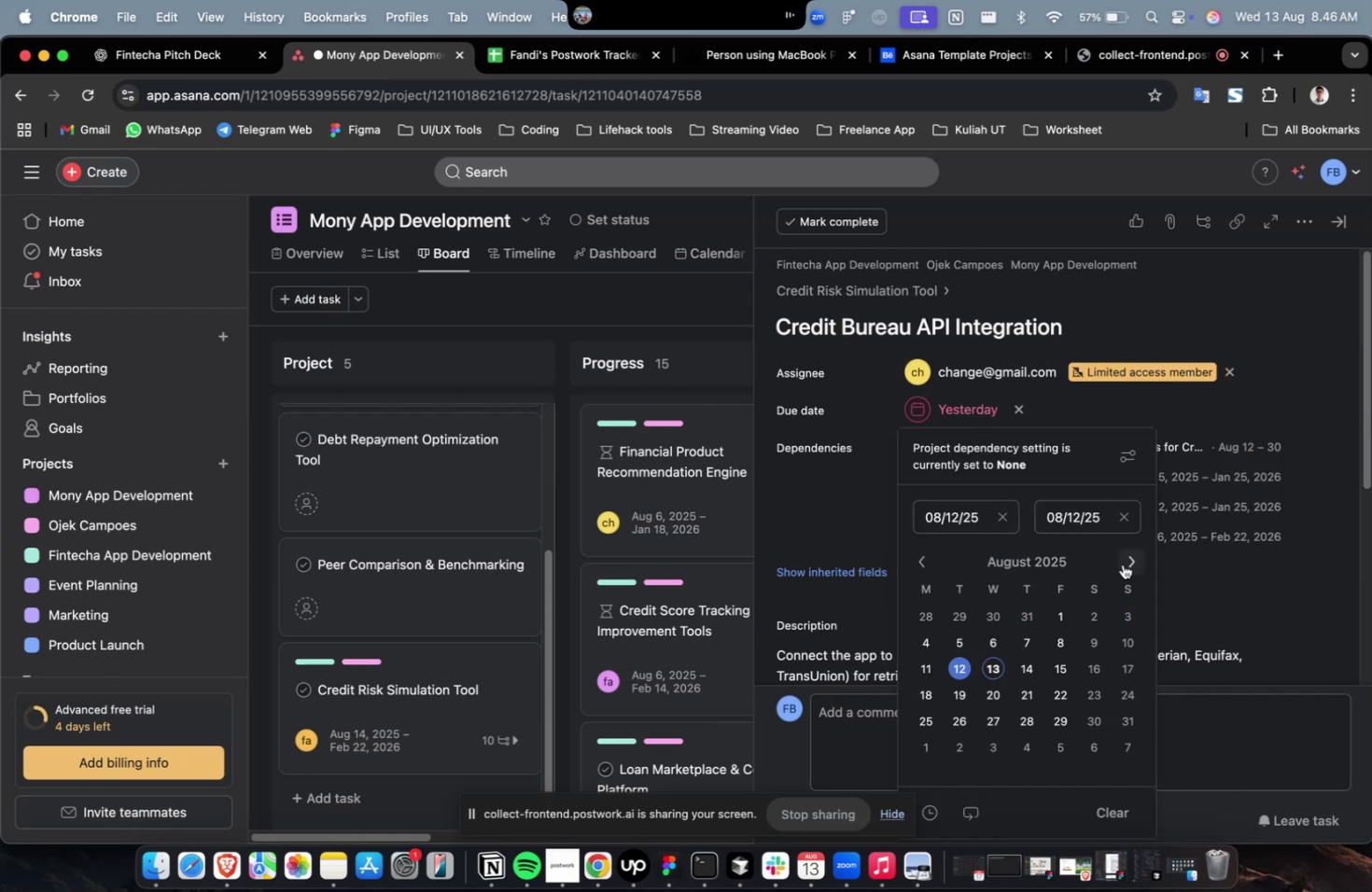 
triple_click([1122, 564])
 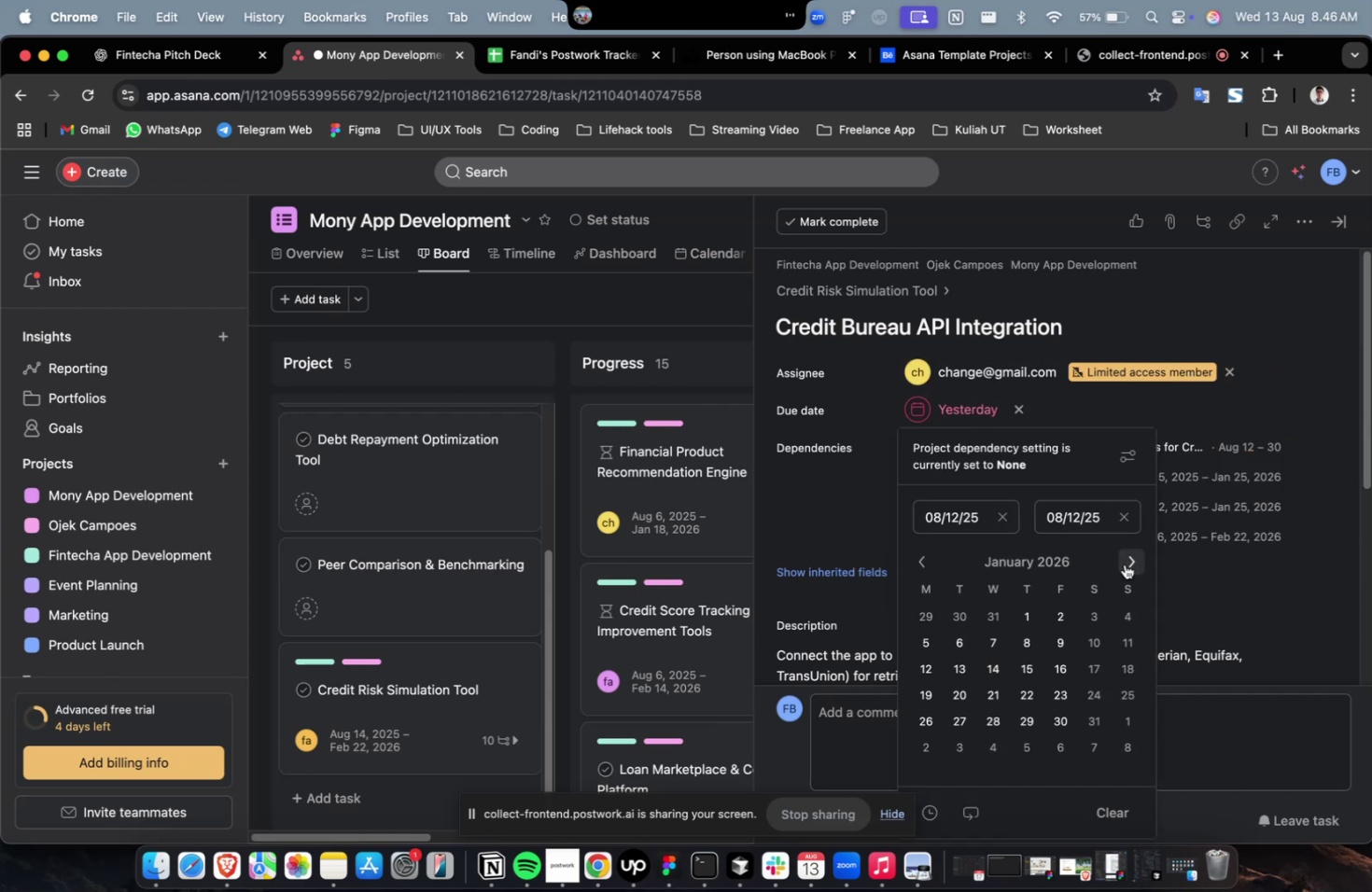 
triple_click([1124, 564])
 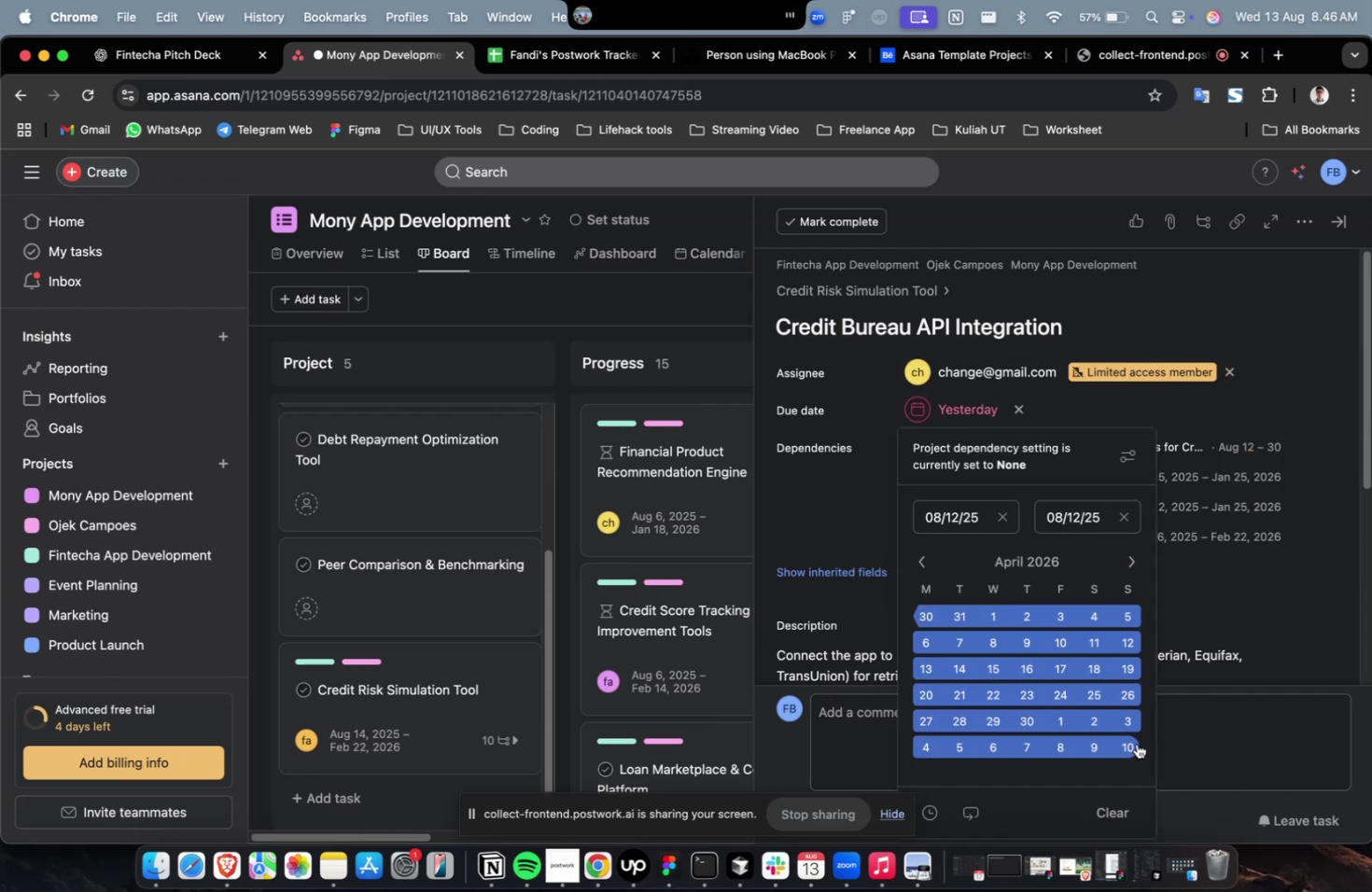 
triple_click([1136, 743])
 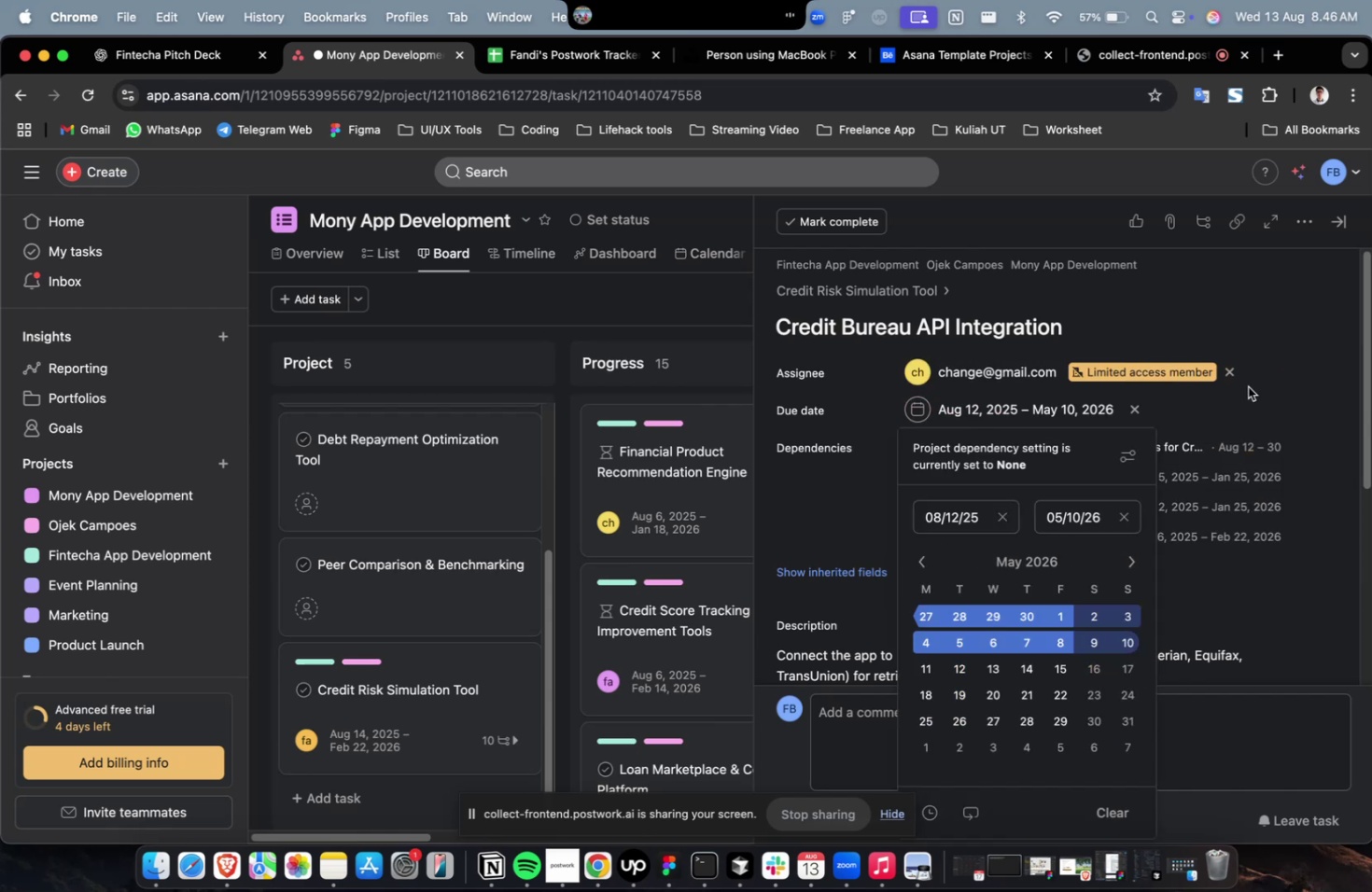 
left_click([1247, 386])
 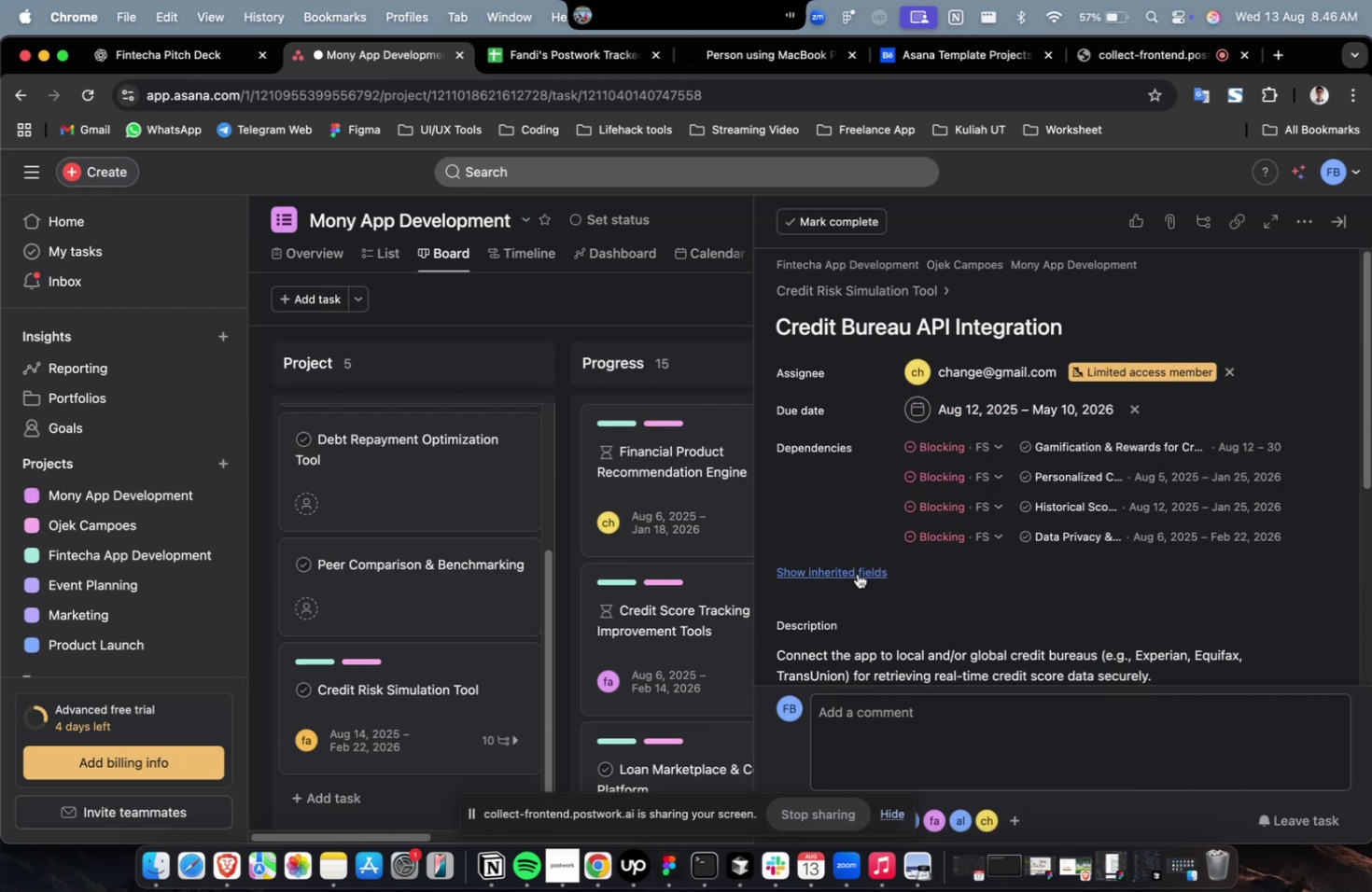 
left_click([857, 573])
 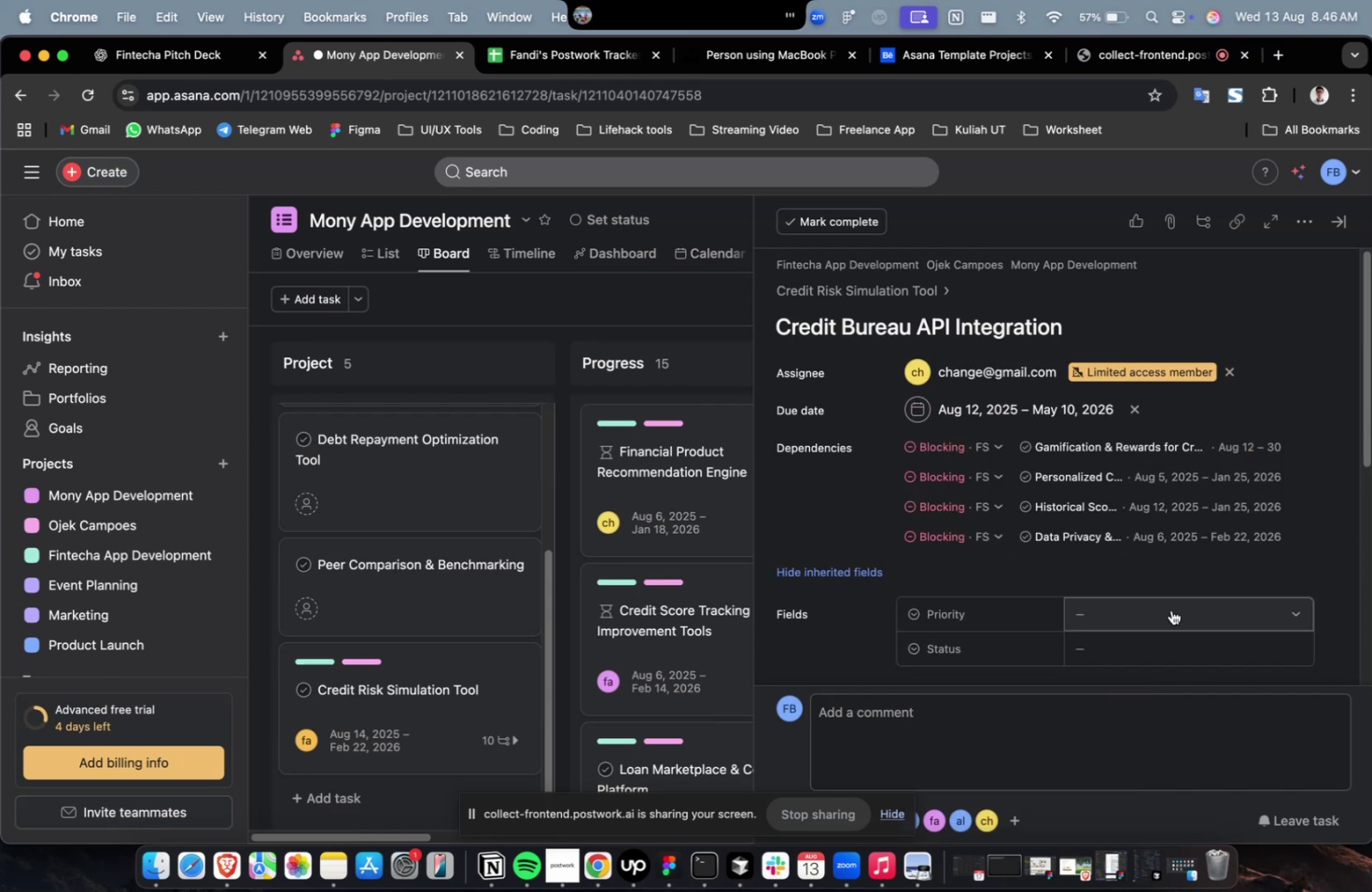 
double_click([1170, 609])
 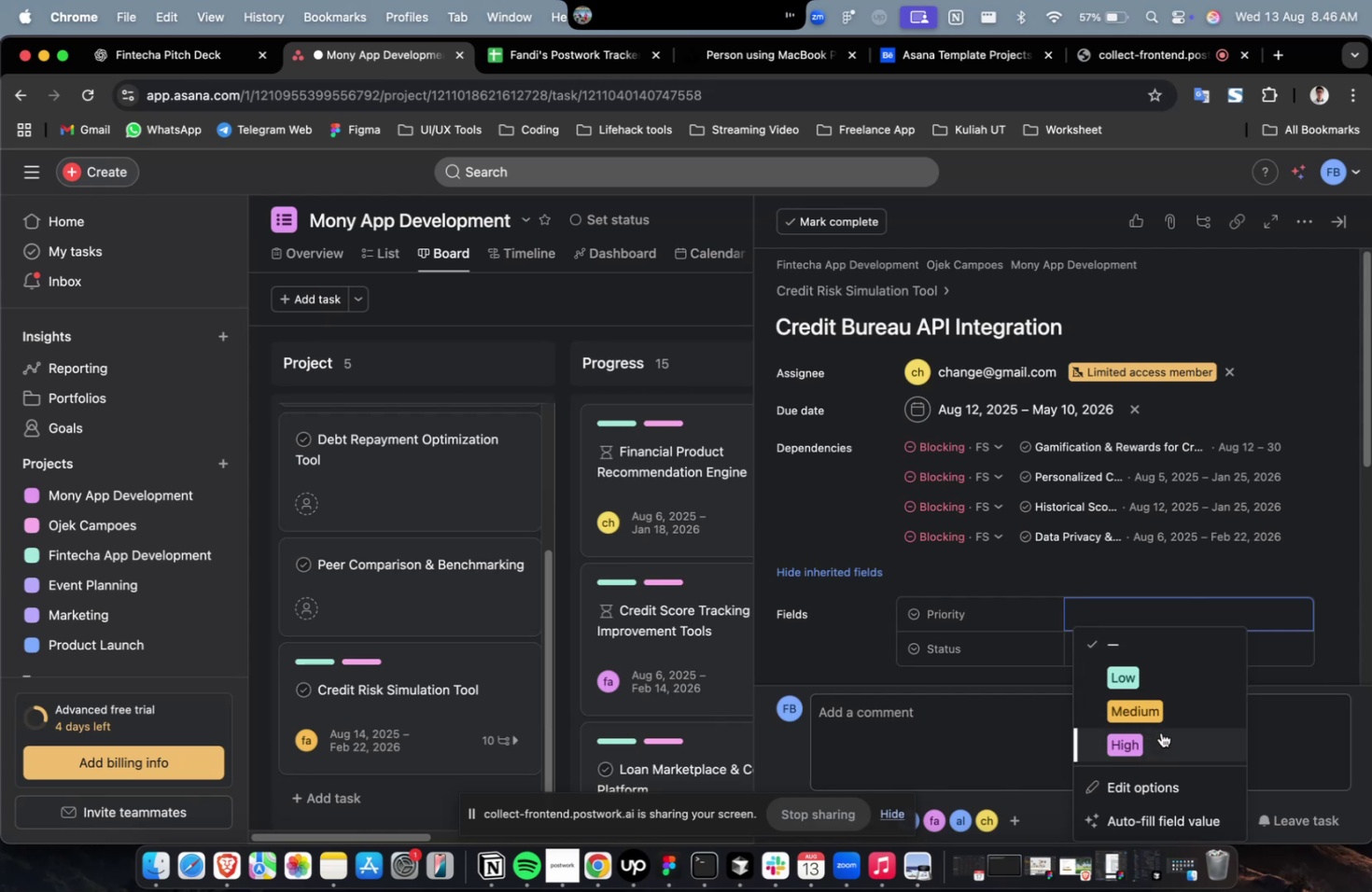 
triple_click([1160, 732])
 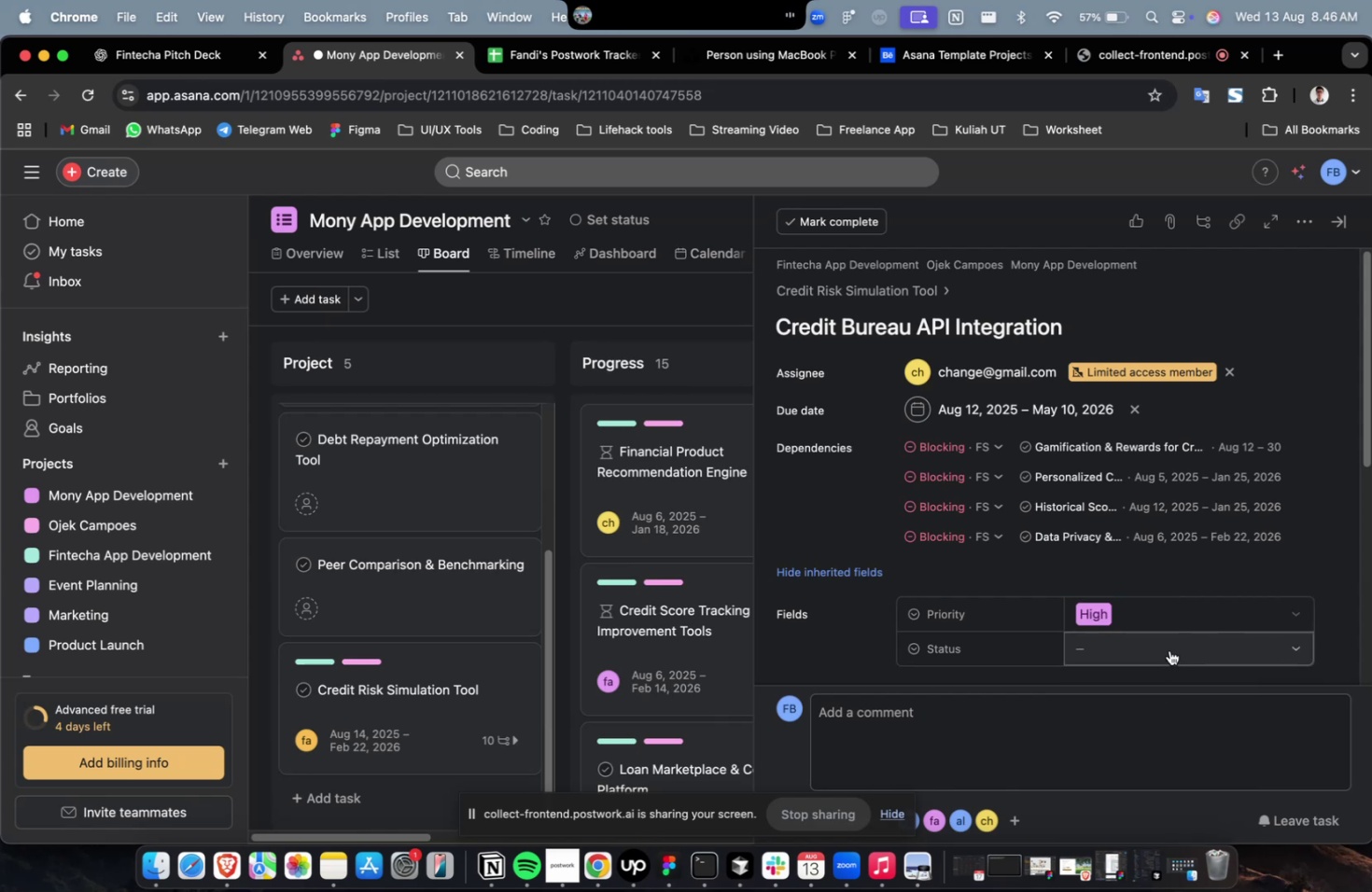 
triple_click([1169, 649])
 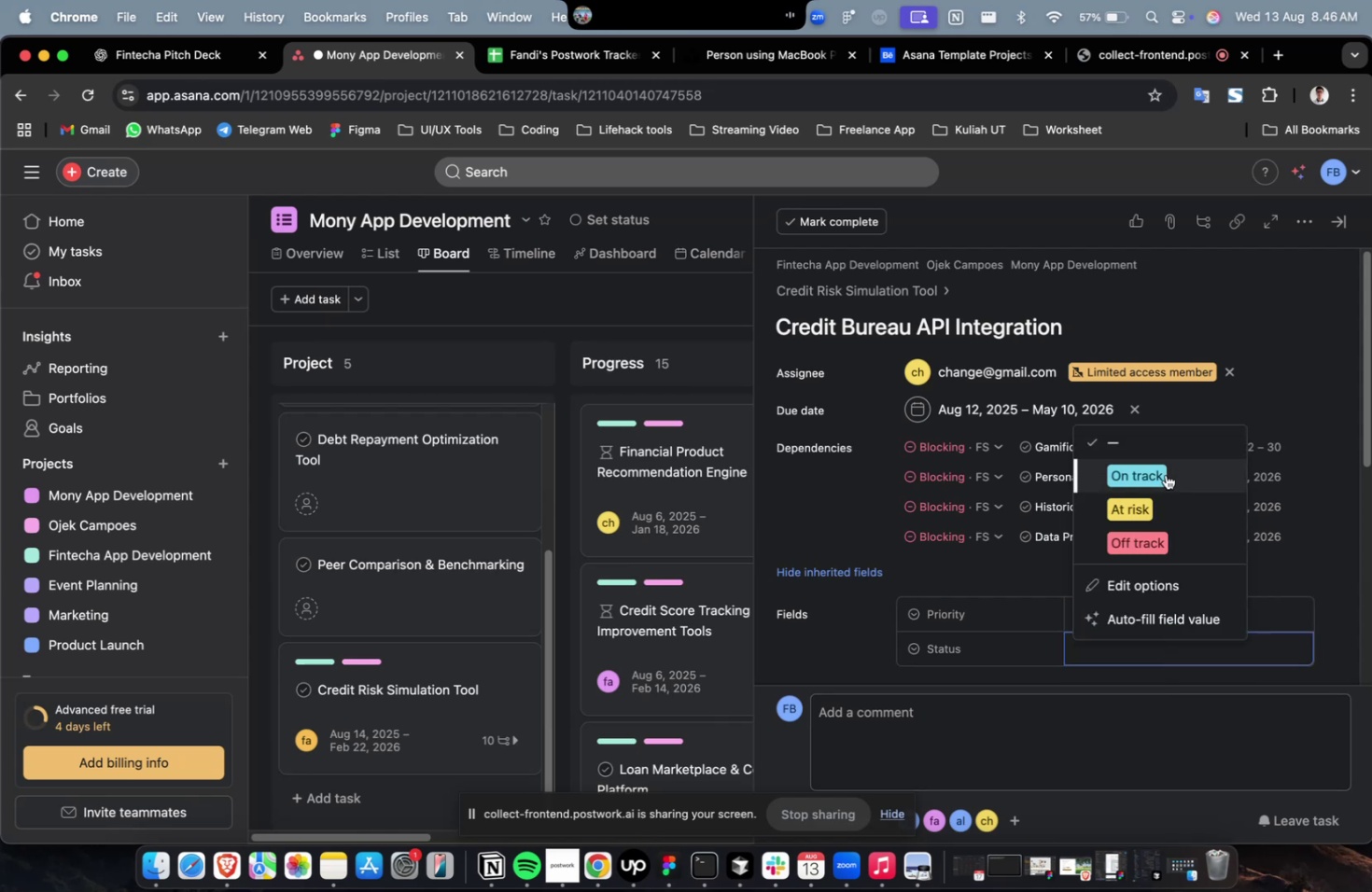 
left_click([1165, 474])
 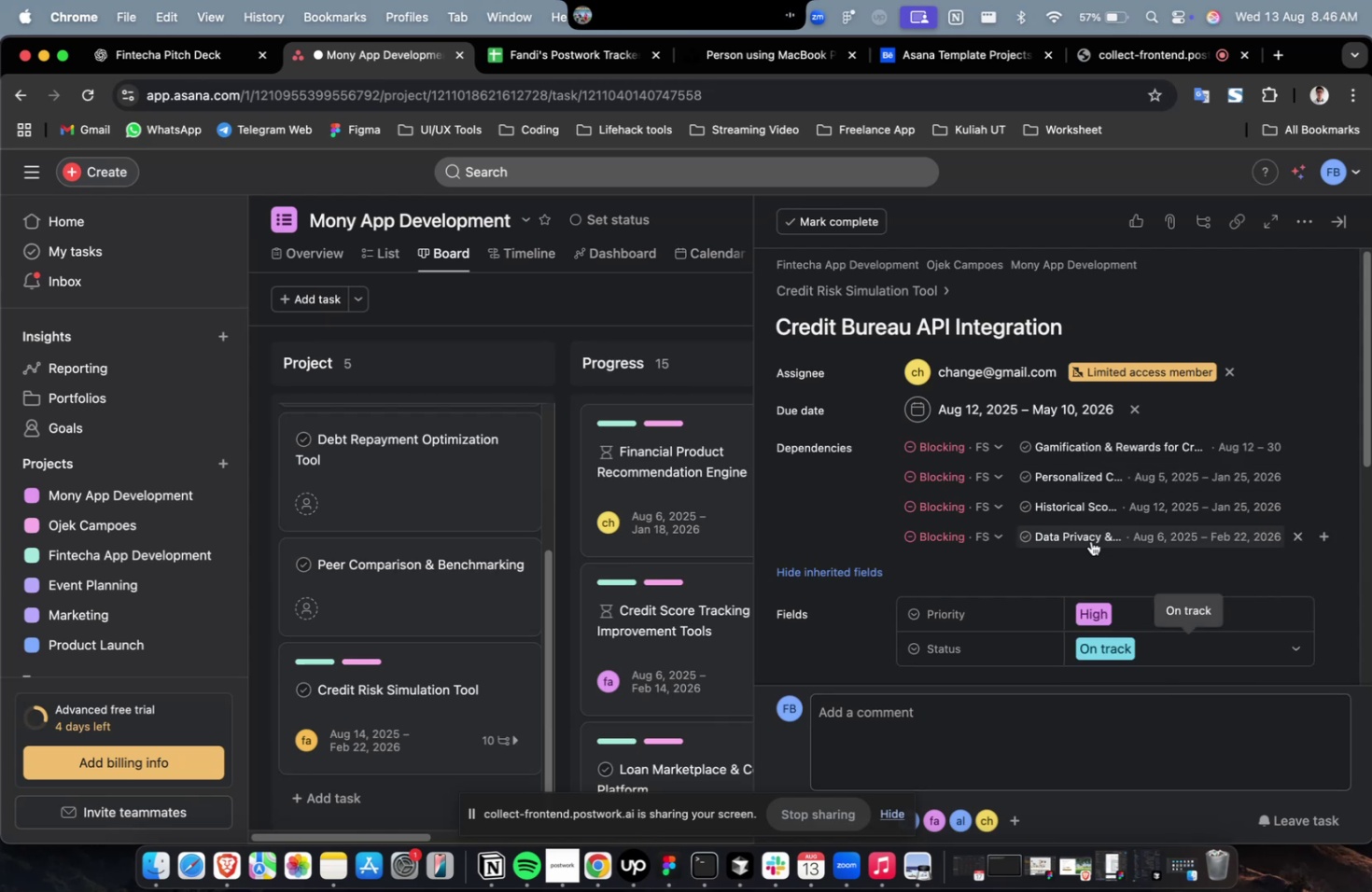 
scroll: coordinate [1090, 540], scroll_direction: down, amount: 32.0
 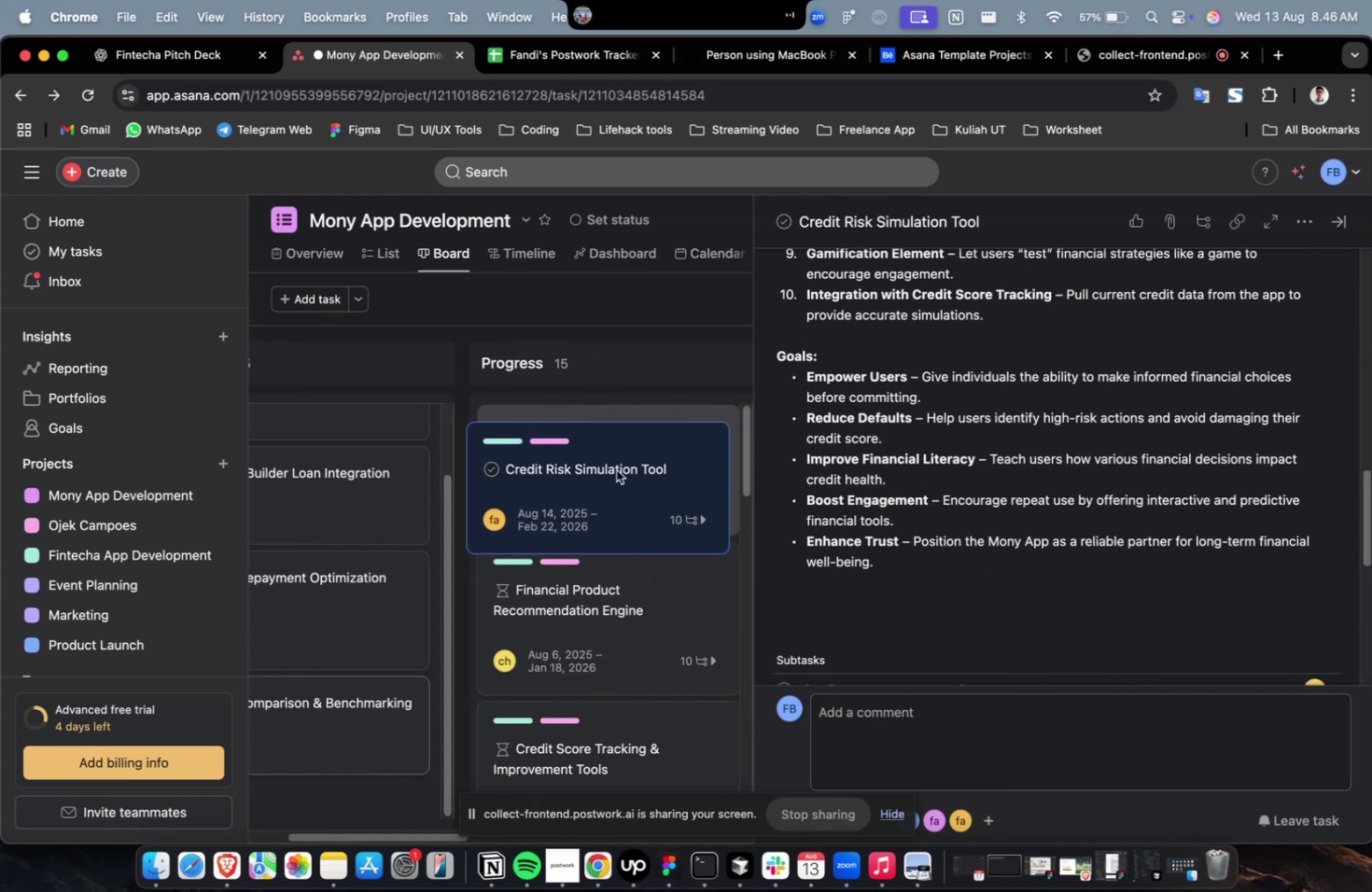 
hold_key(key=ShiftLeft, duration=0.3)
scroll: coordinate [577, 471], scroll_direction: up, amount: 14.0
 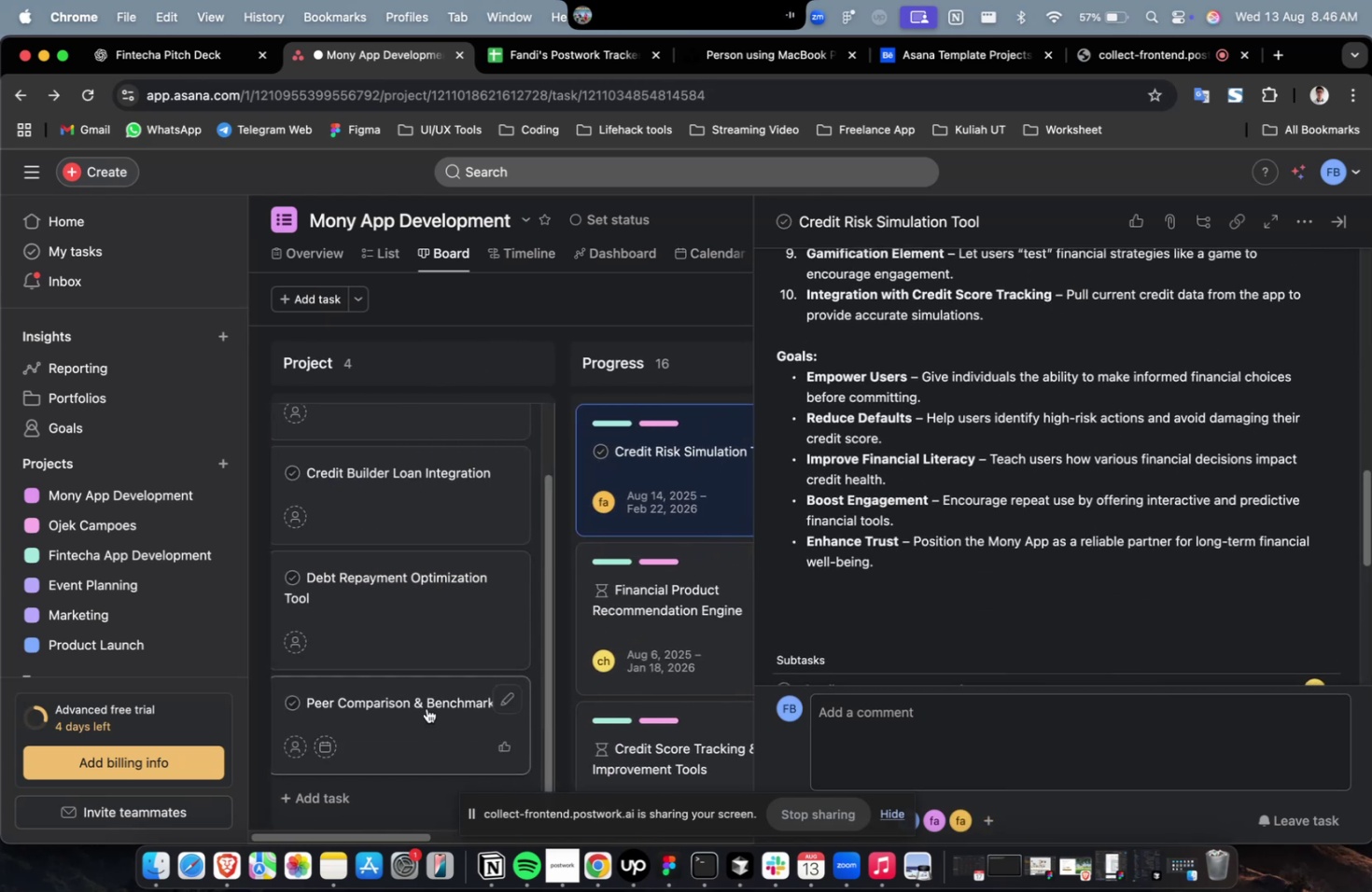 
left_click([427, 707])
 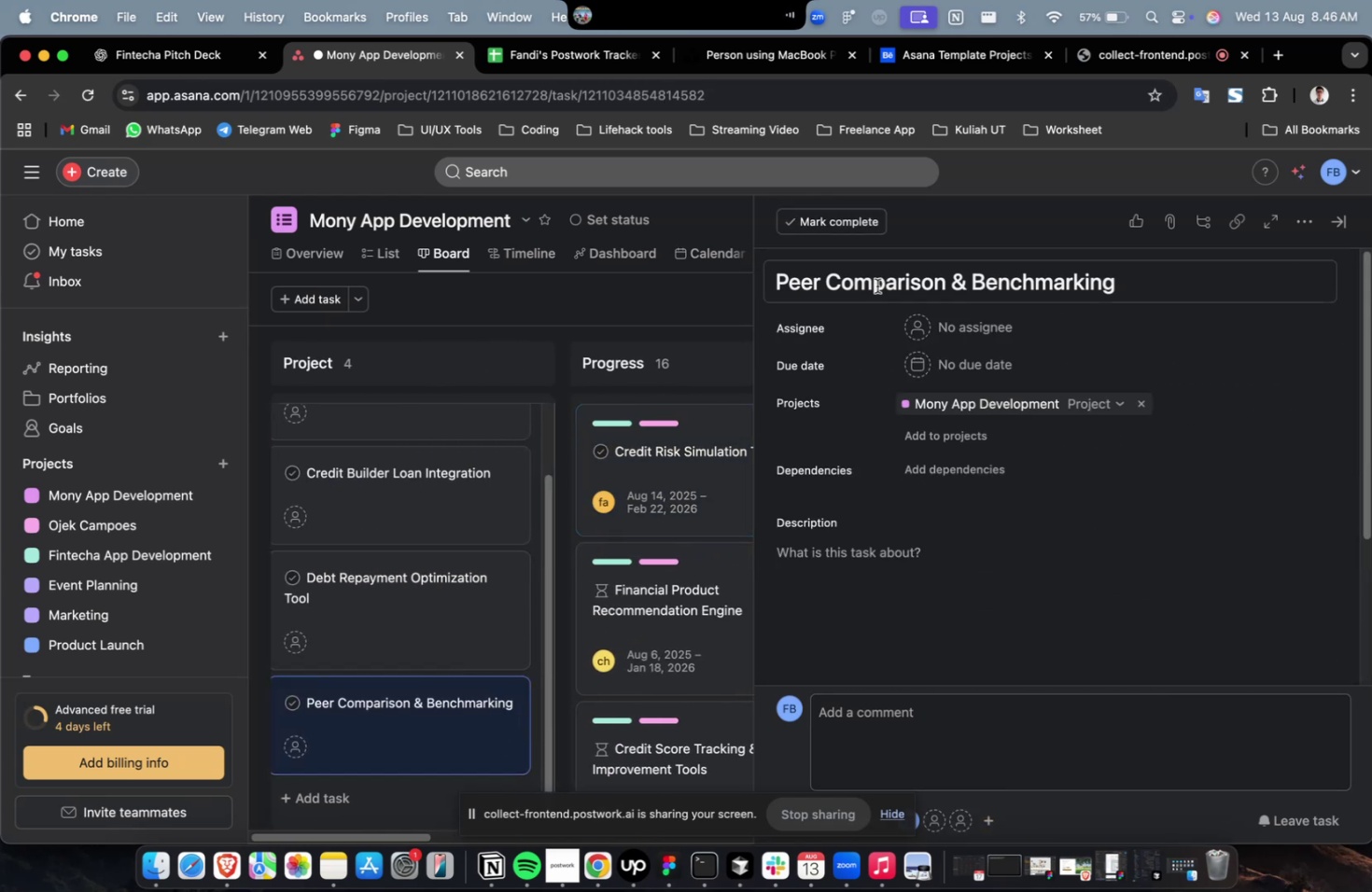 
double_click([876, 286])
 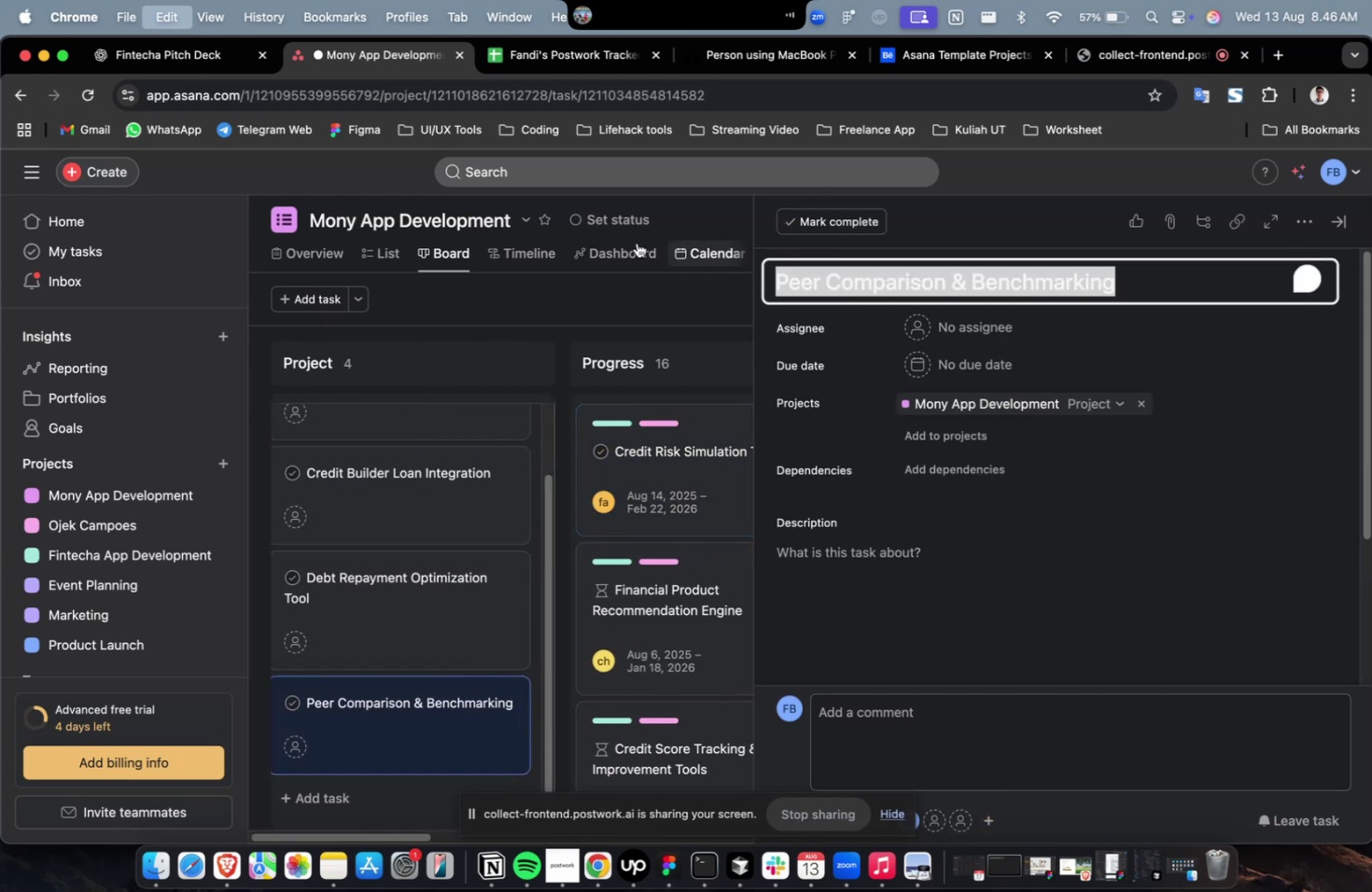 
key(Meta+A)
 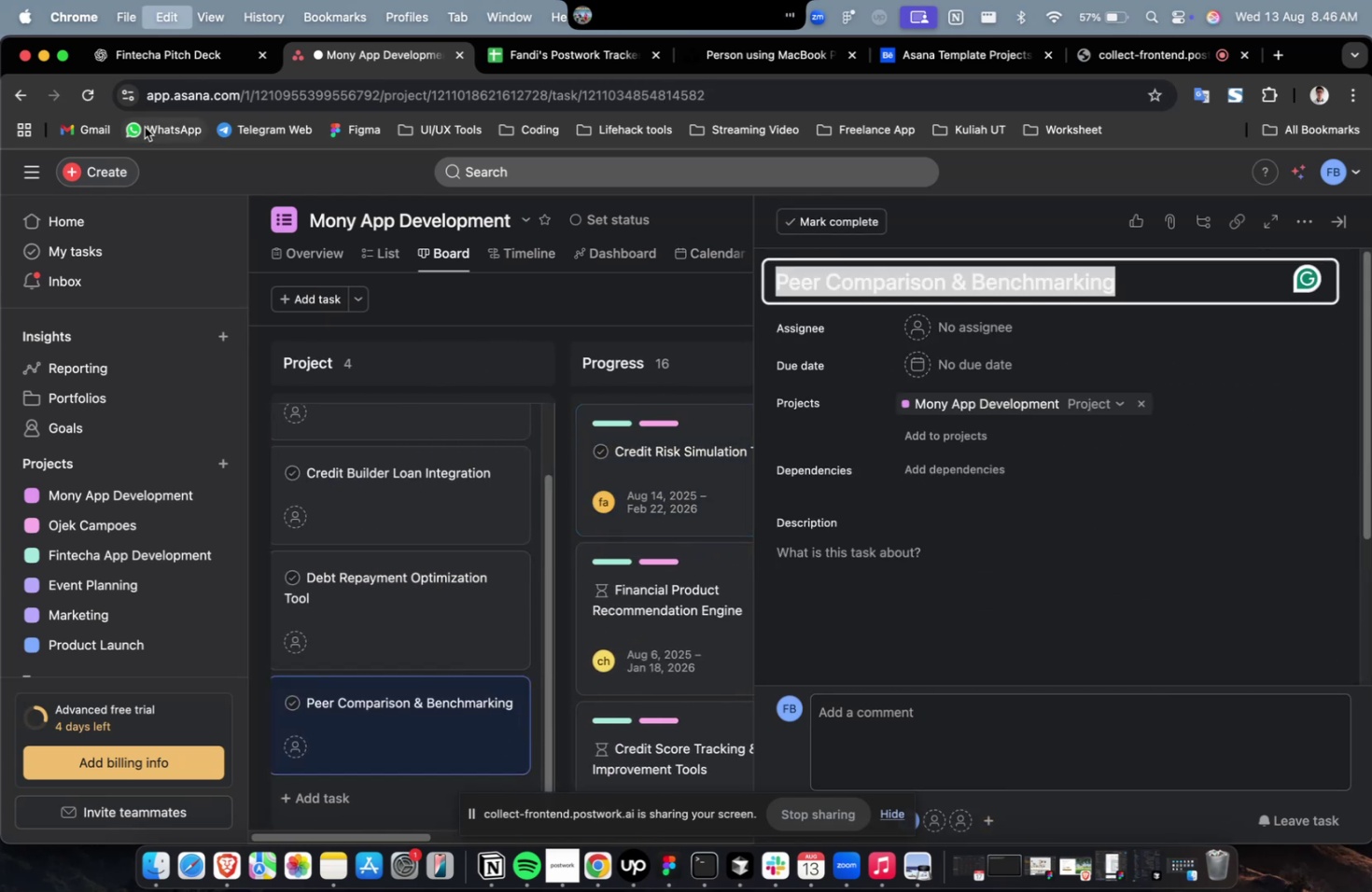 
key(Meta+C)
 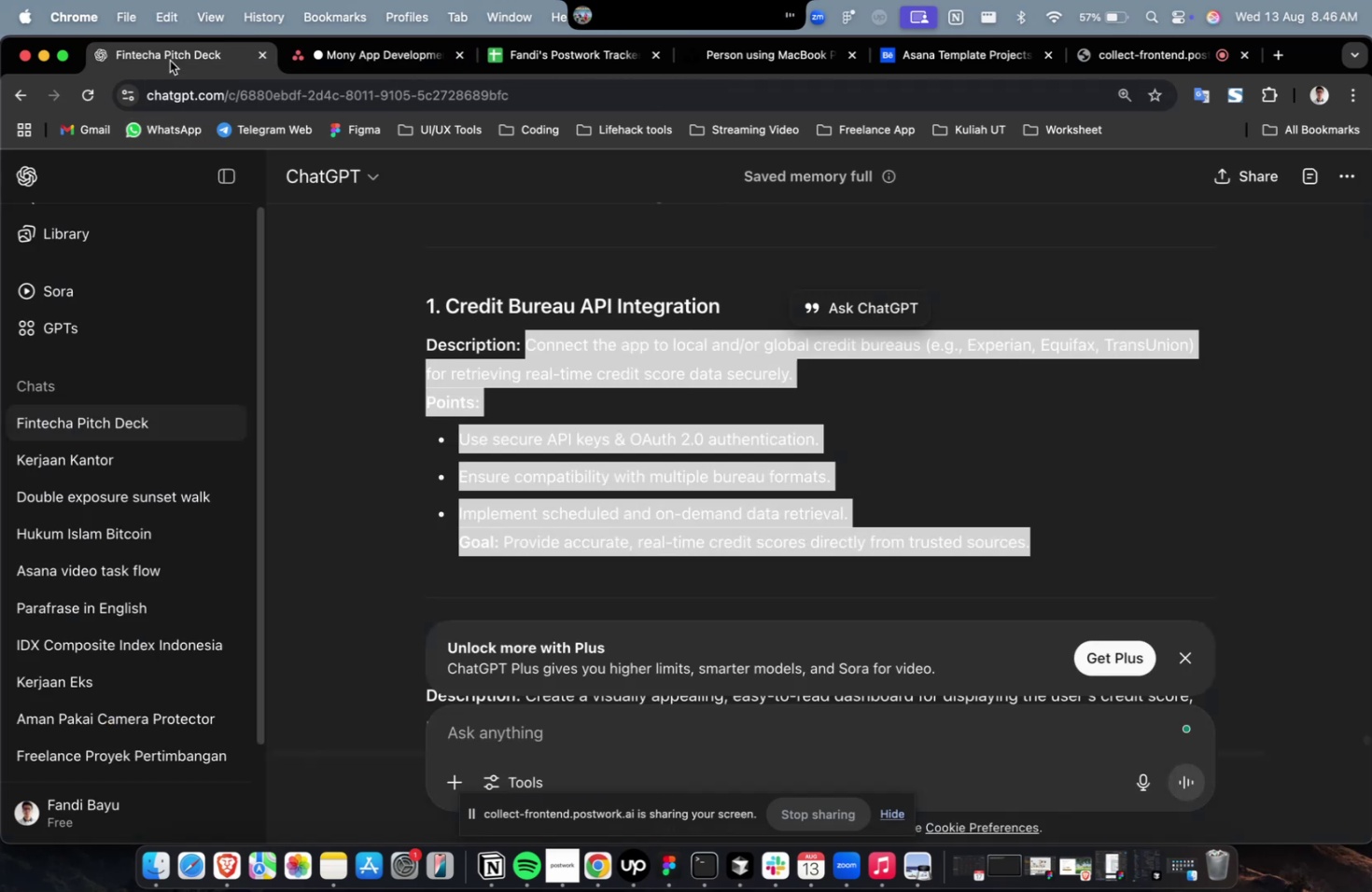 
triple_click([170, 61])
 